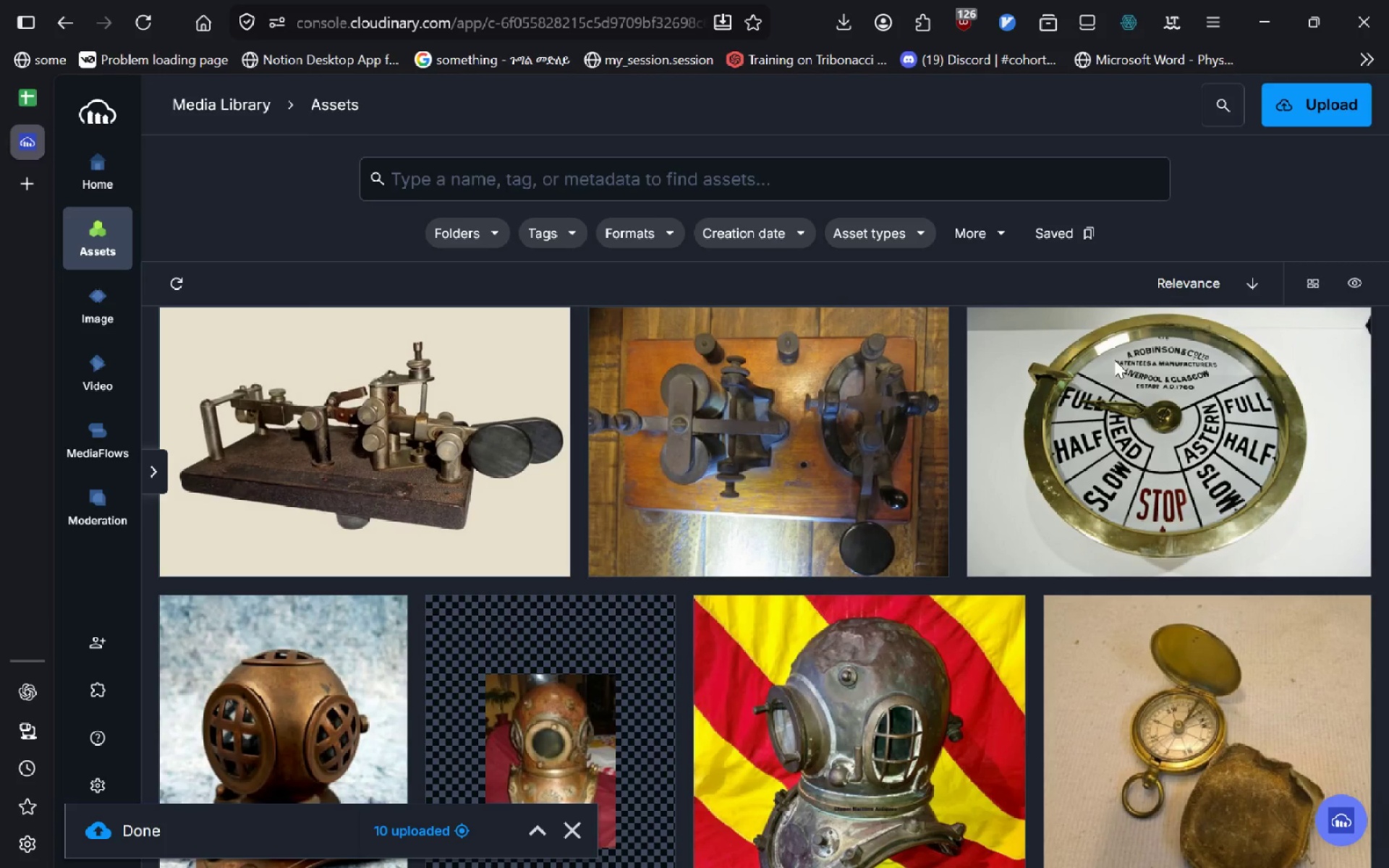 
key(Alt+AltLeft)
 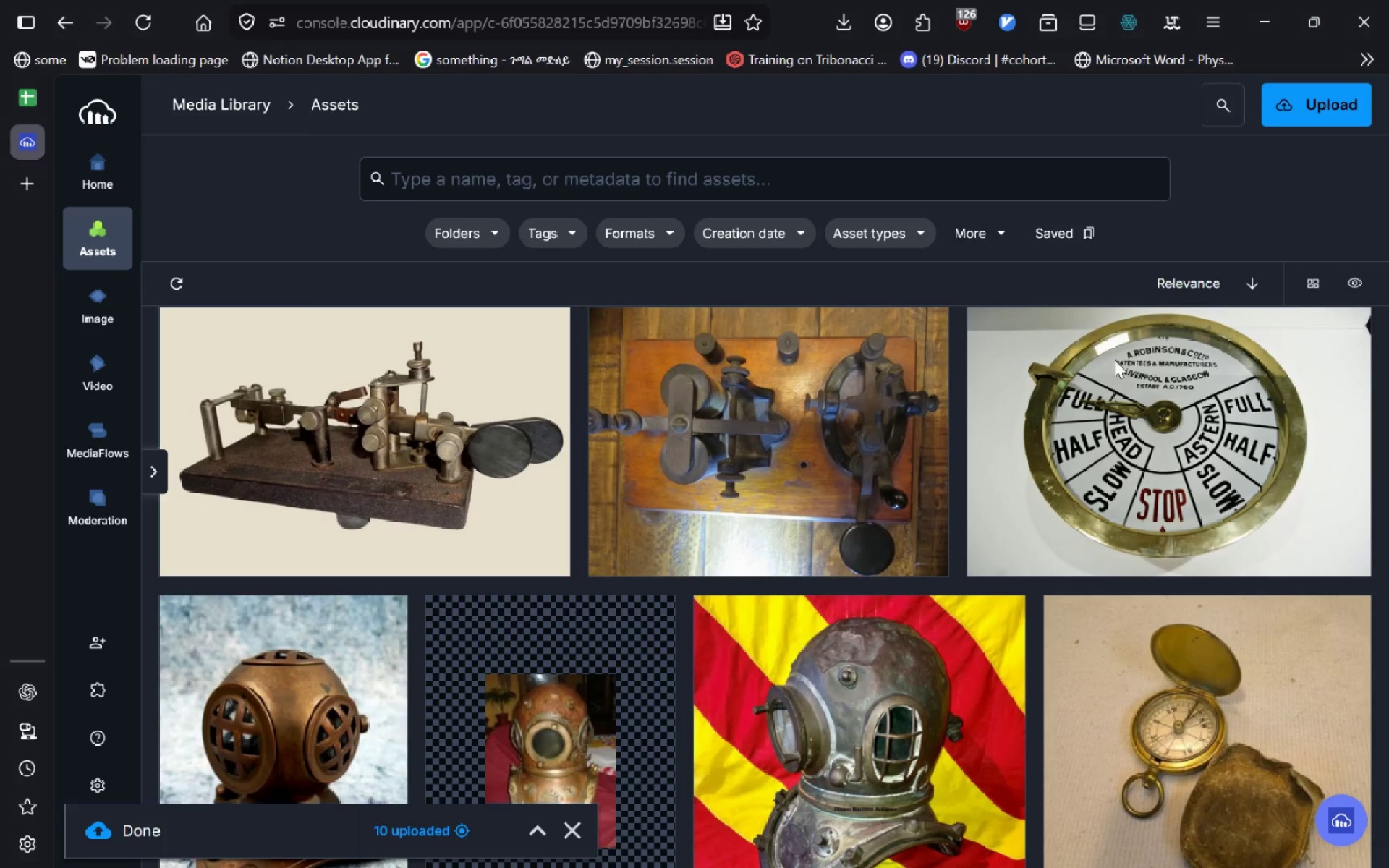 
key(Alt+Tab)
 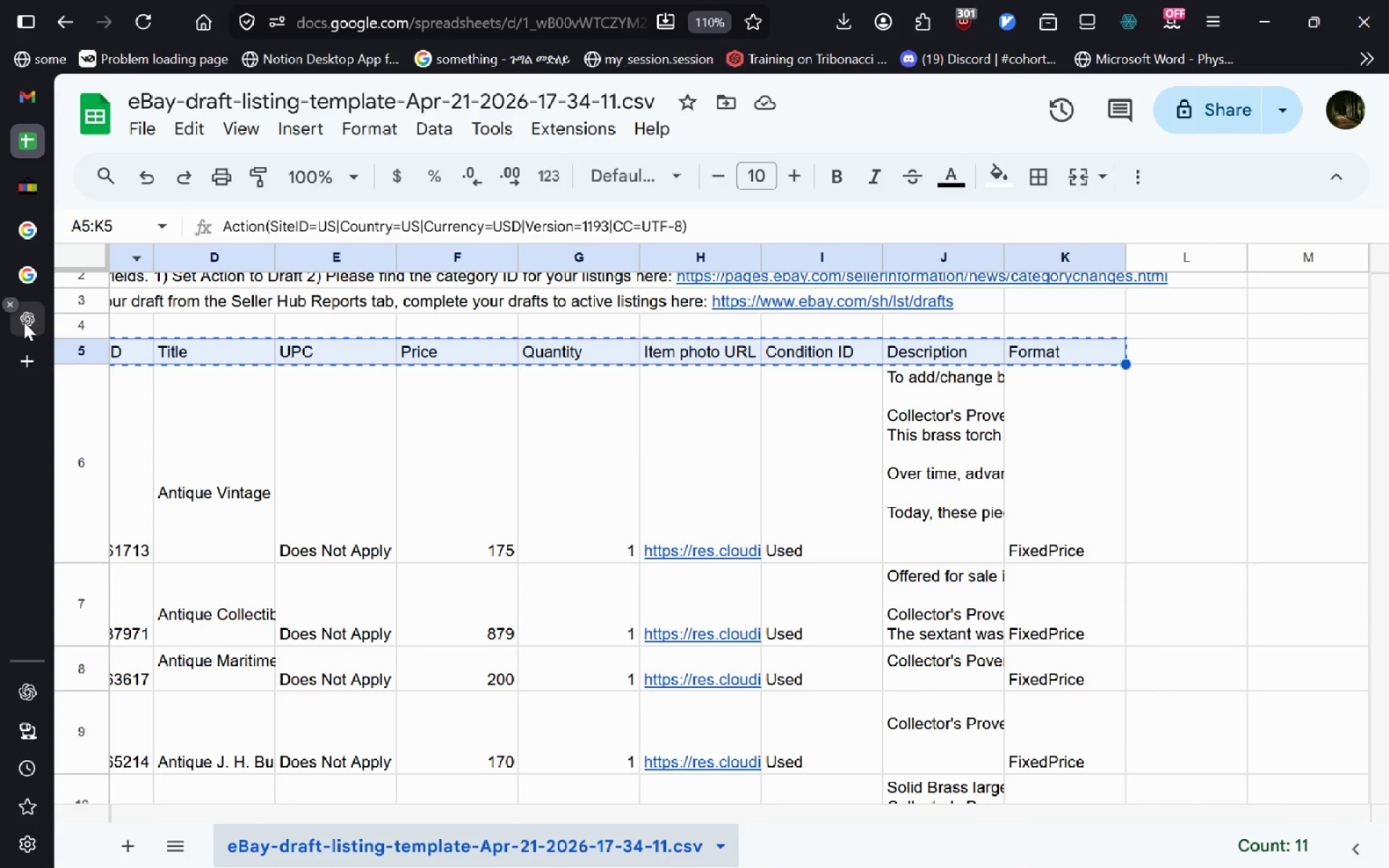 
left_click([30, 324])
 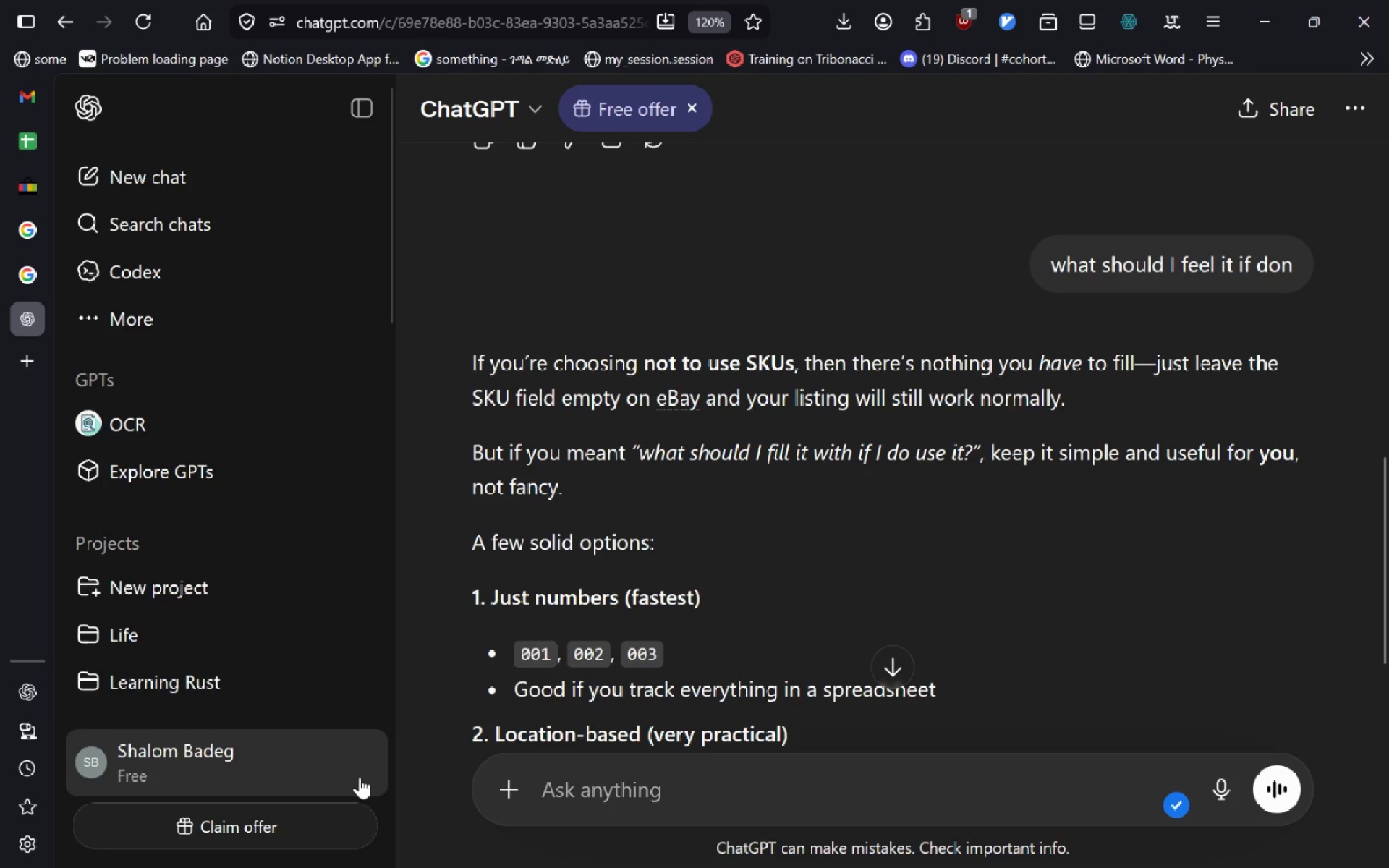 
left_click([624, 804])
 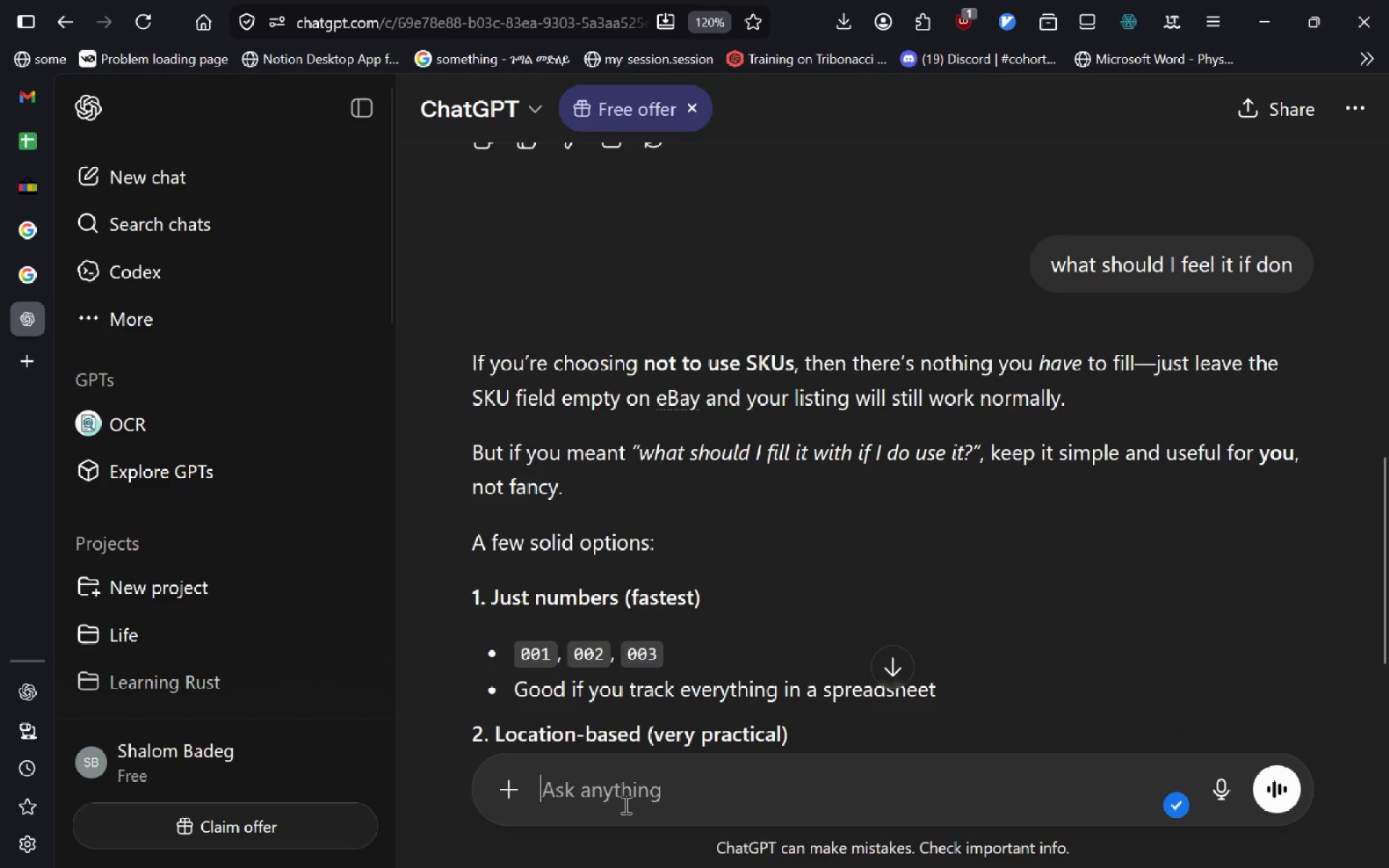 
key(Control+V)
 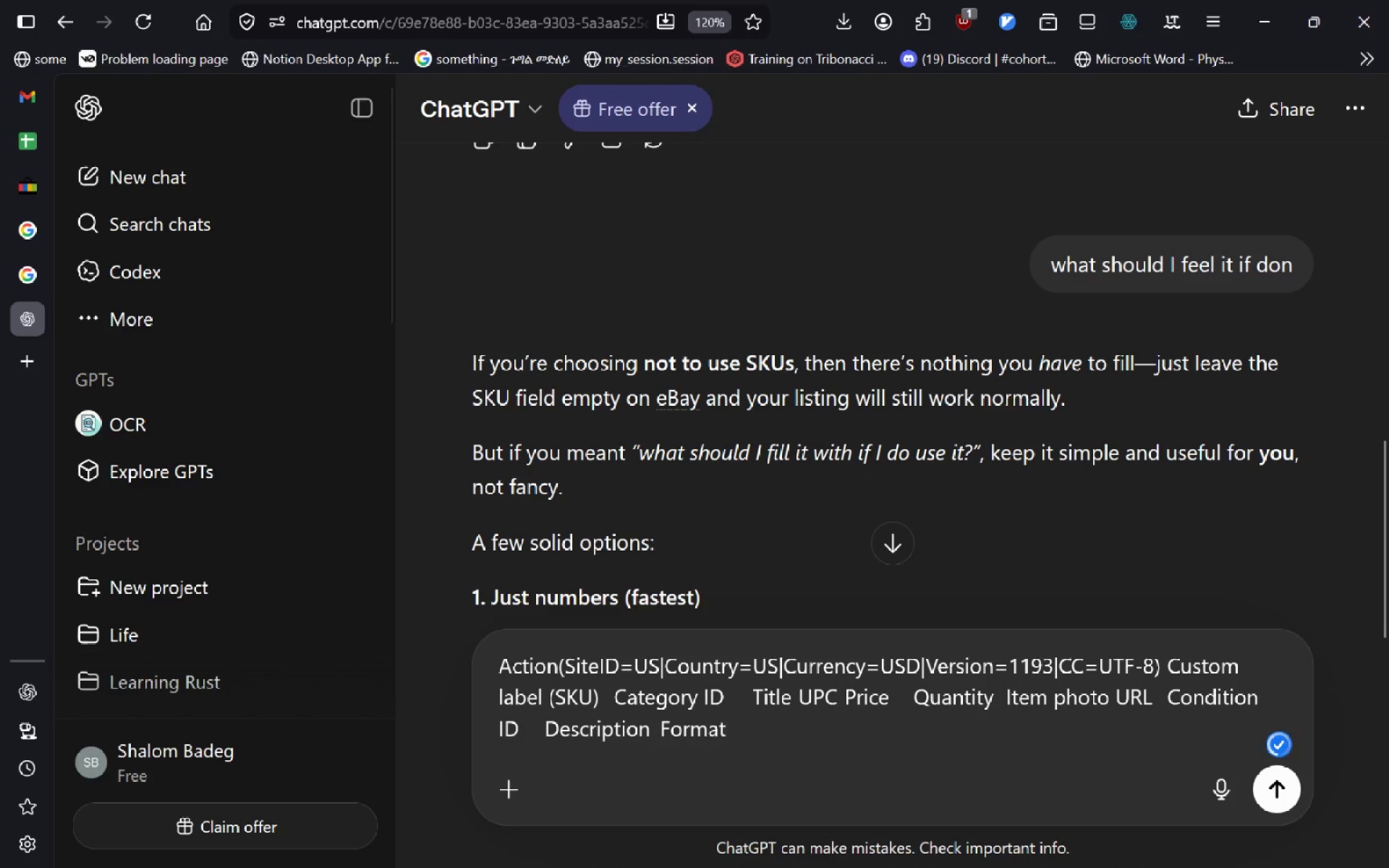 
left_click([624, 804])
 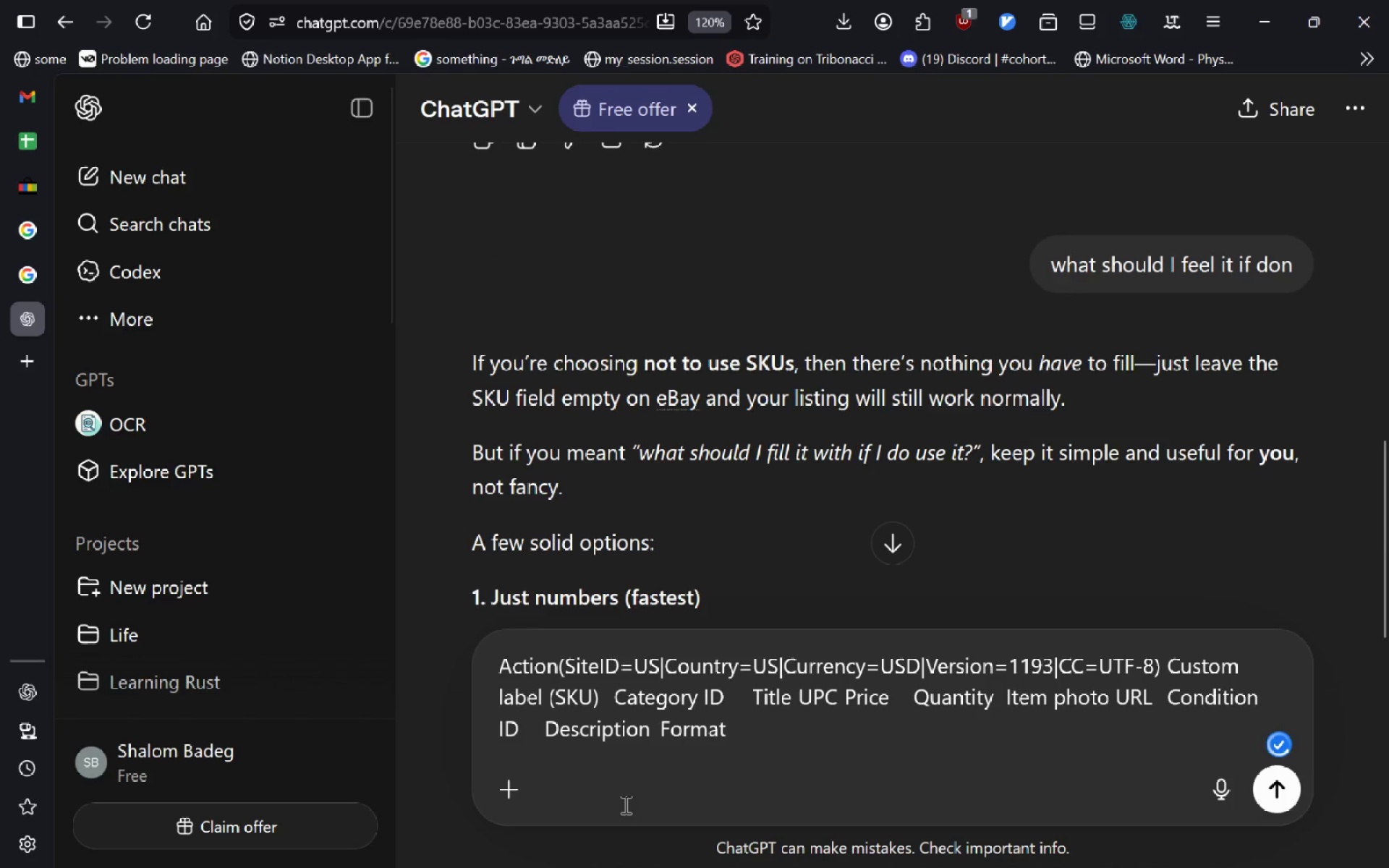 
type( ne)
key(Backspace)
key(Backspace)
type( hey )
 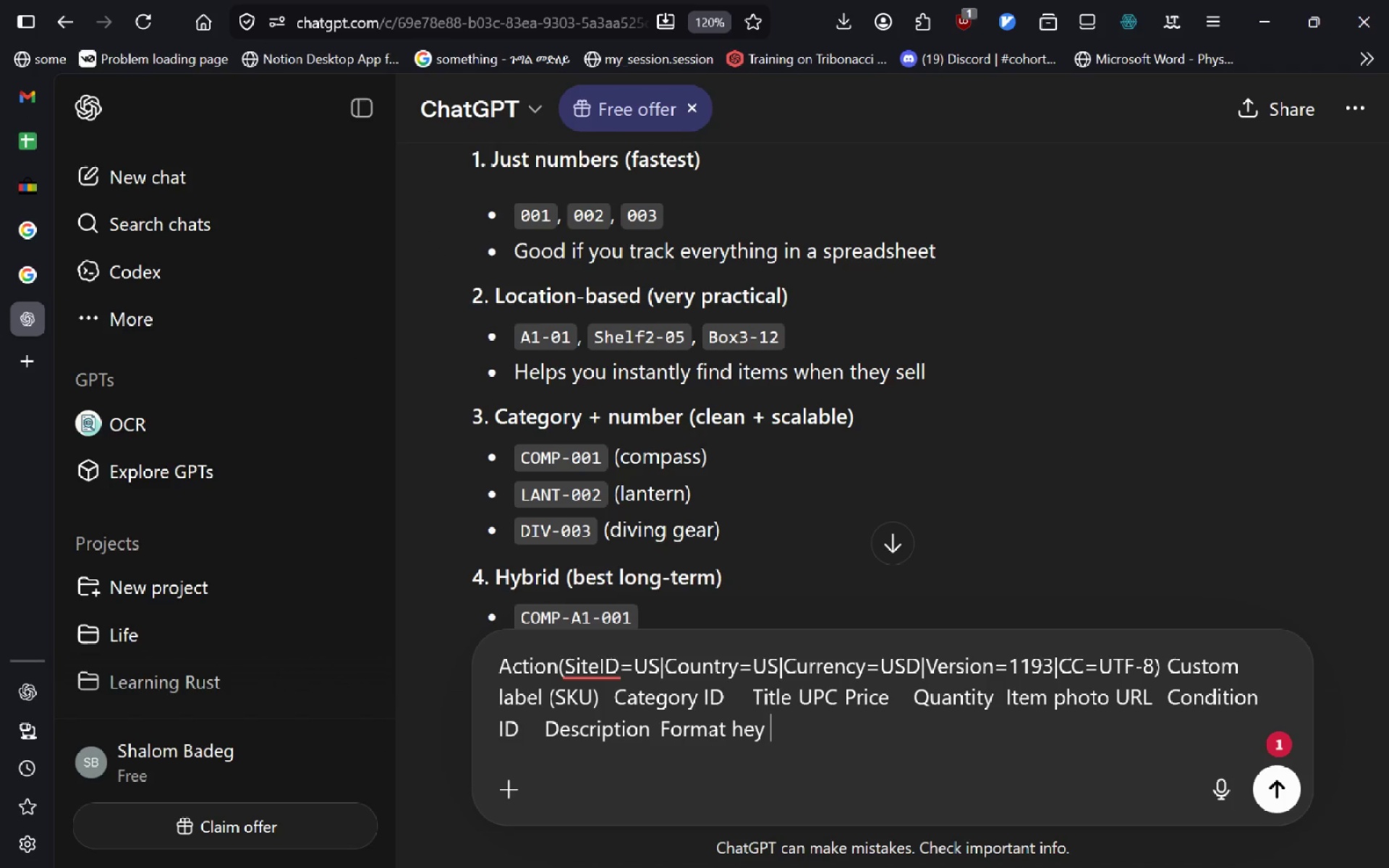 
wait(10.59)
 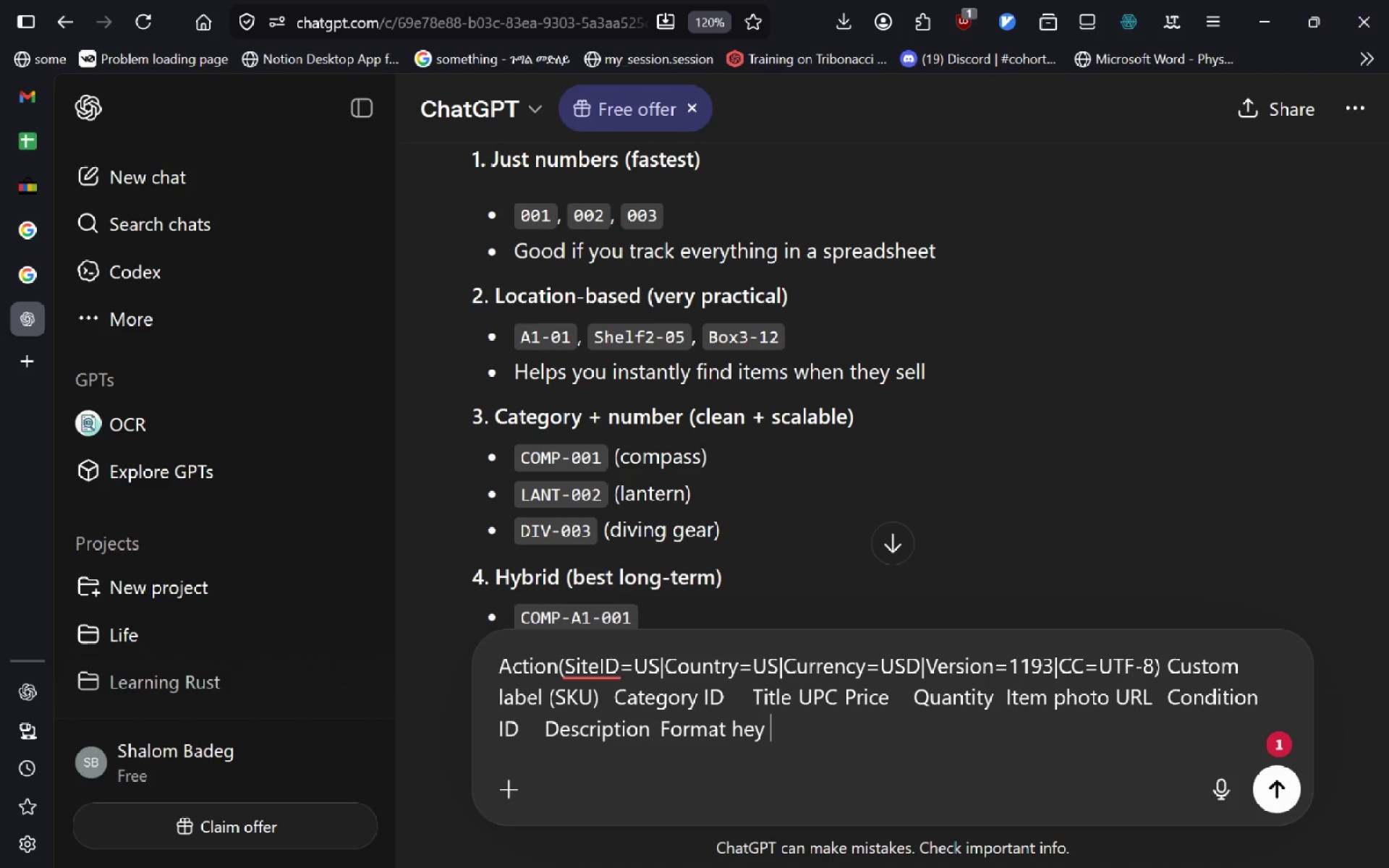 
type(how do I go aon)
 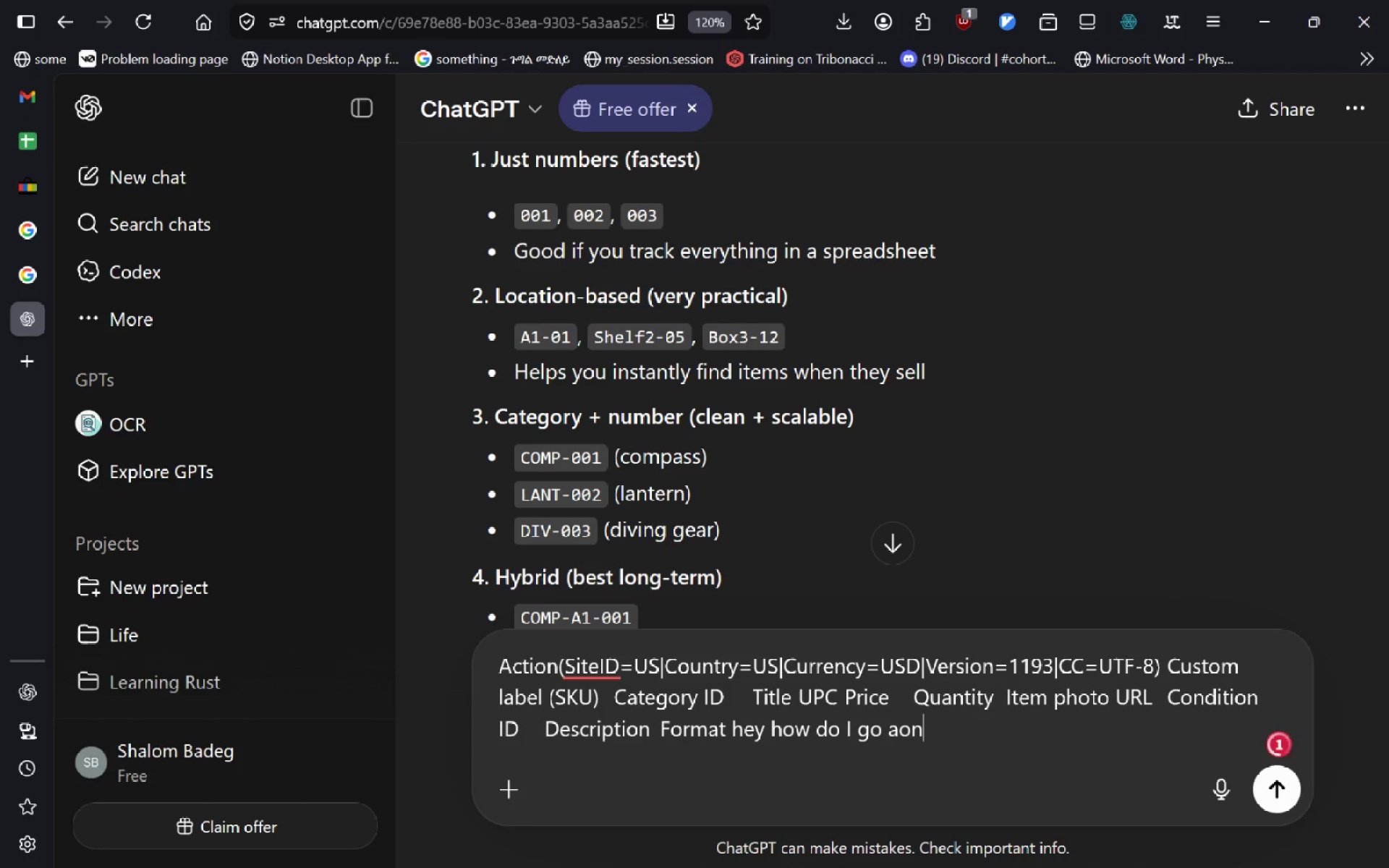 
key(Control+ControlLeft)
 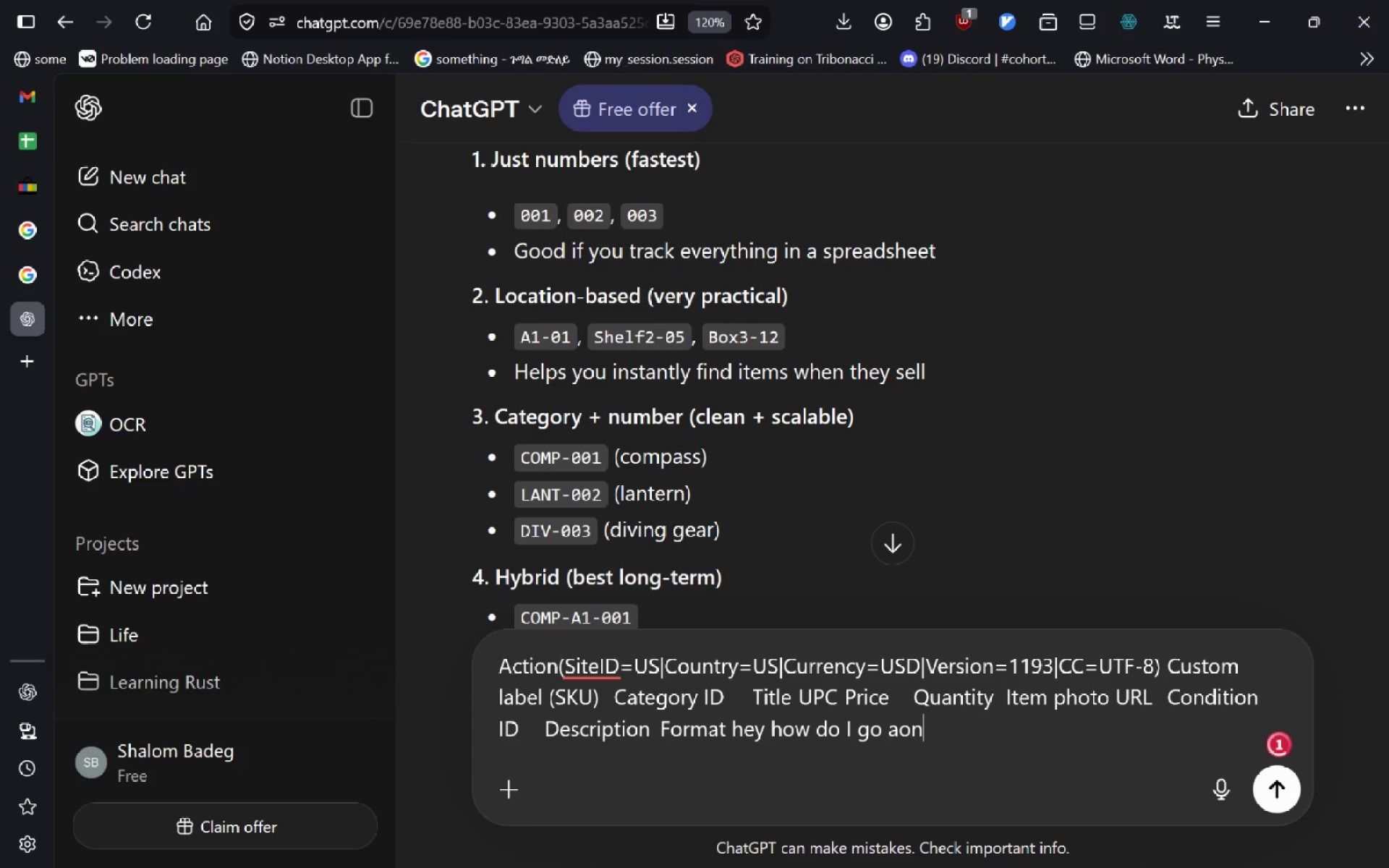 
key(Control+Backspace)
 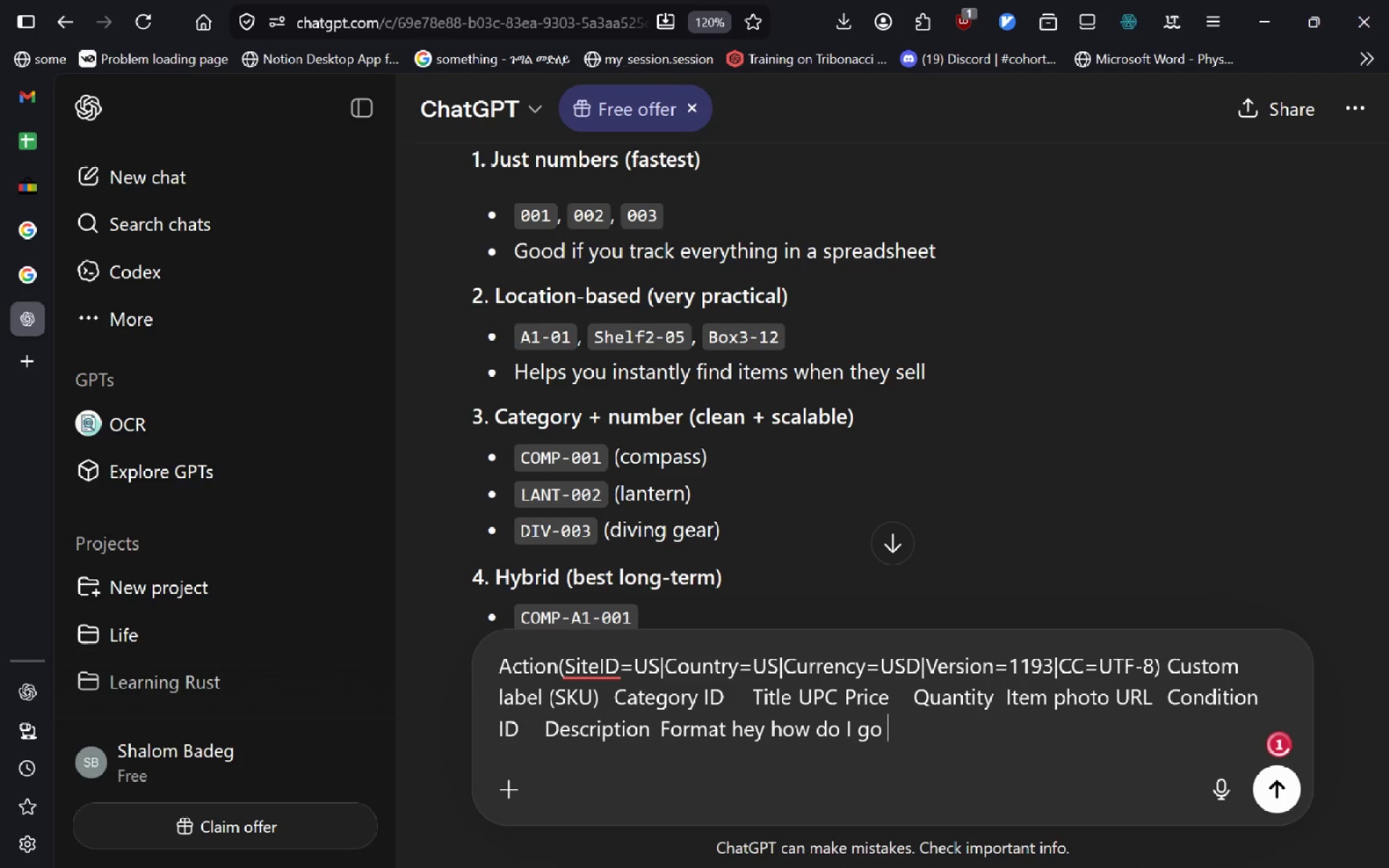 
type(on and [VolumeDown][VolumeDown])
 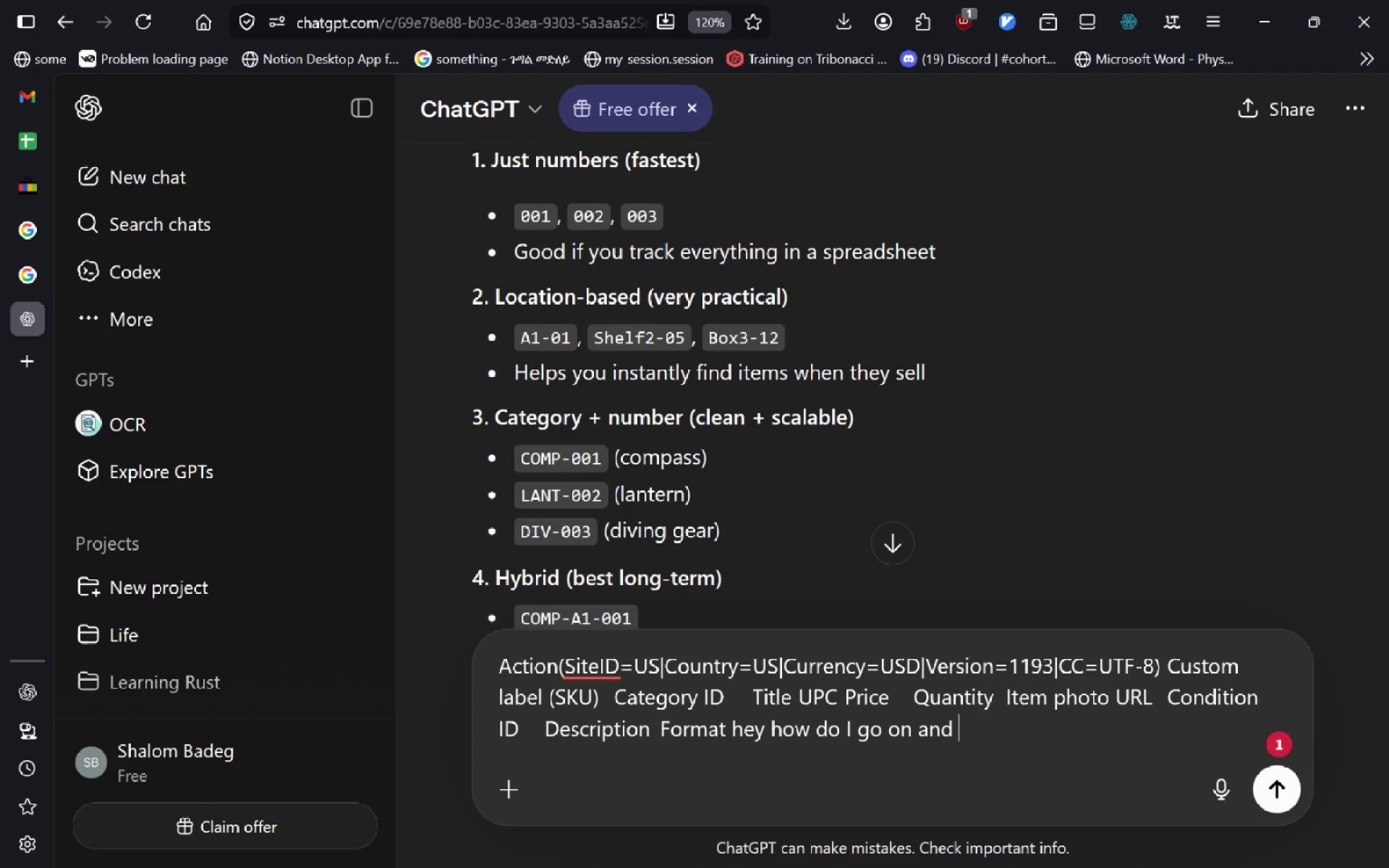 
wait(18.39)
 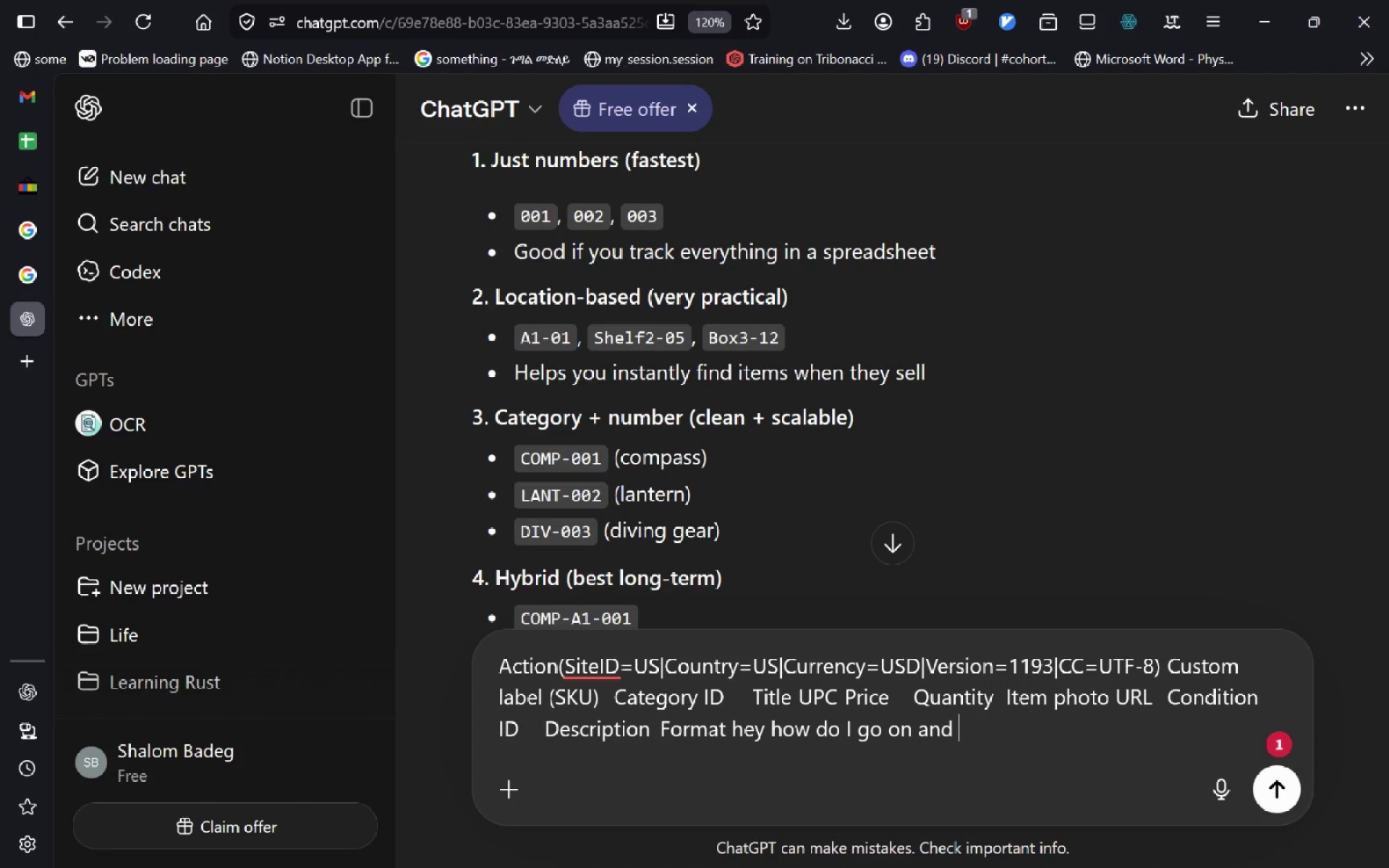 
type(actually )
 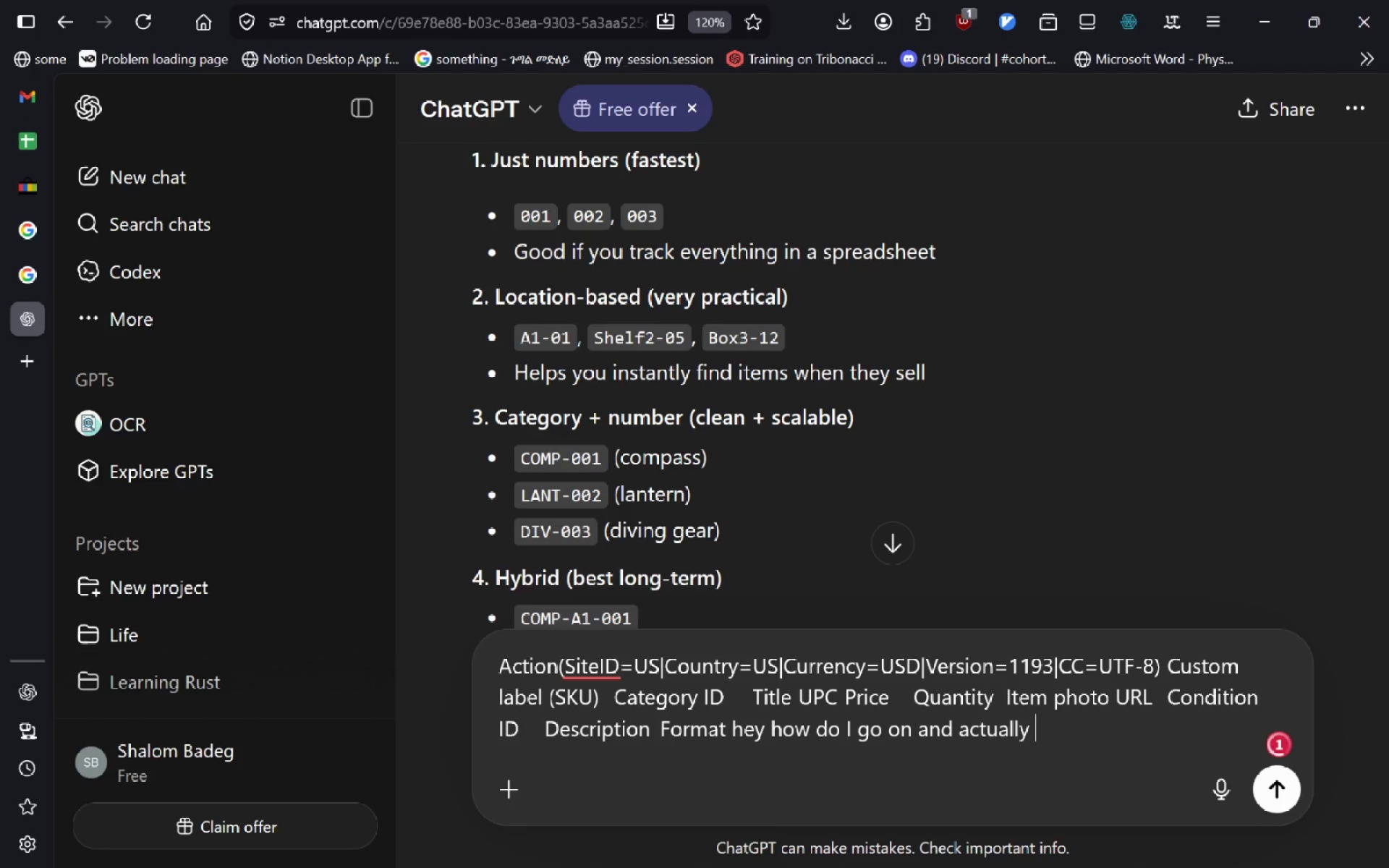 
key(Control+Backspace)
 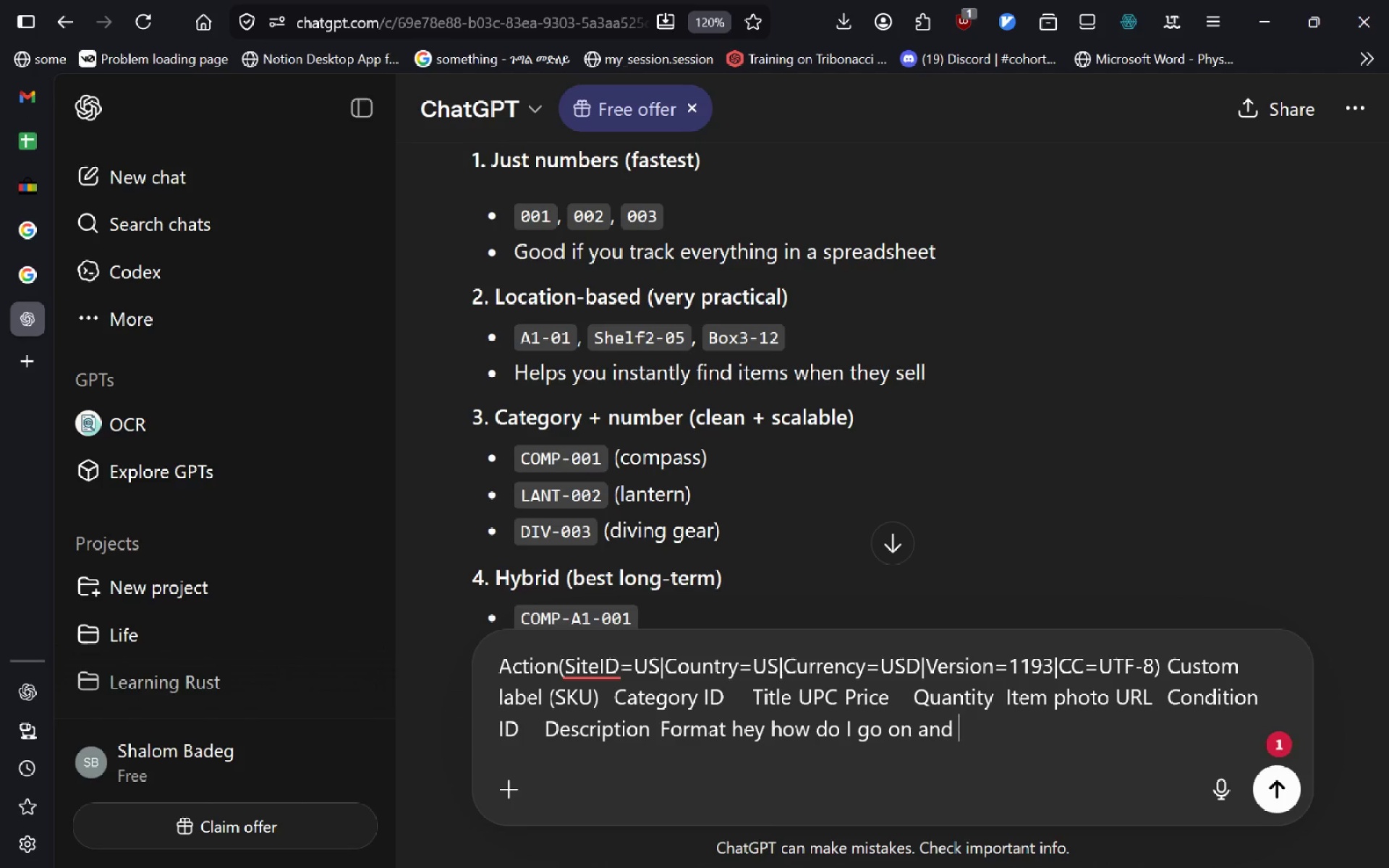 
key(Control+Backspace)
 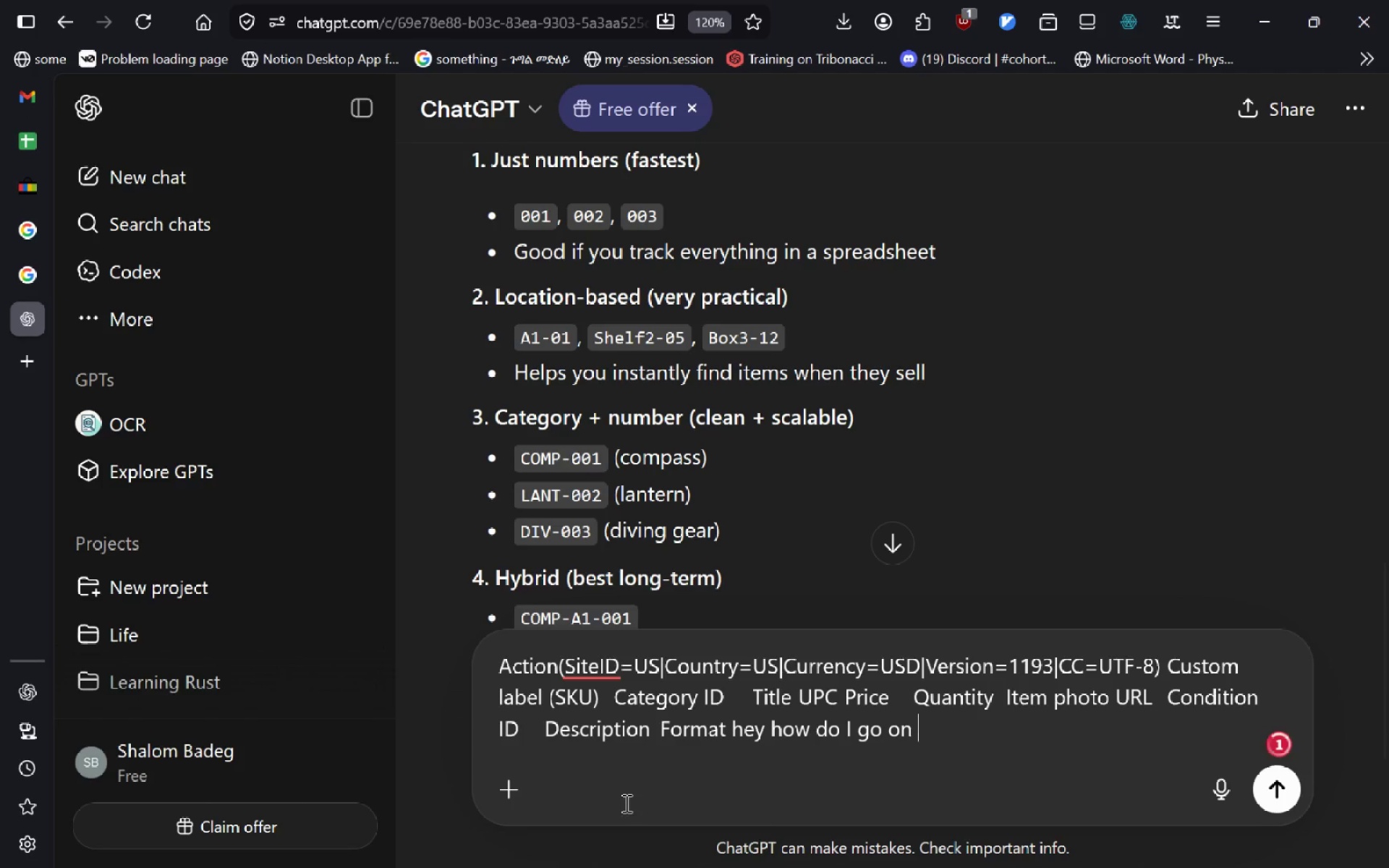 
key(Control+Backspace)
 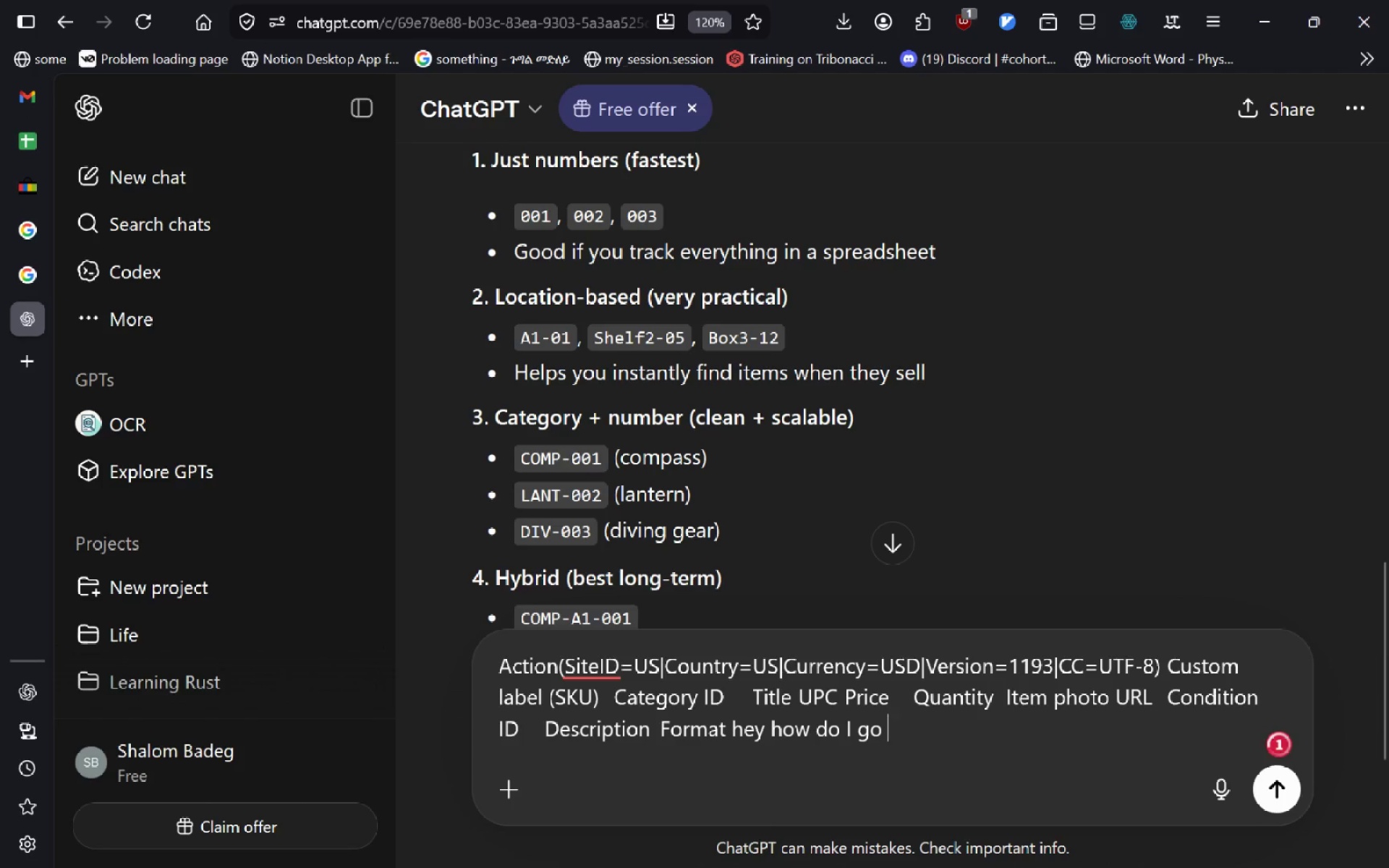 
key(Control+Backspace)
 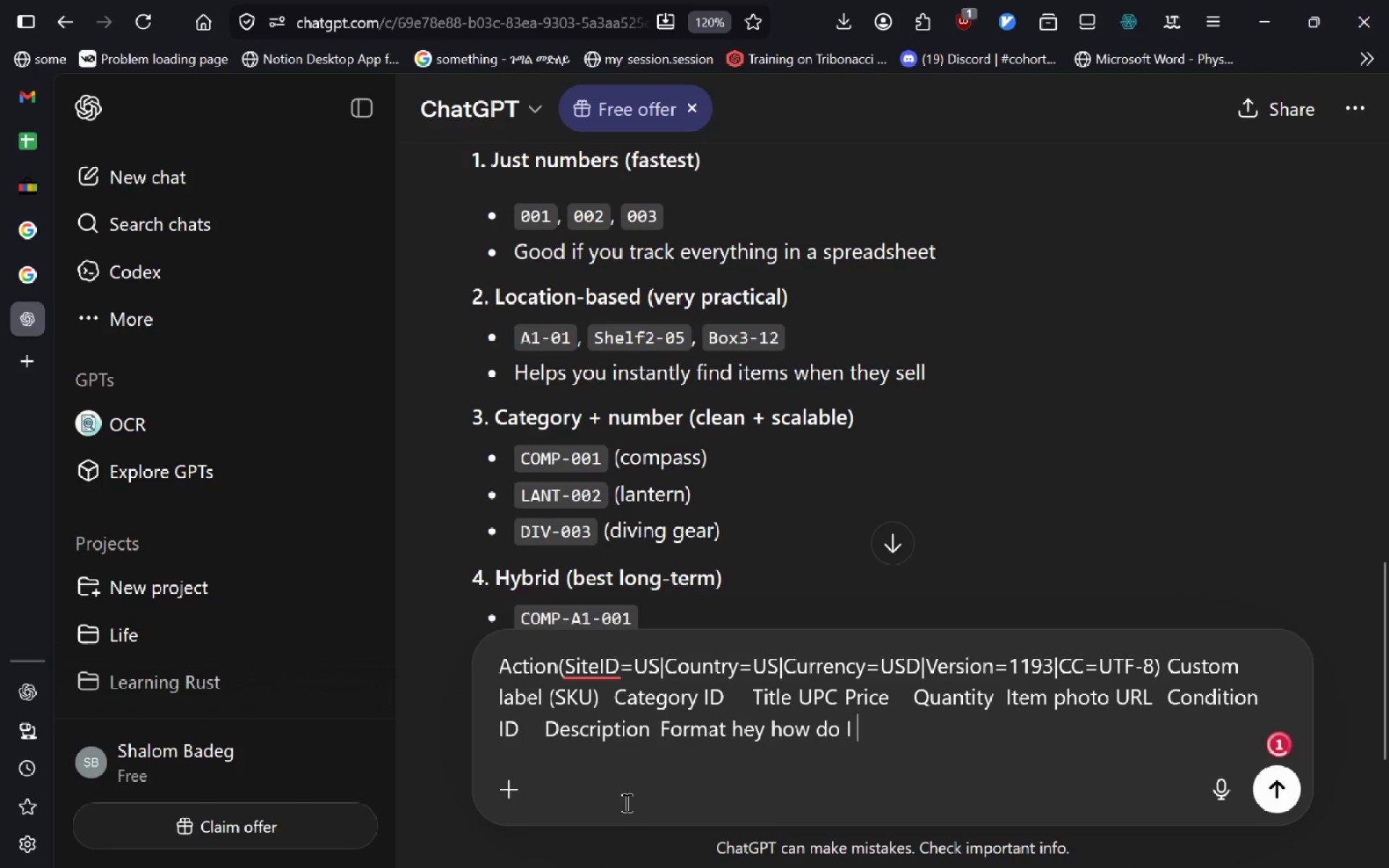 
key(Control+Backspace)
 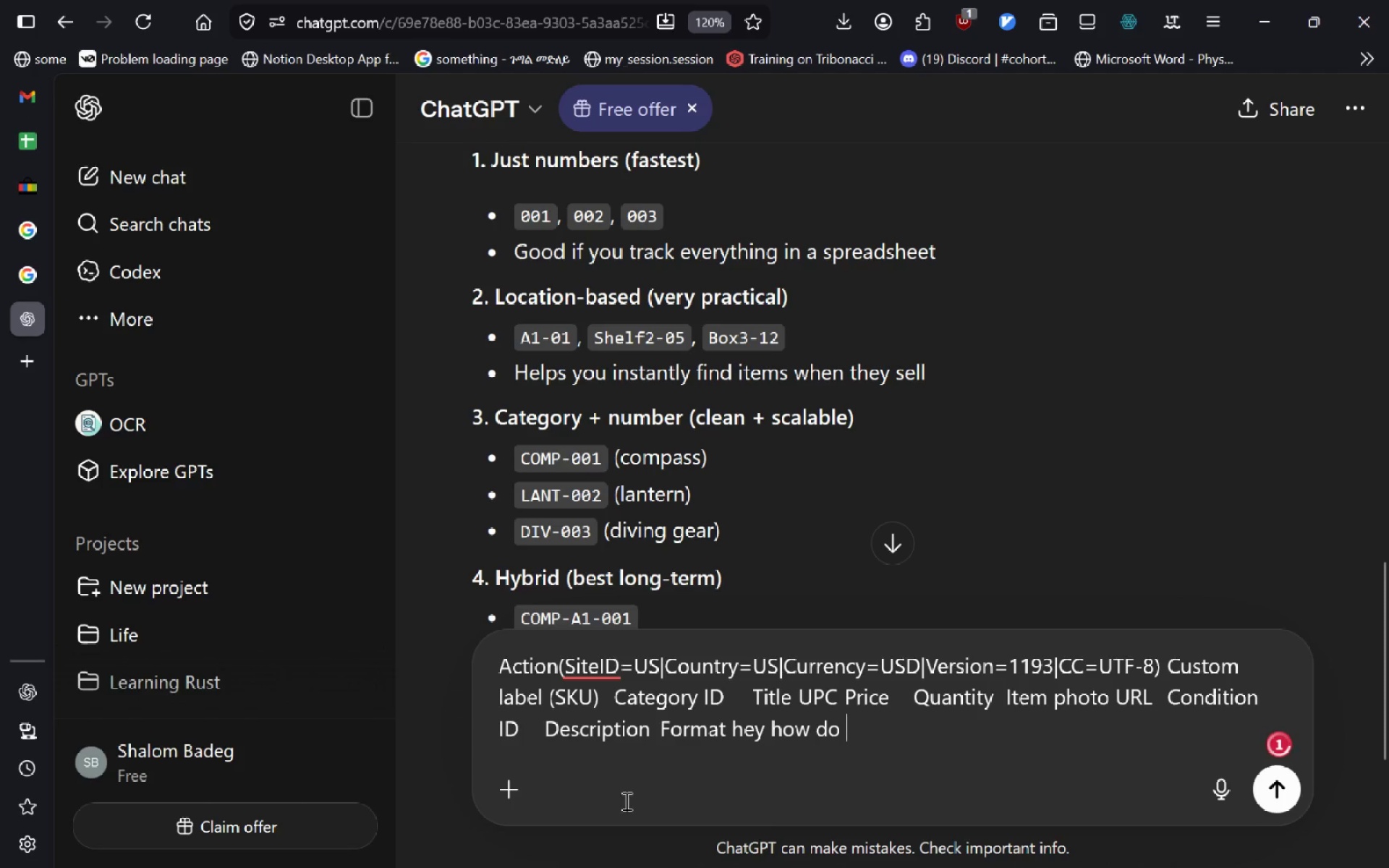 
key(Control+Backspace)
 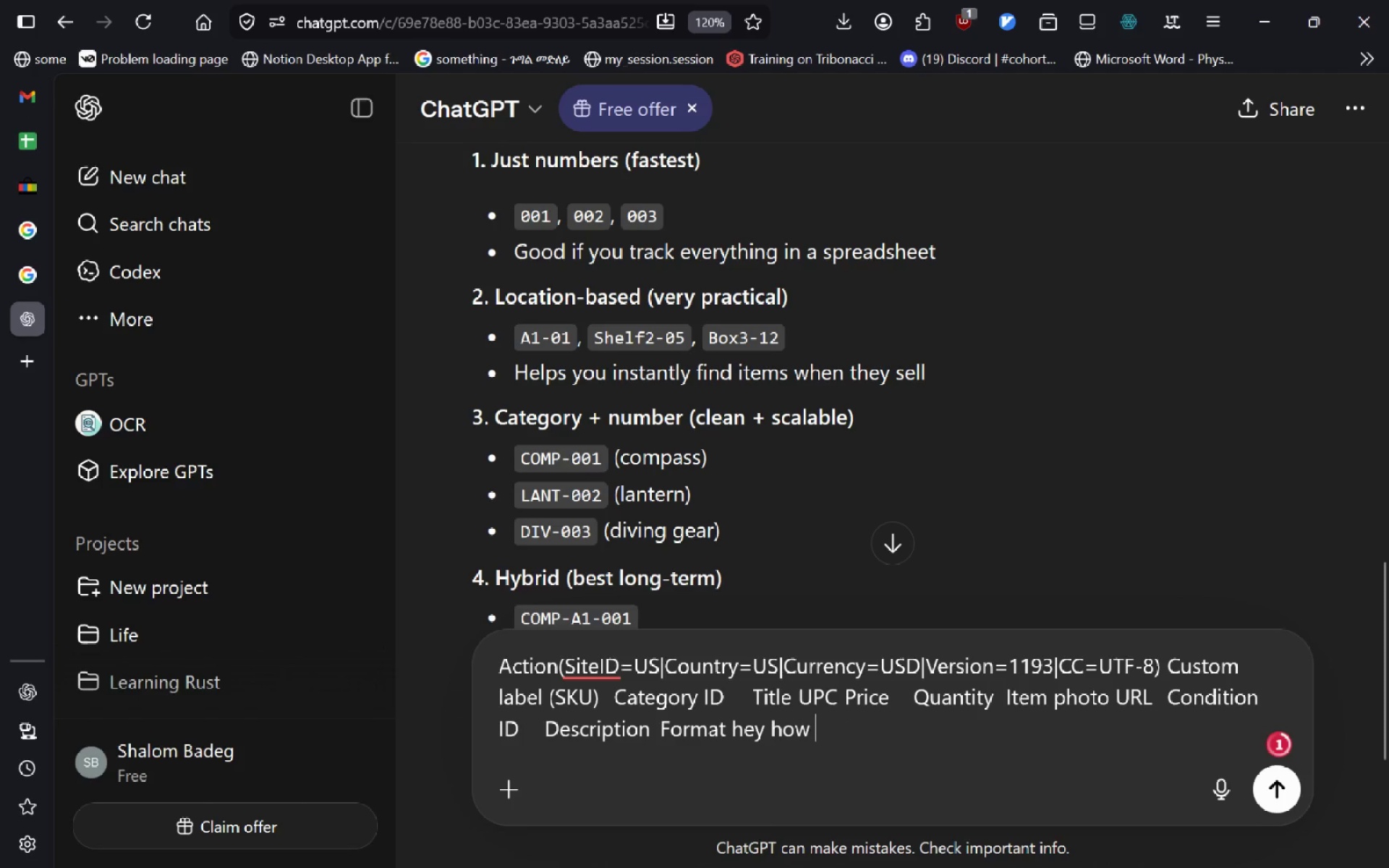 
key(Control+Backspace)
 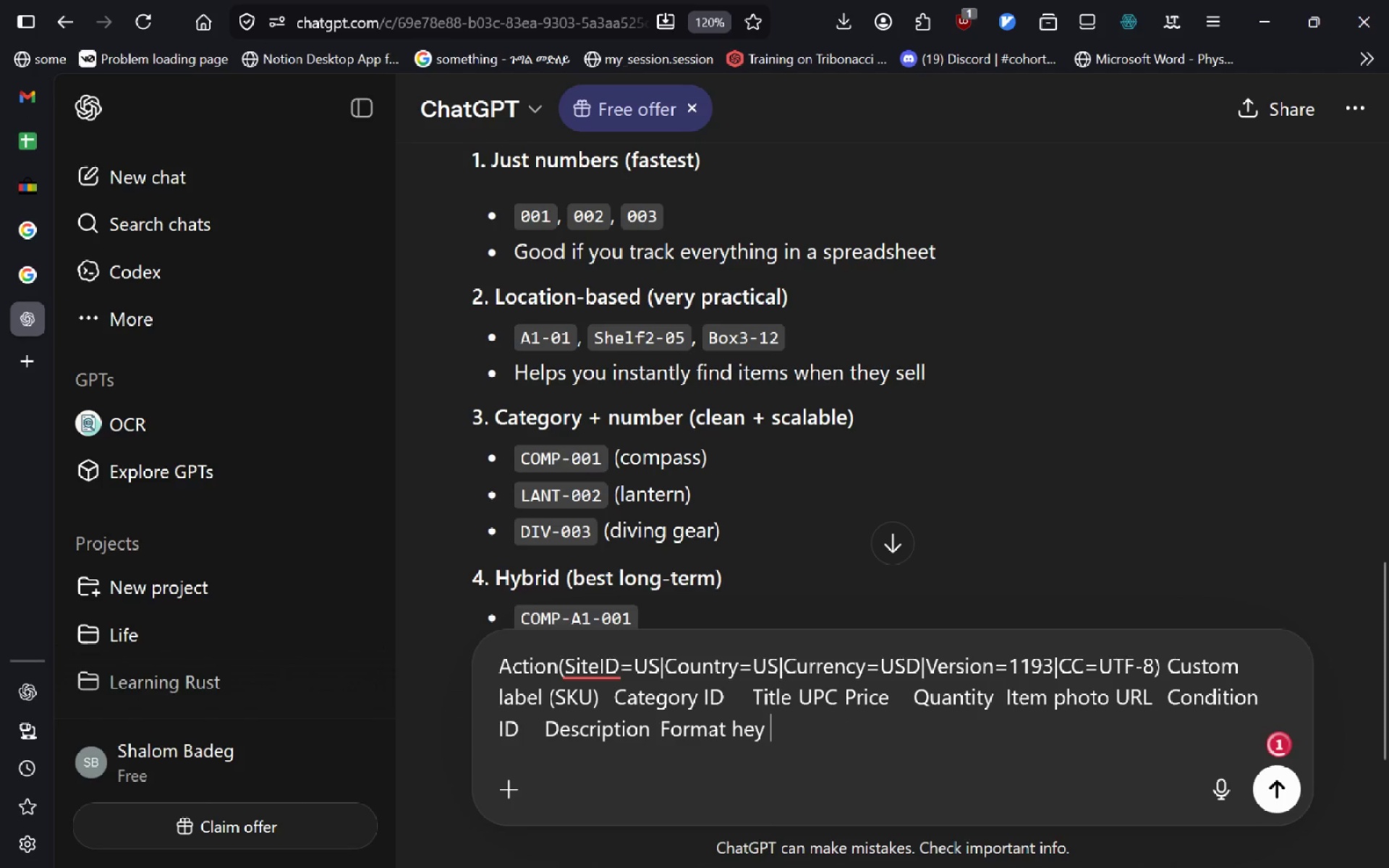 
key(Control+ControlLeft)
 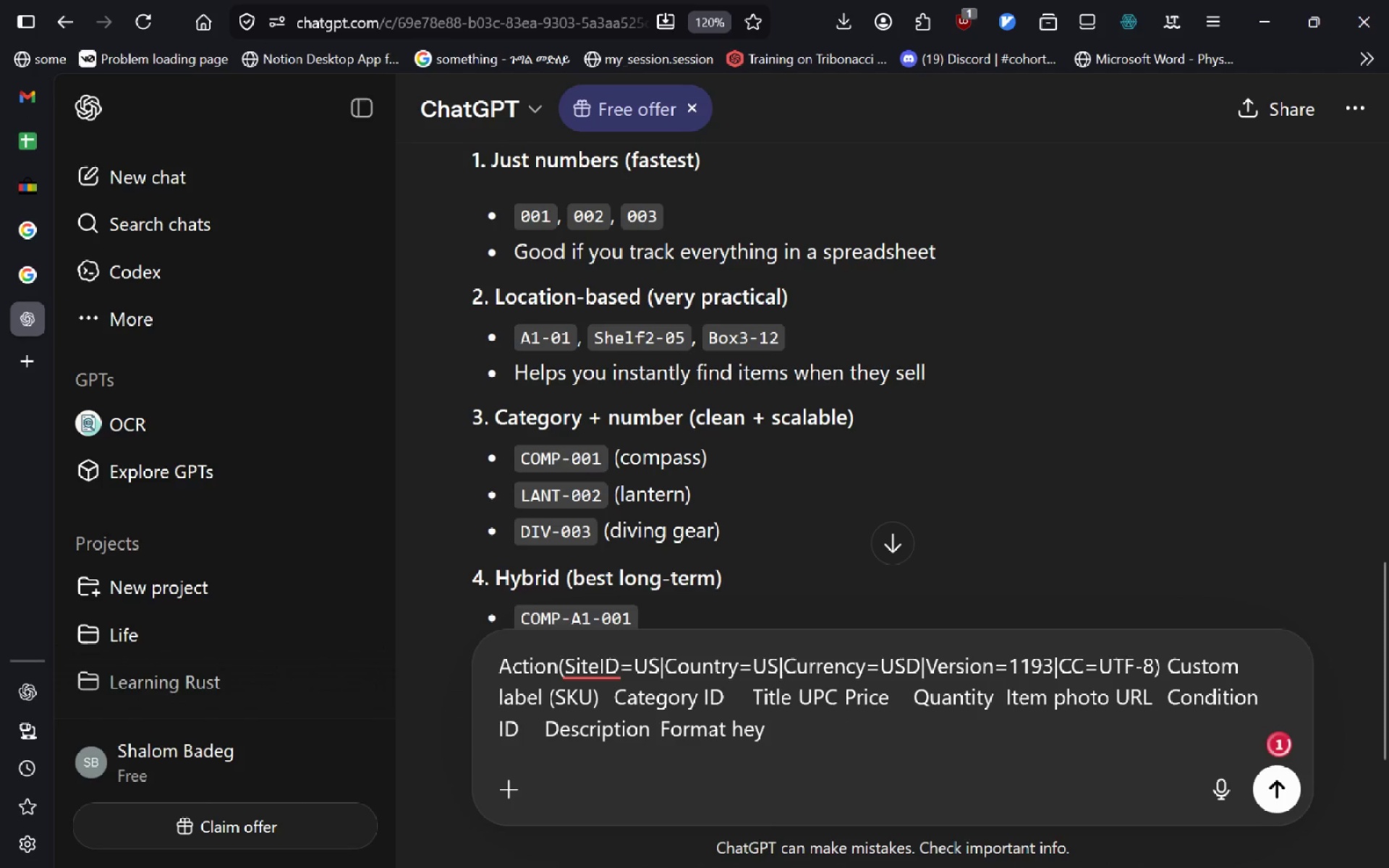 
key(Control+ControlLeft)
 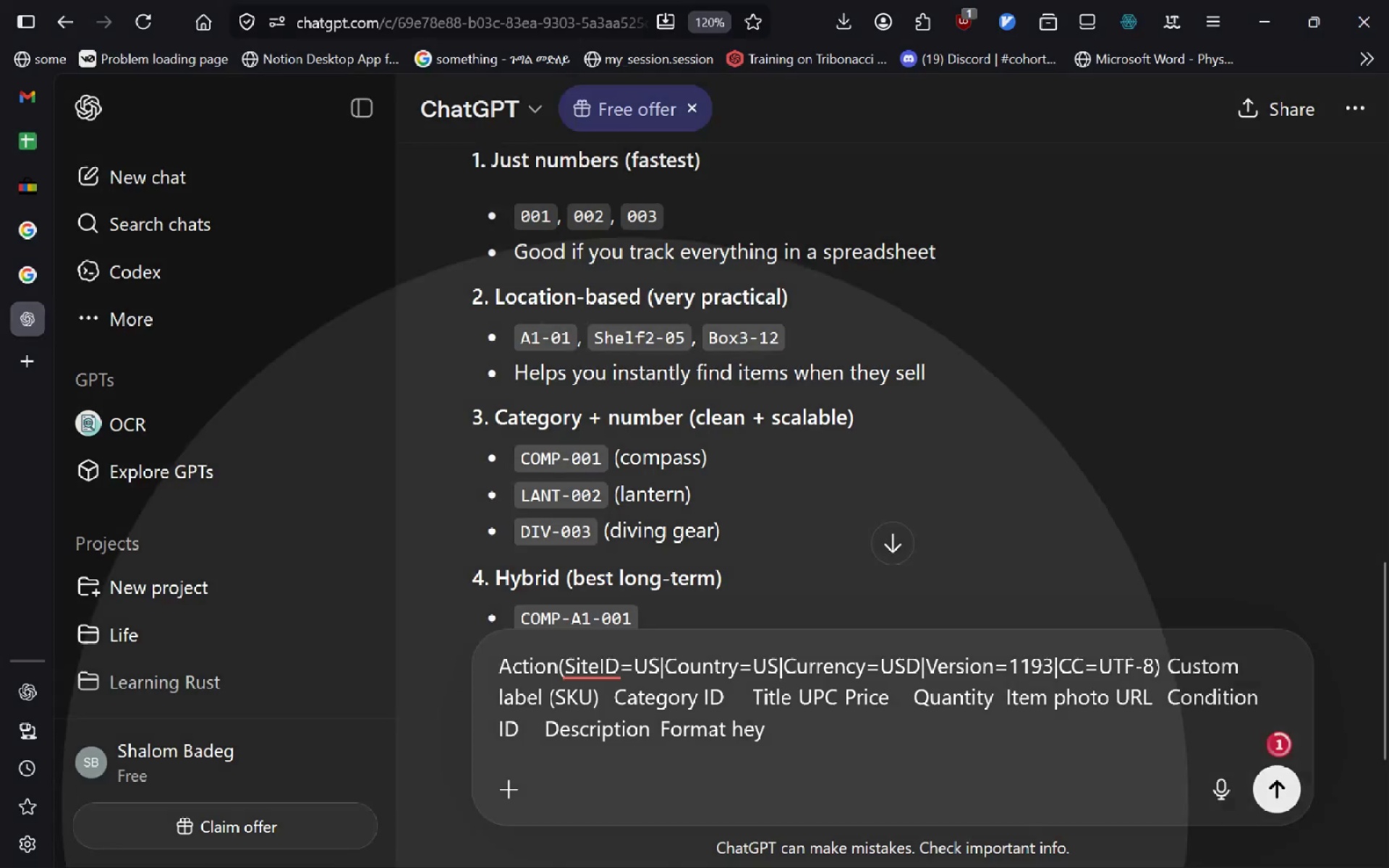 
key(Control+Backspace)
 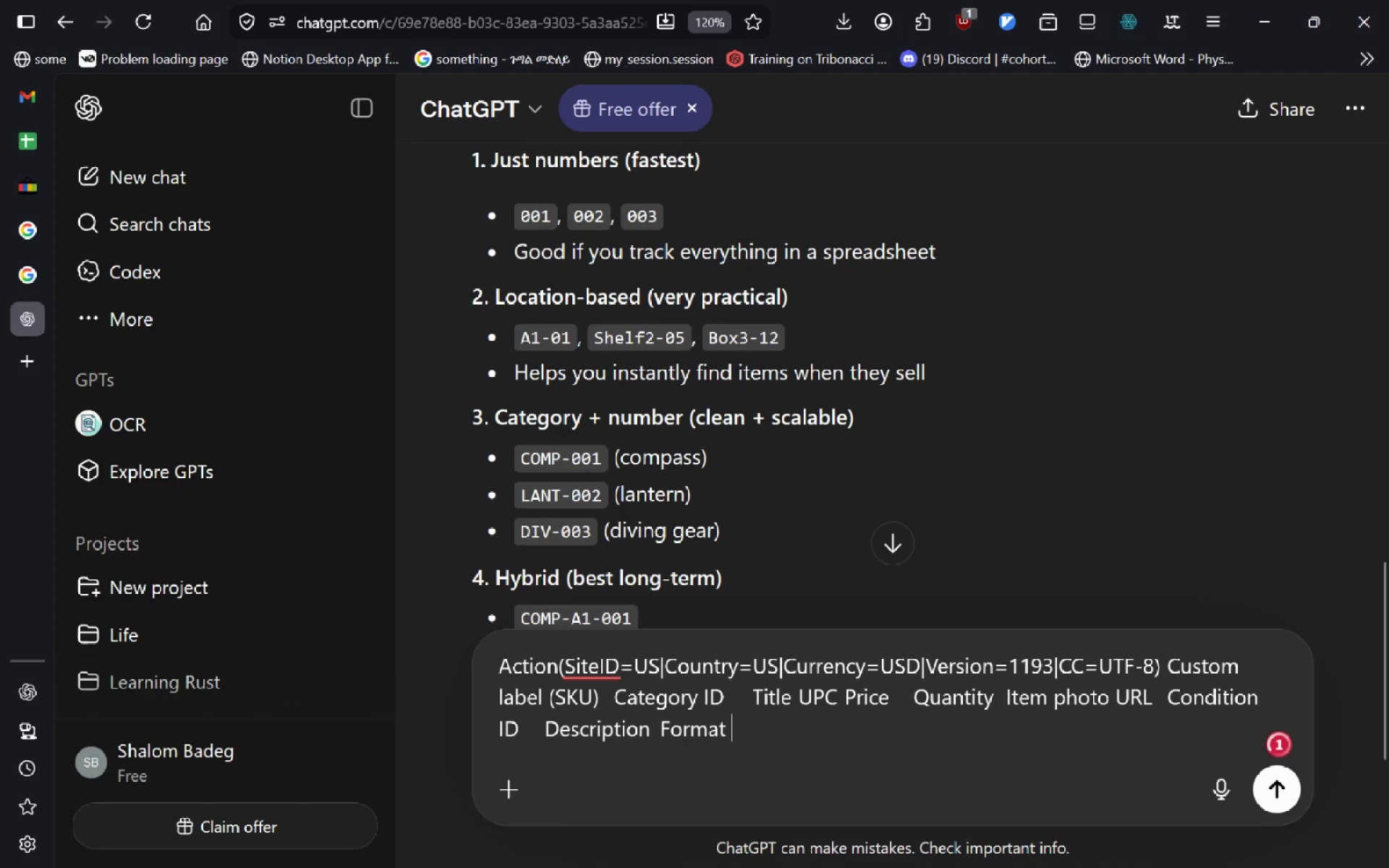 
key(Control+C)
 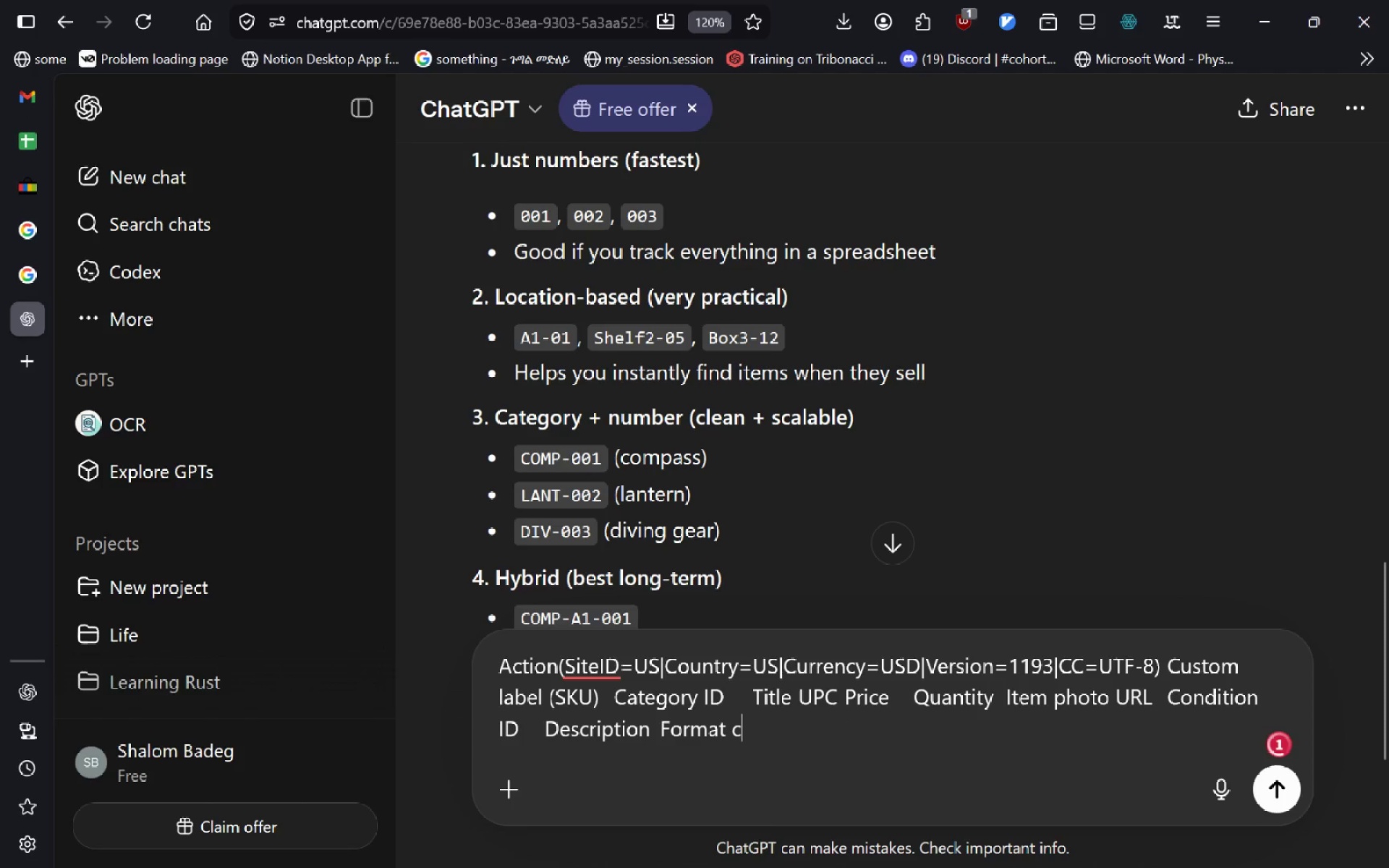 
key(Control+A)
 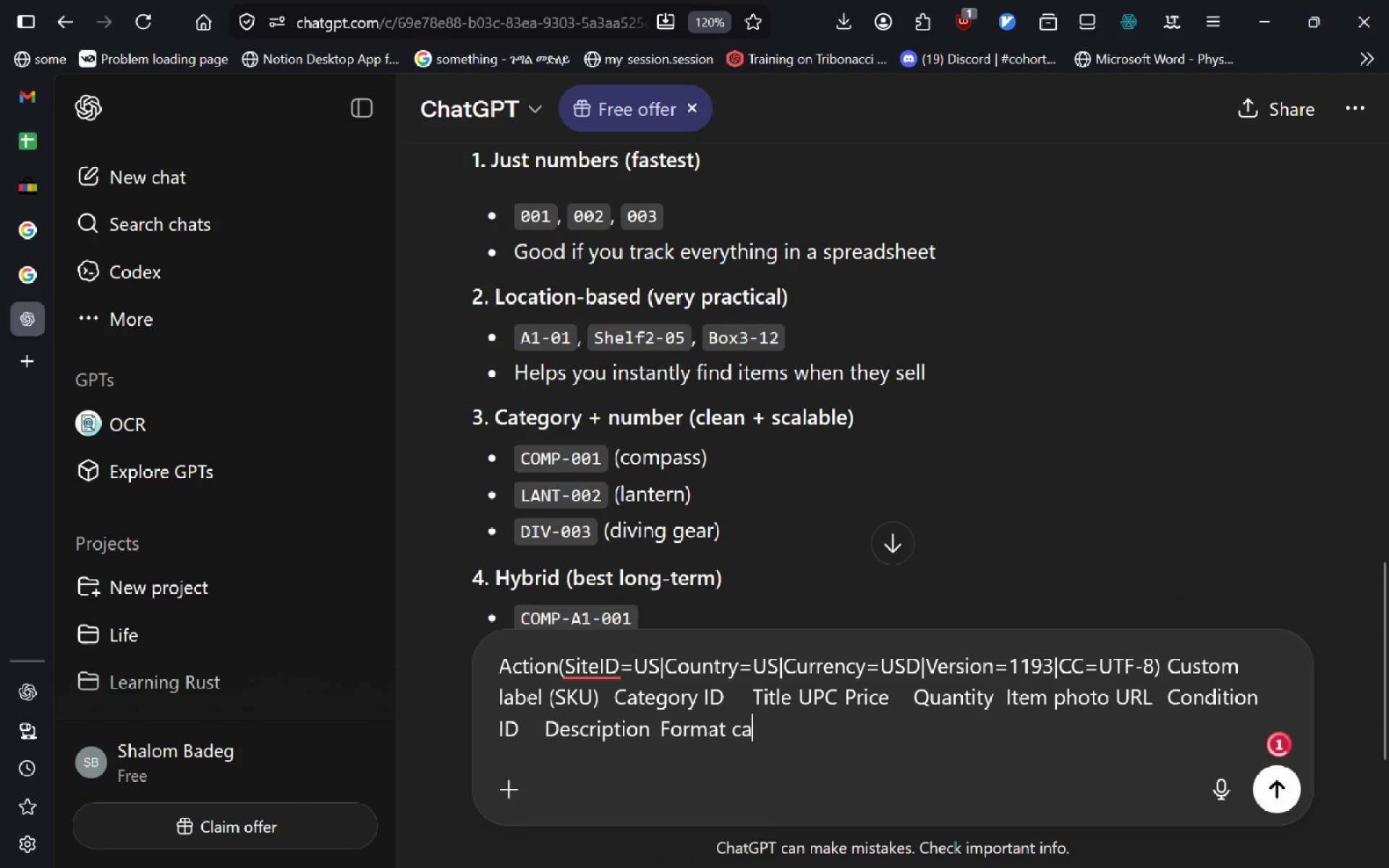 
key(Control+N)
 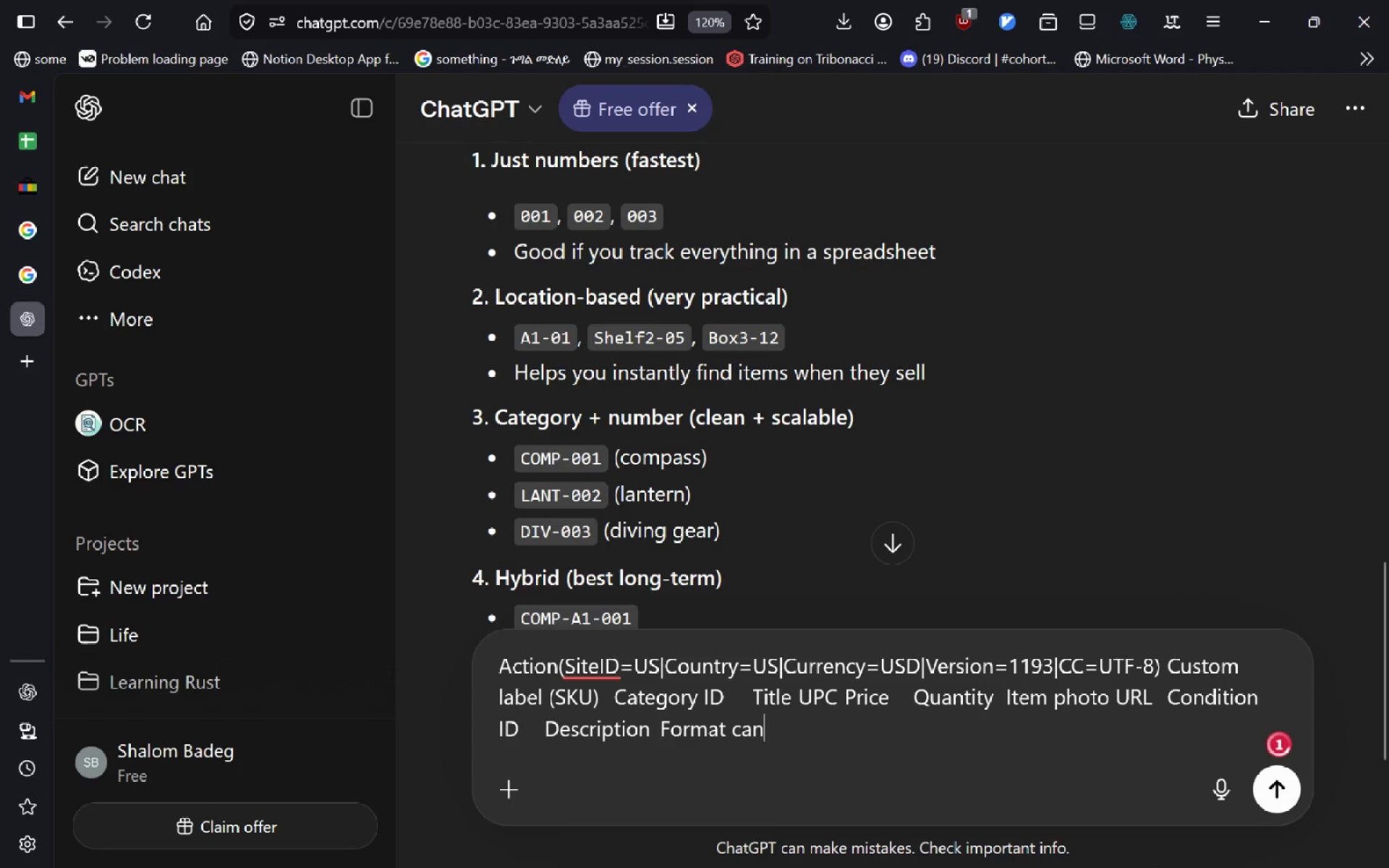 
key(Control+Shift+ShiftLeft)
 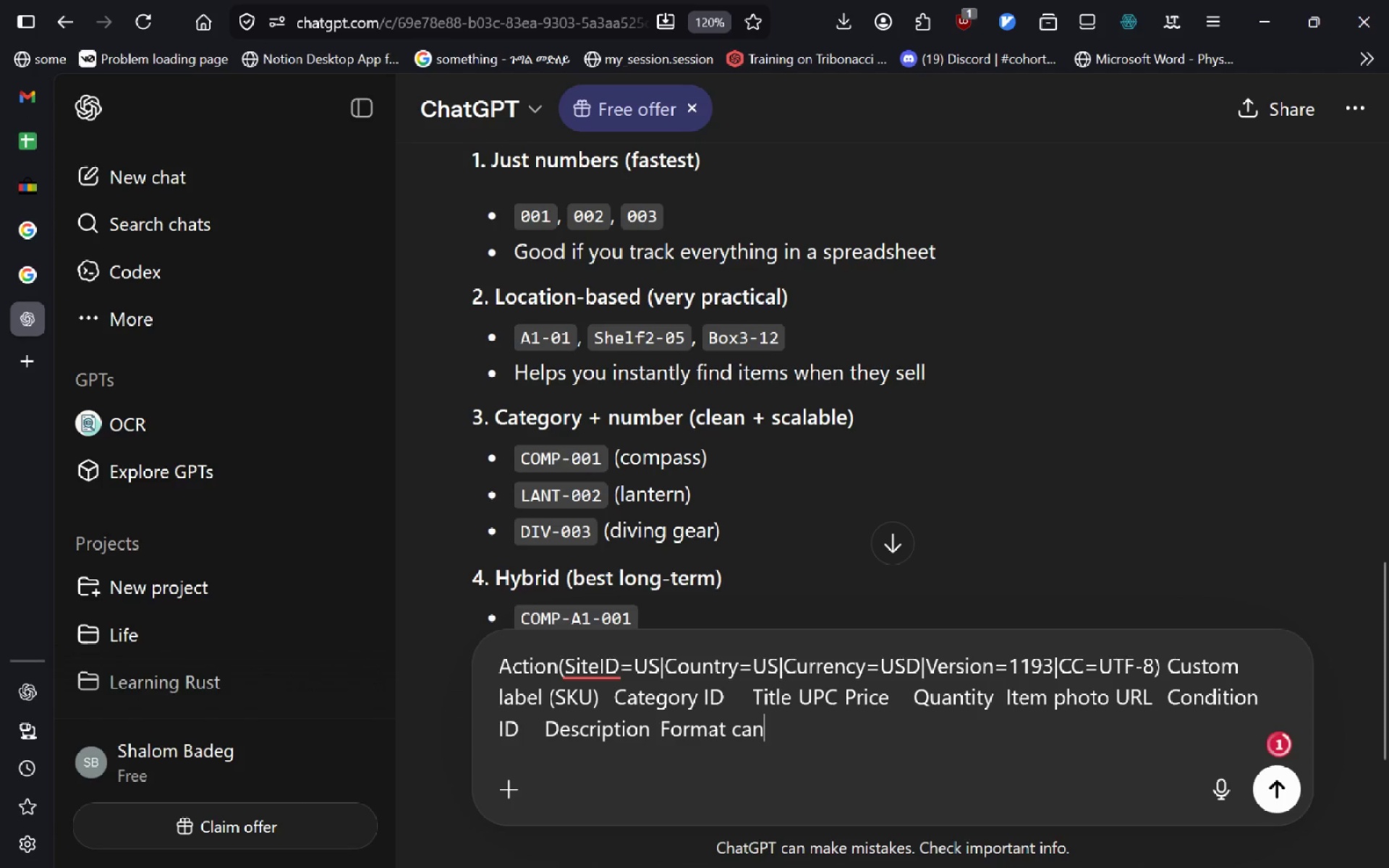 
key(Control+Space)
 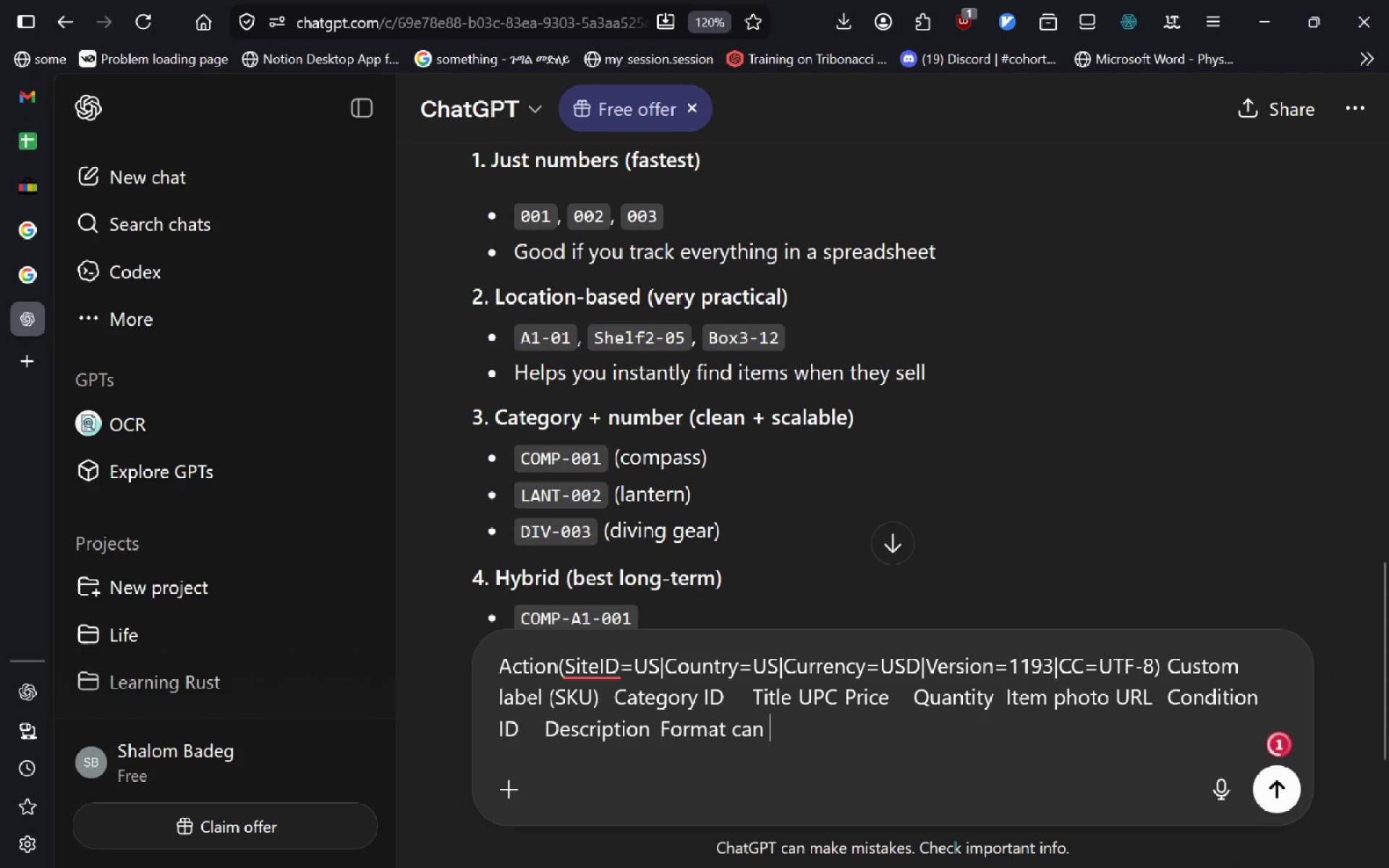 
key(Control+I)
 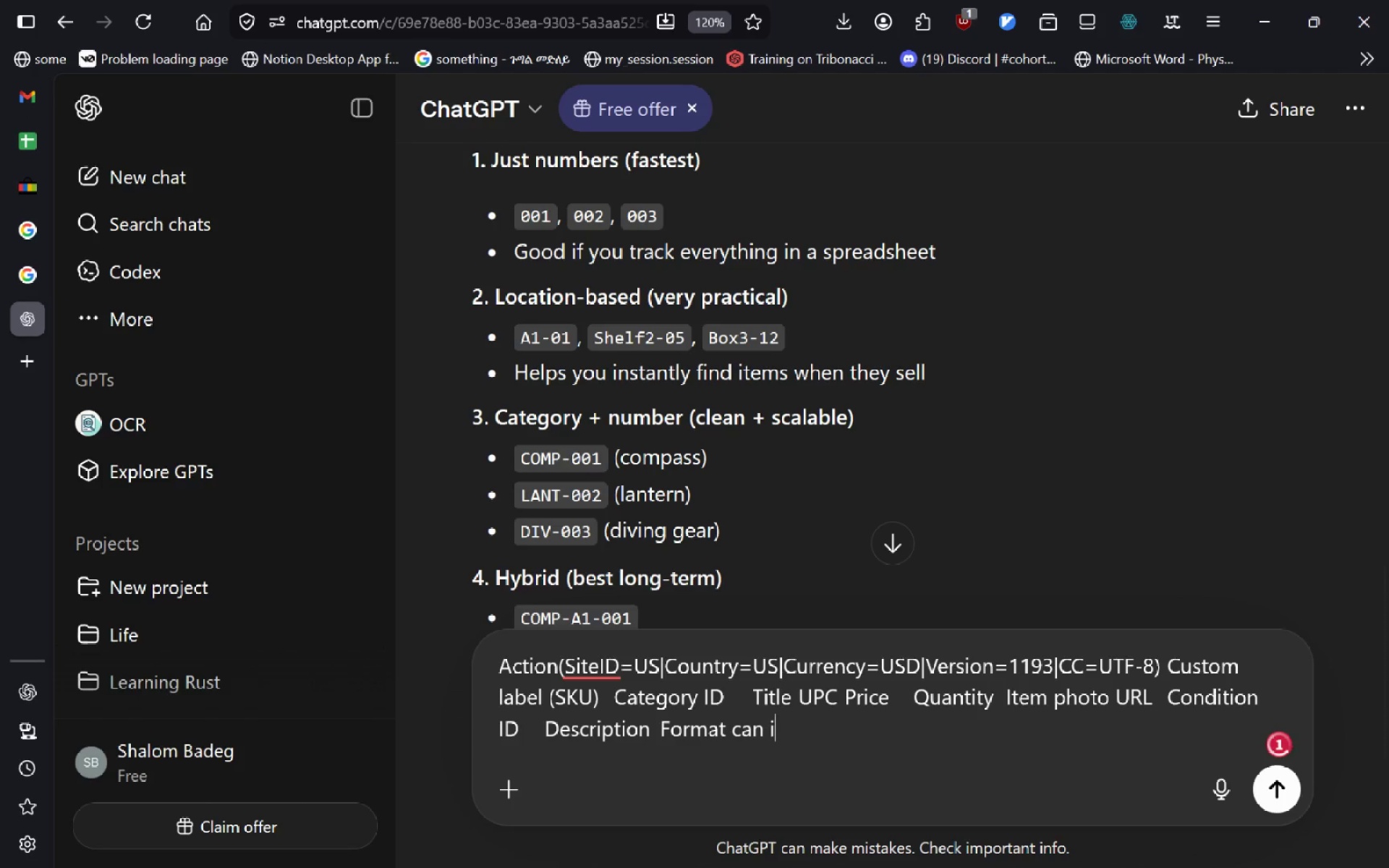 
key(Control+Space)
 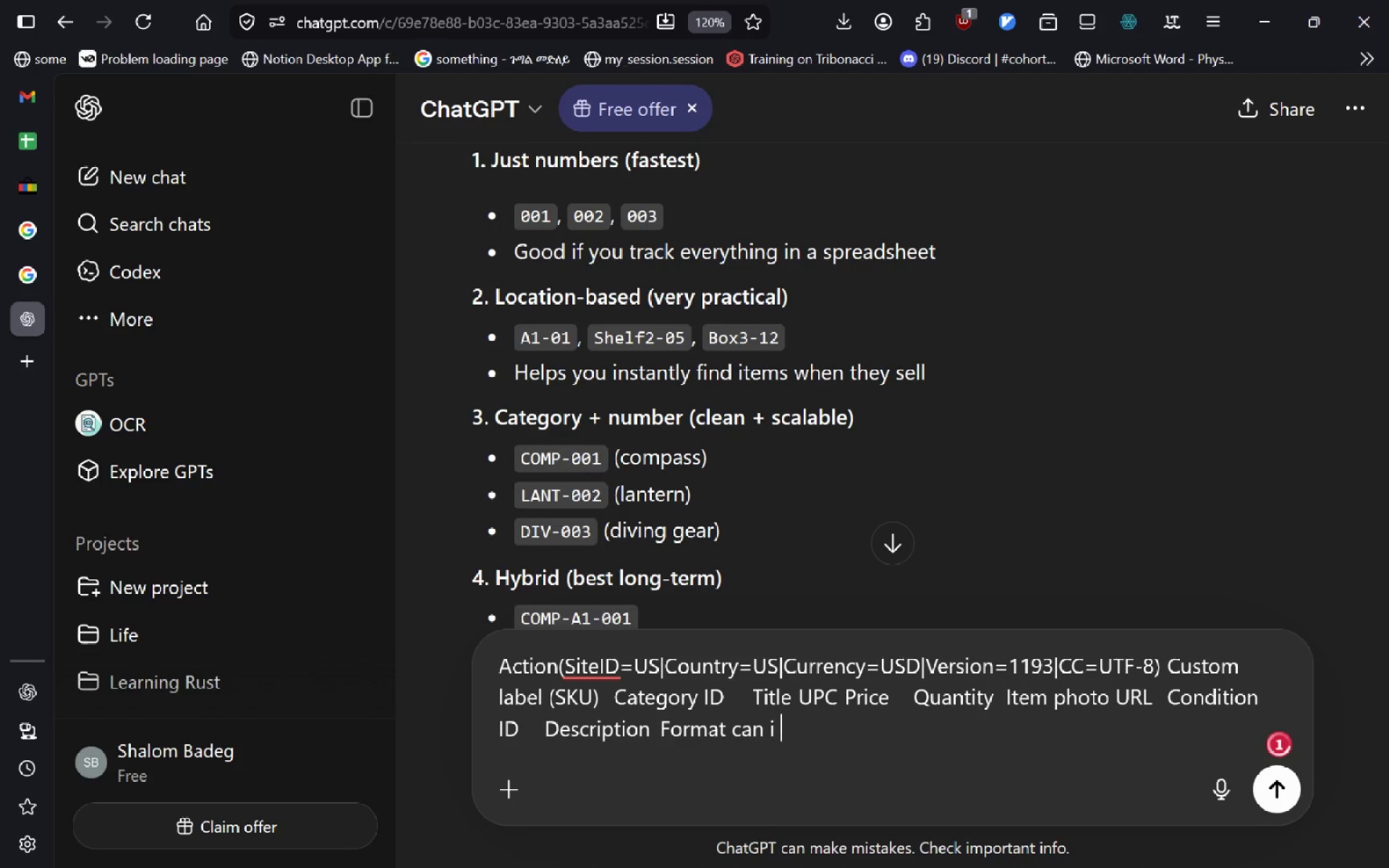 
key(Control+G)
 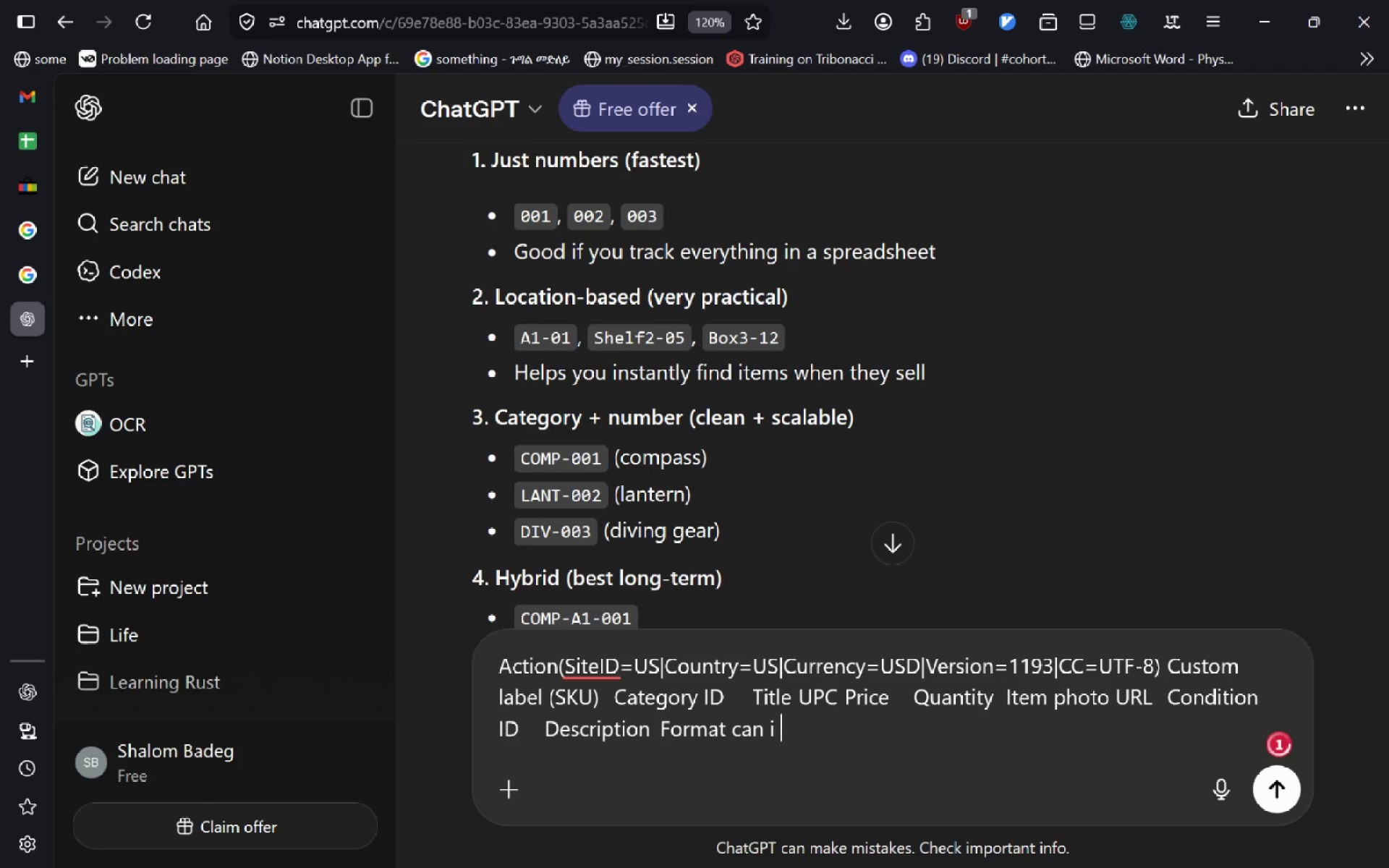 
key(Control+O)
 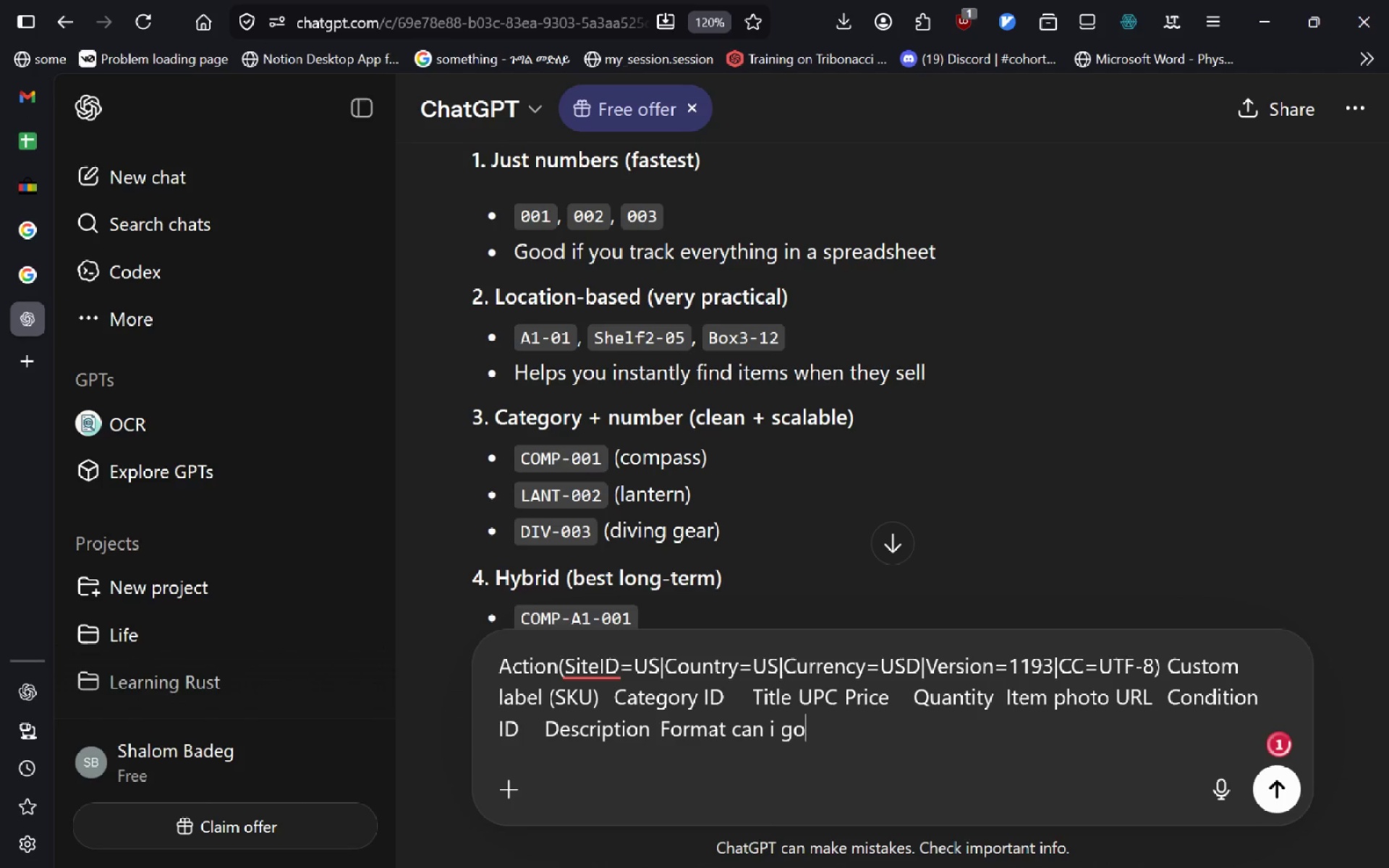 
key(Control+Space)
 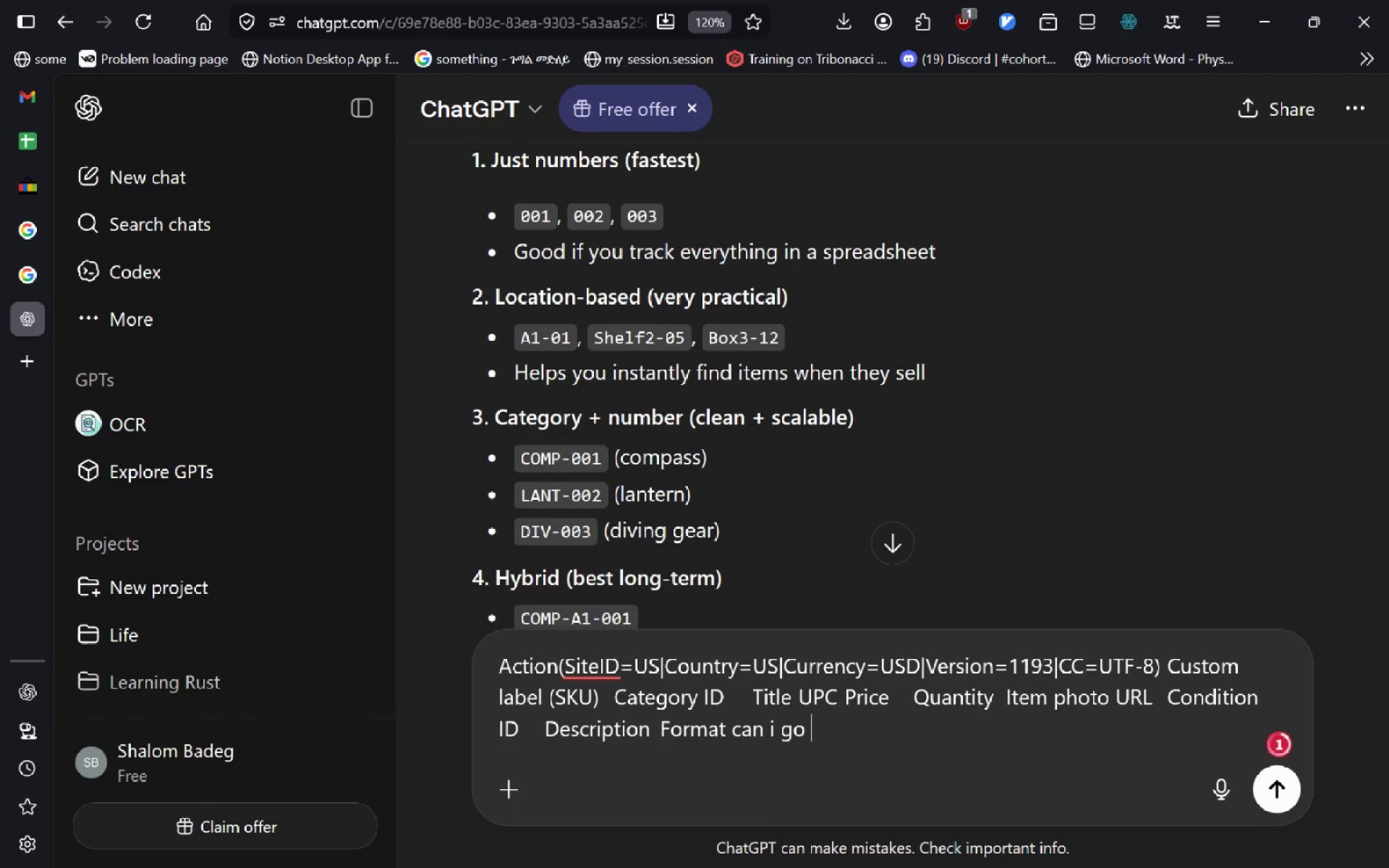 
key(Control+O)
 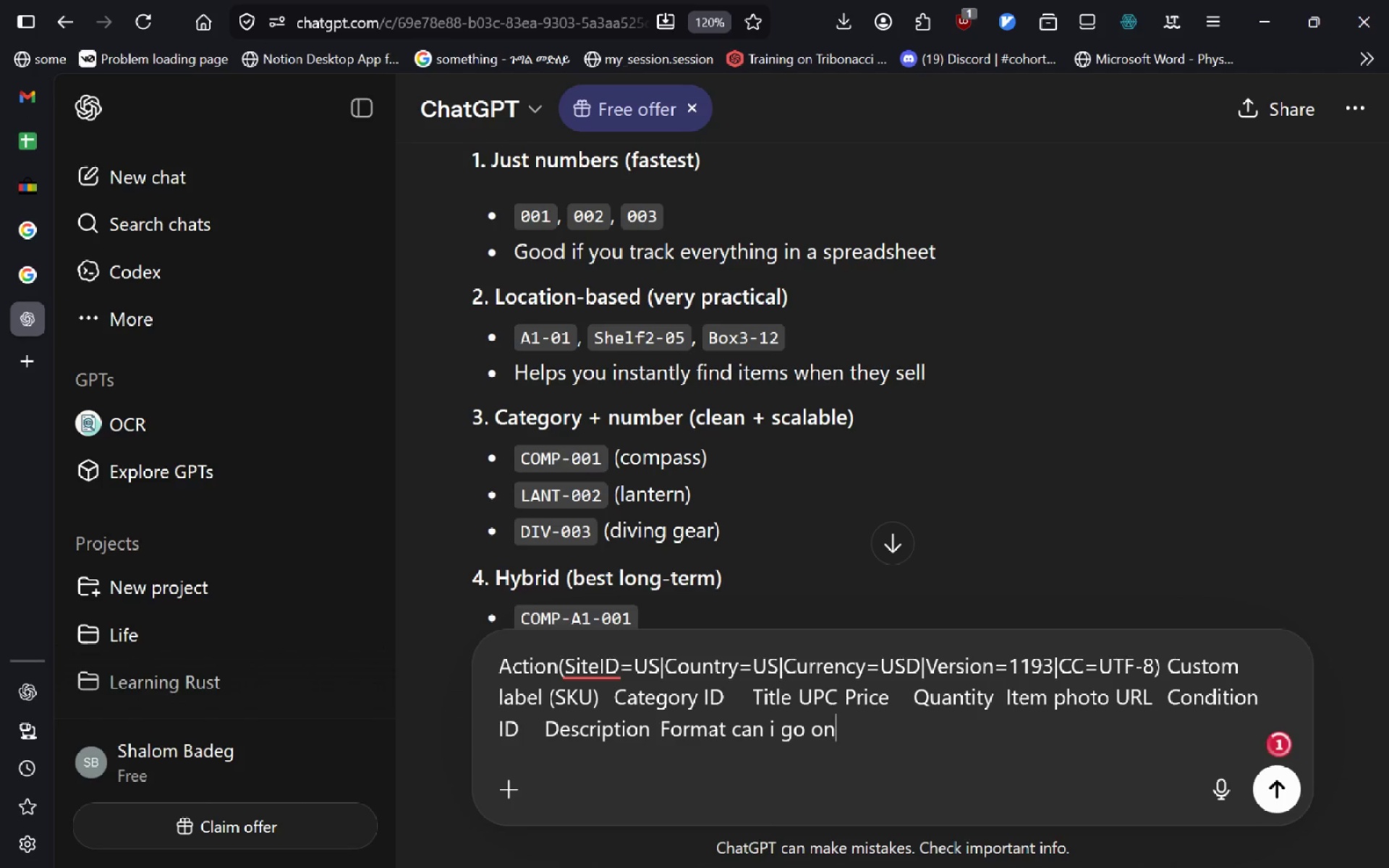 
key(Control+N)
 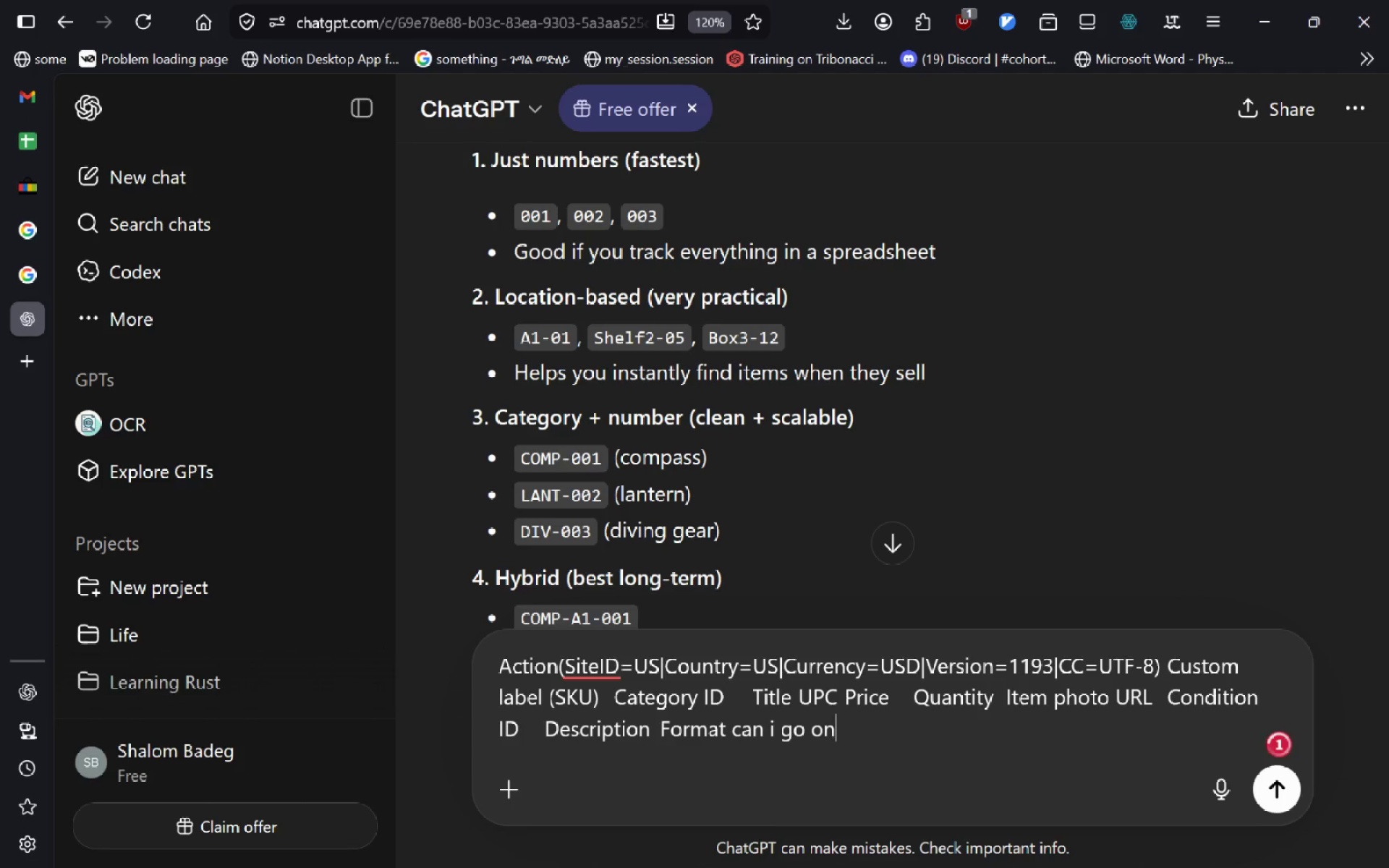 
key(Control+Space)
 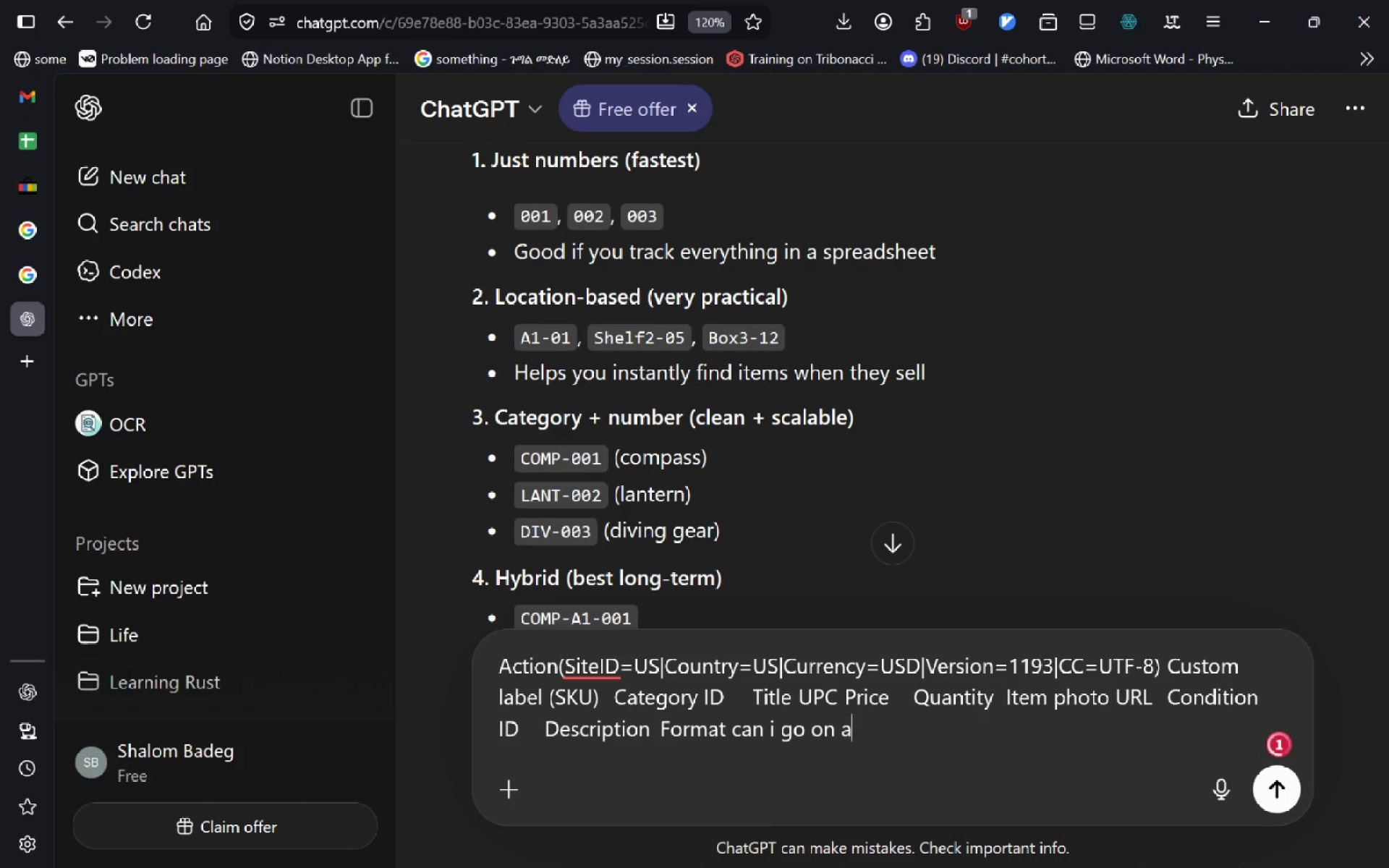 
key(Control+A)
 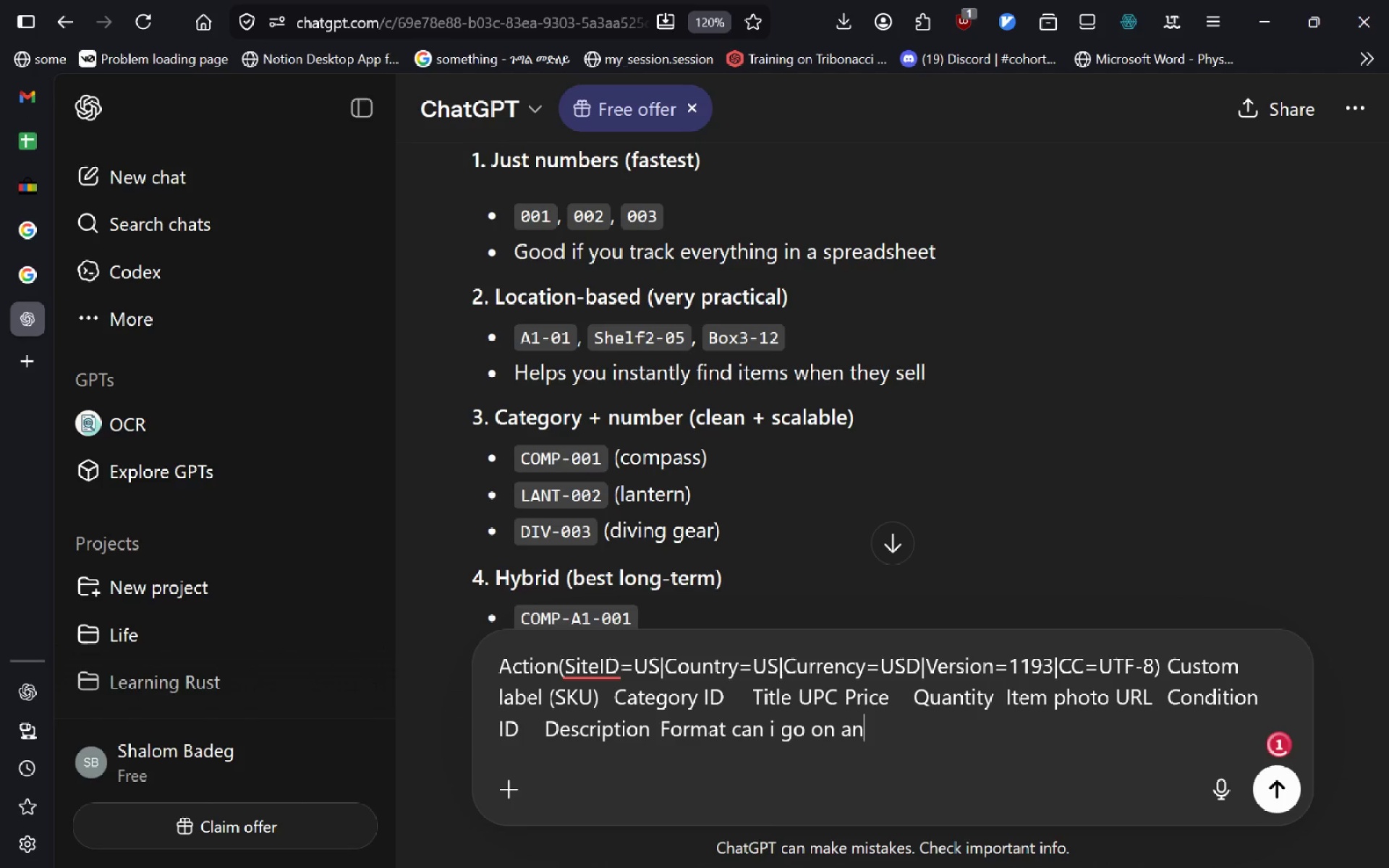 
key(Control+N)
 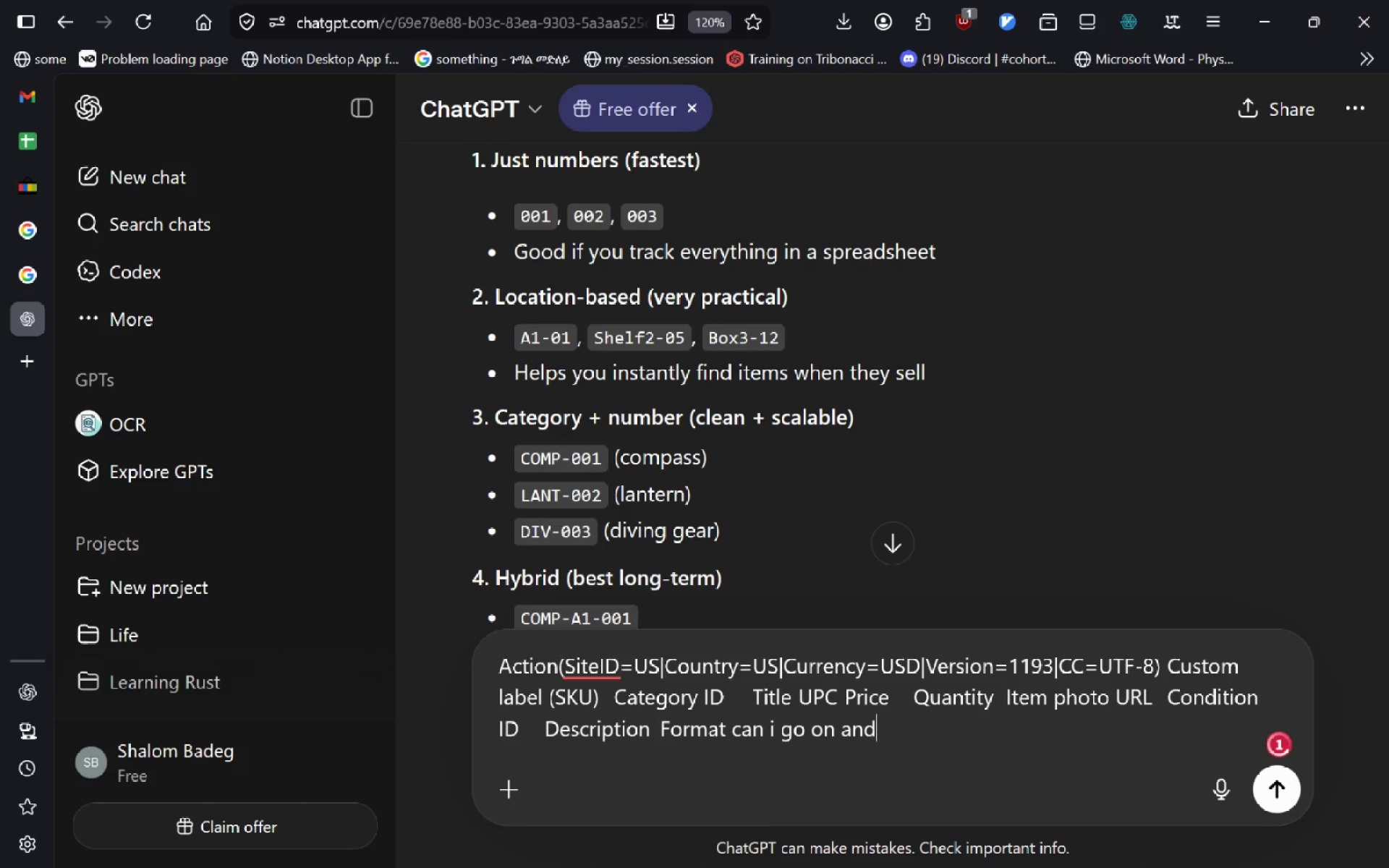 
key(Control+D)
 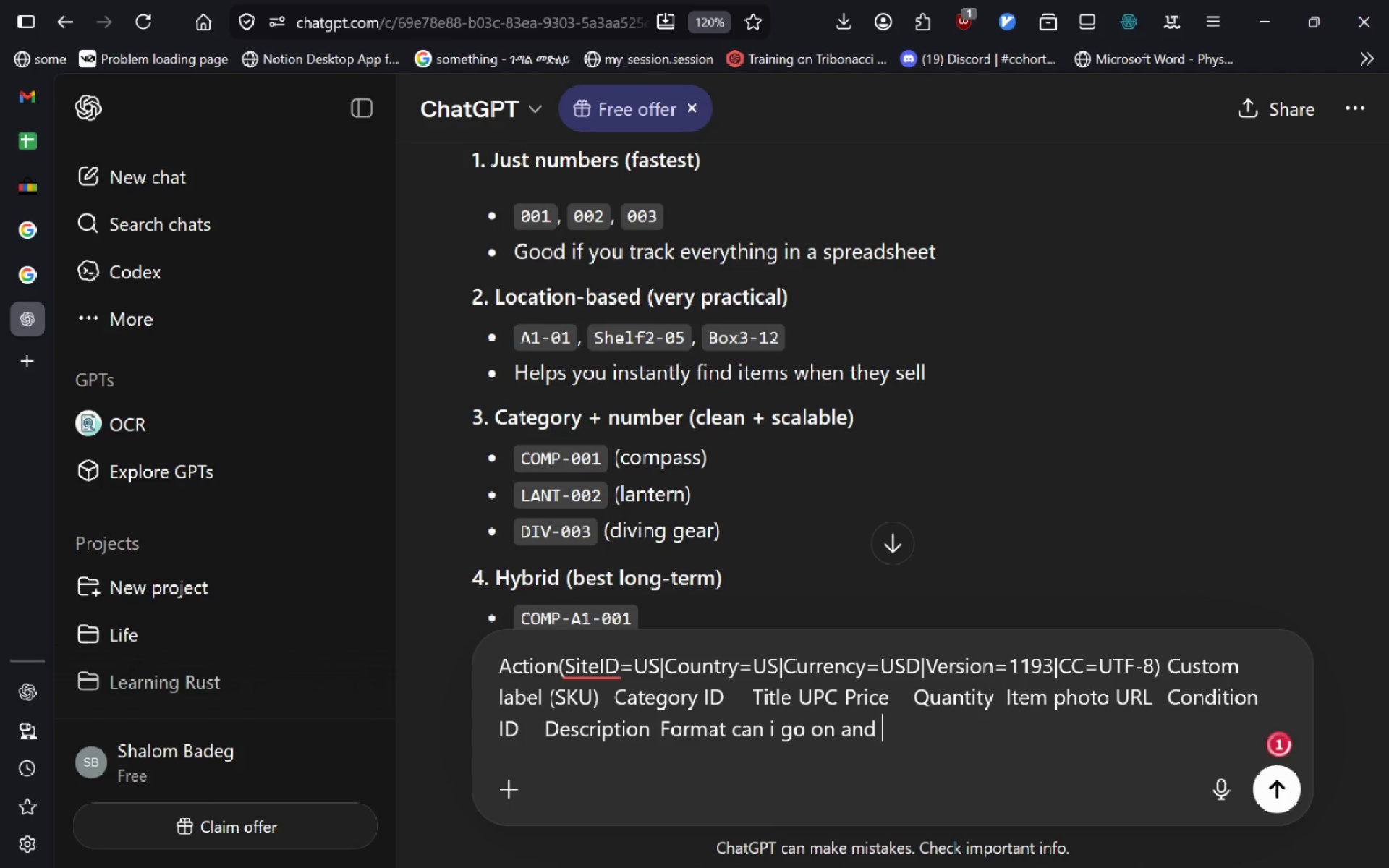 
key(Control+Space)
 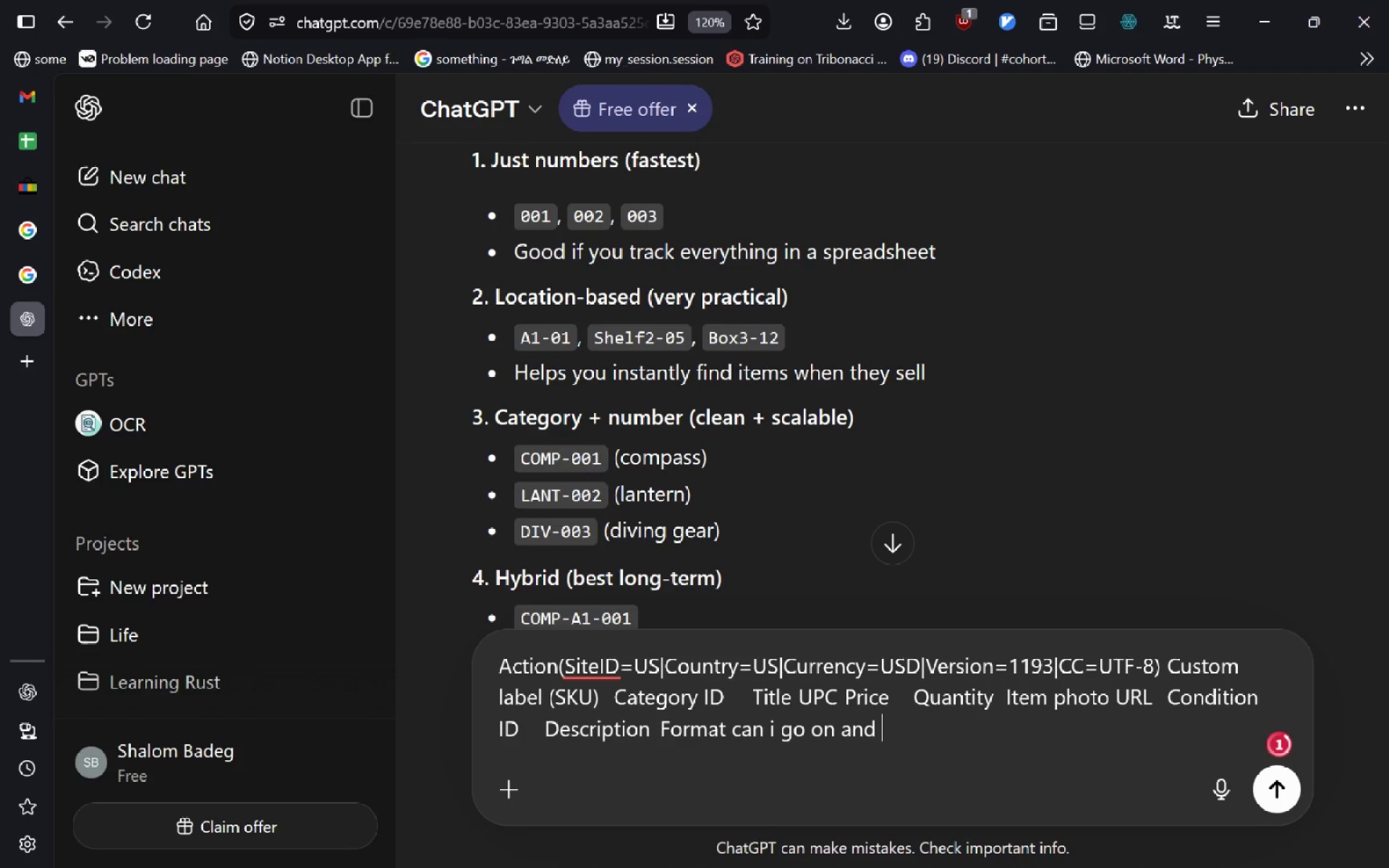 
key(Control+I)
 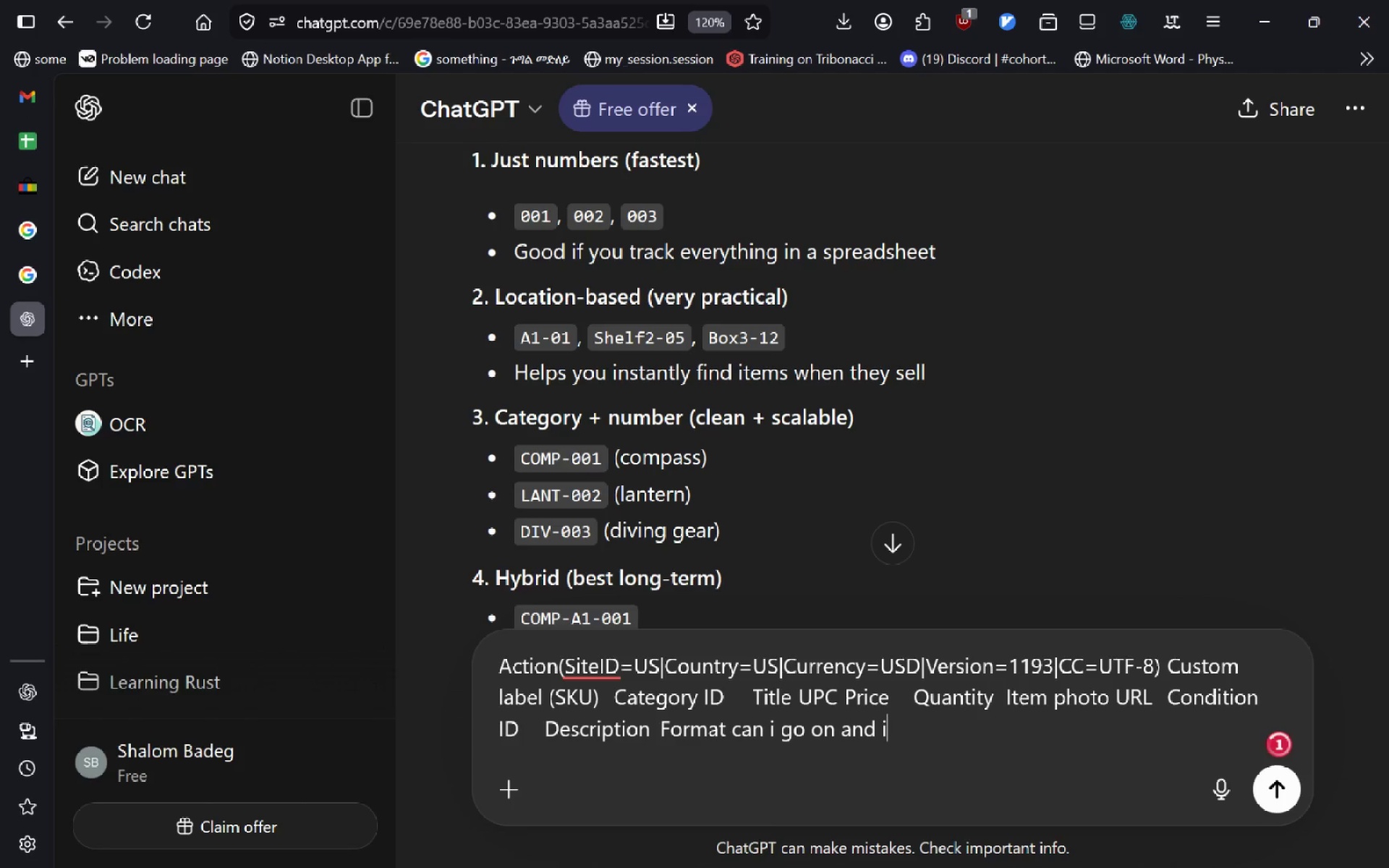 
key(Control+T)
 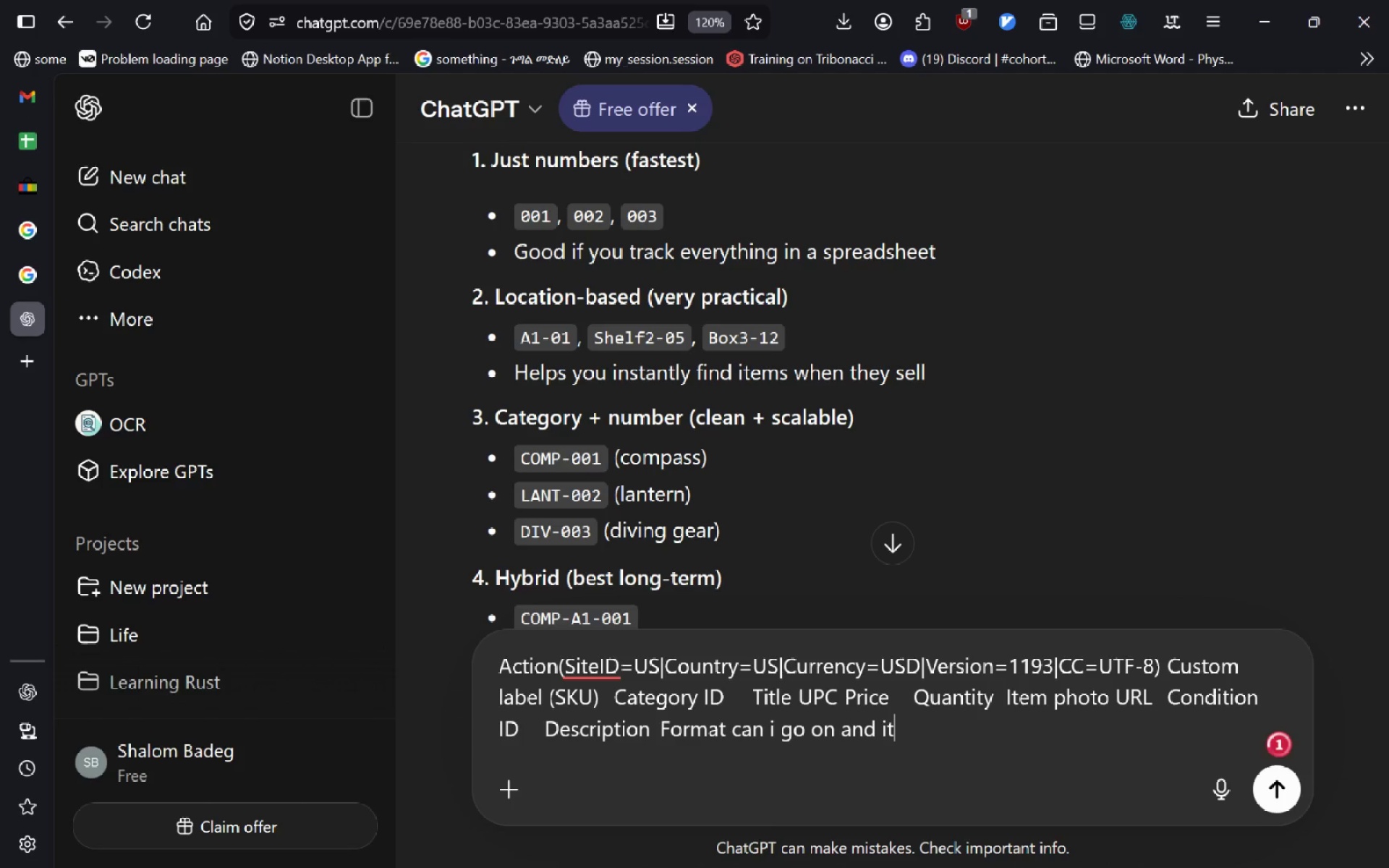 
key(Control+E)
 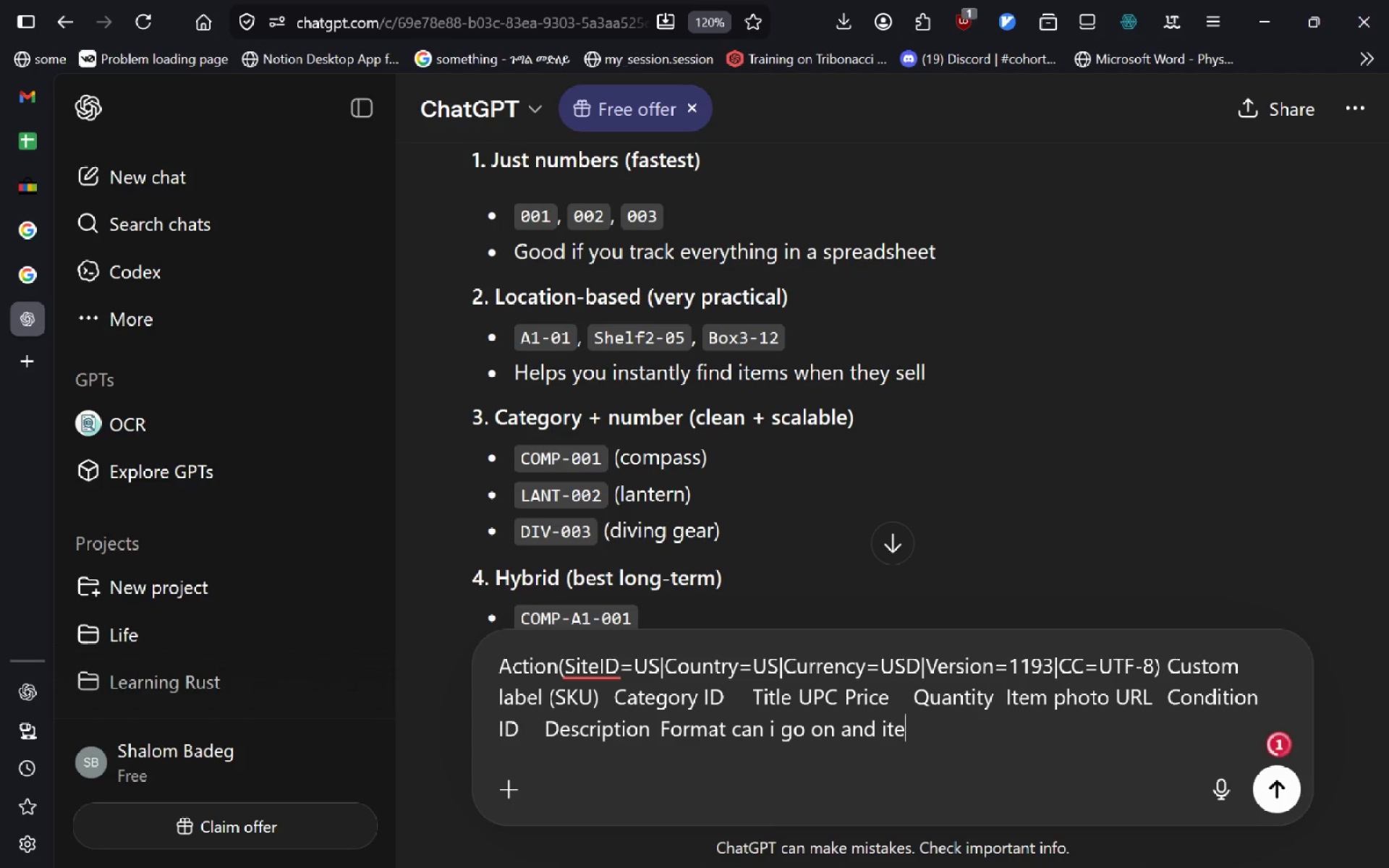 
key(Control+M)
 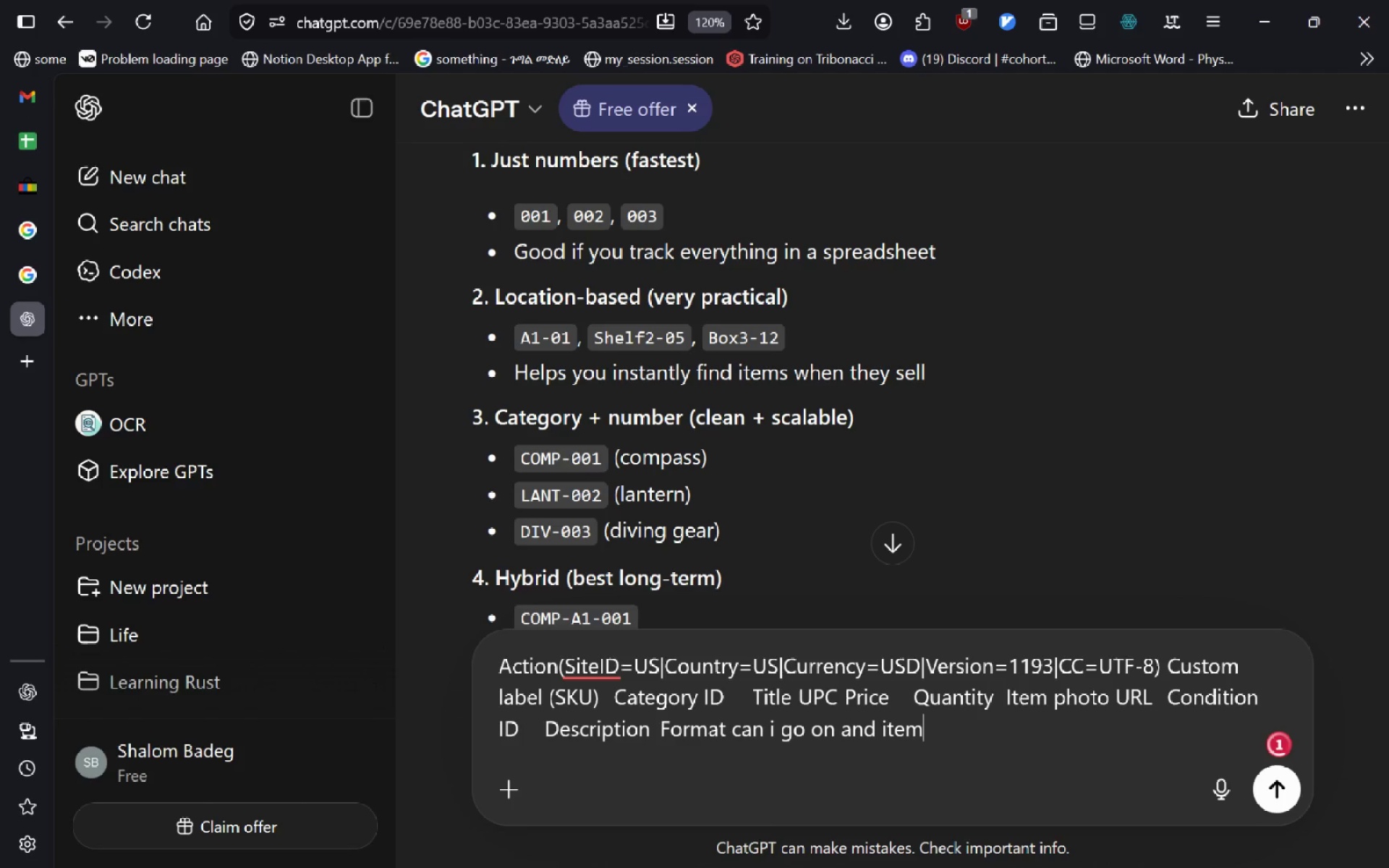 
key(Control+Space)
 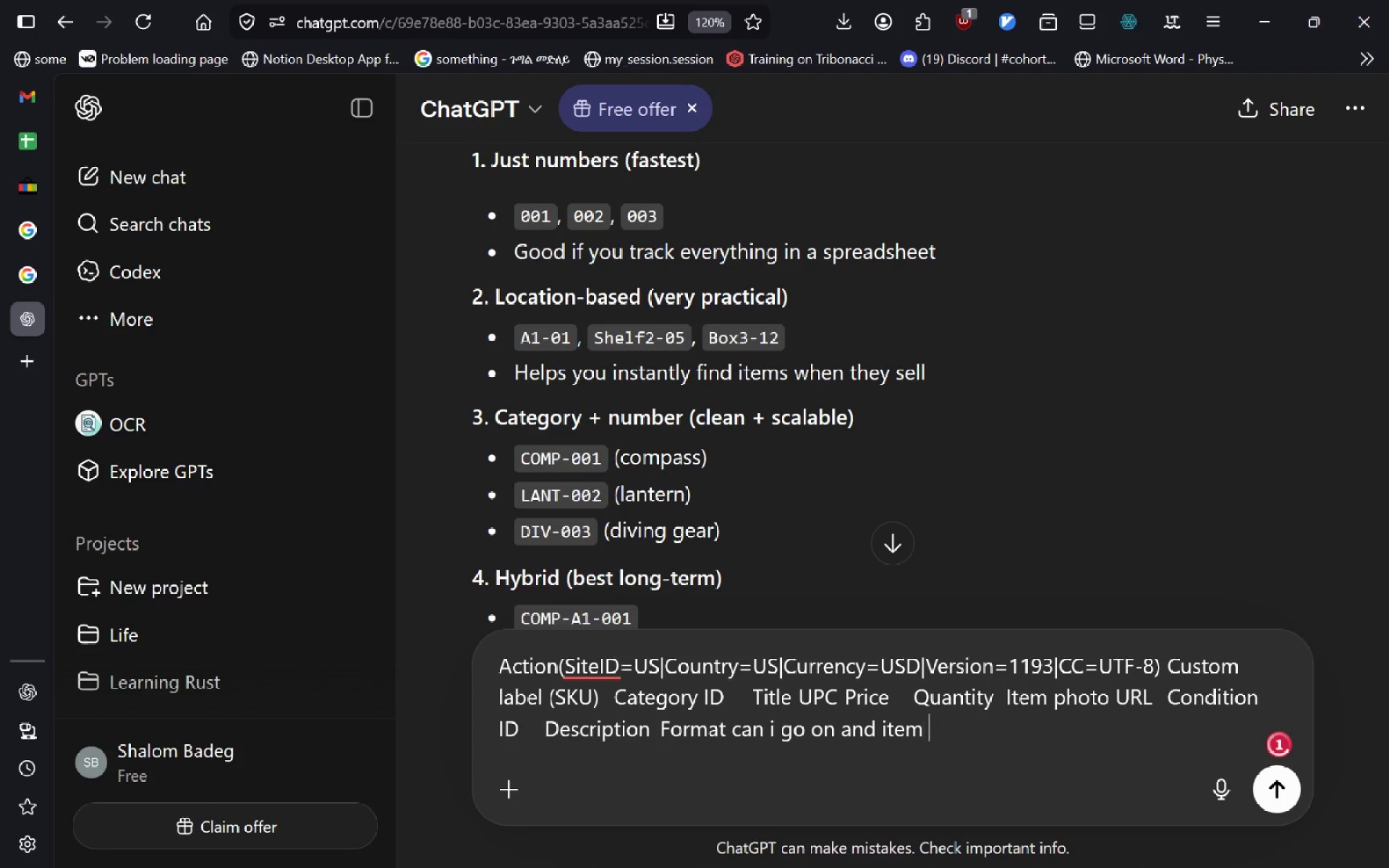 
key(Control+S)
 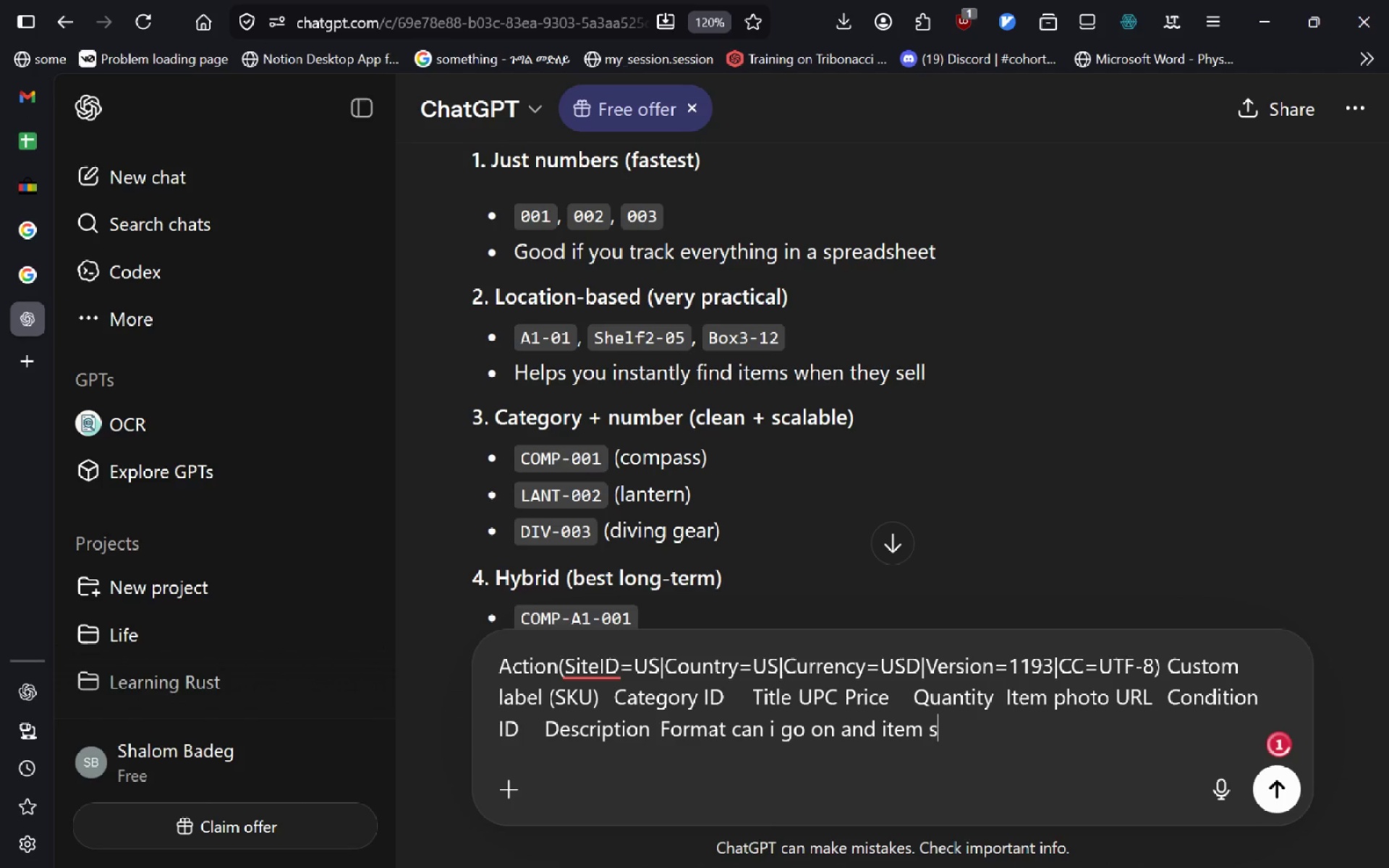 
key(Control+P)
 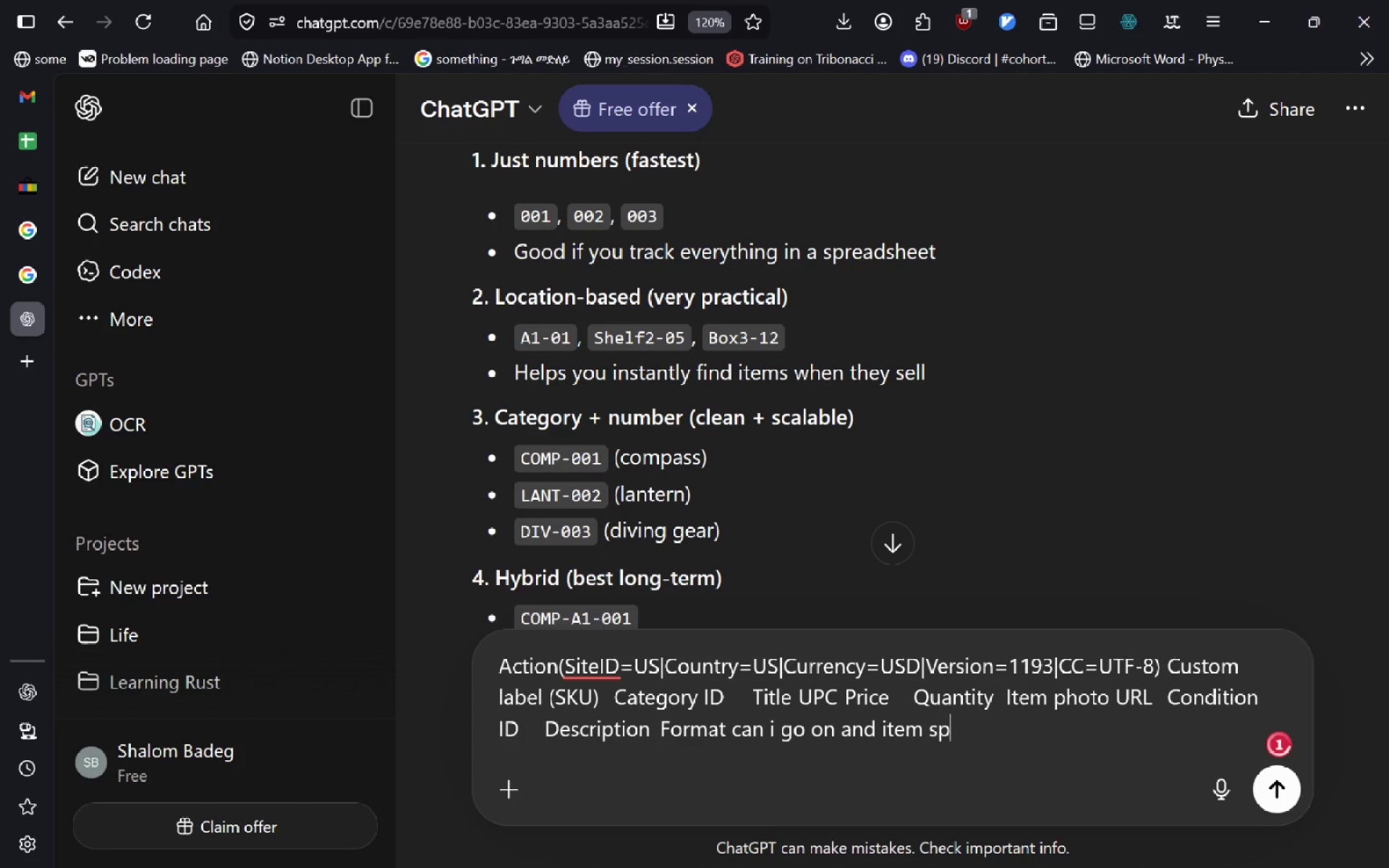 
key(Control+E)
 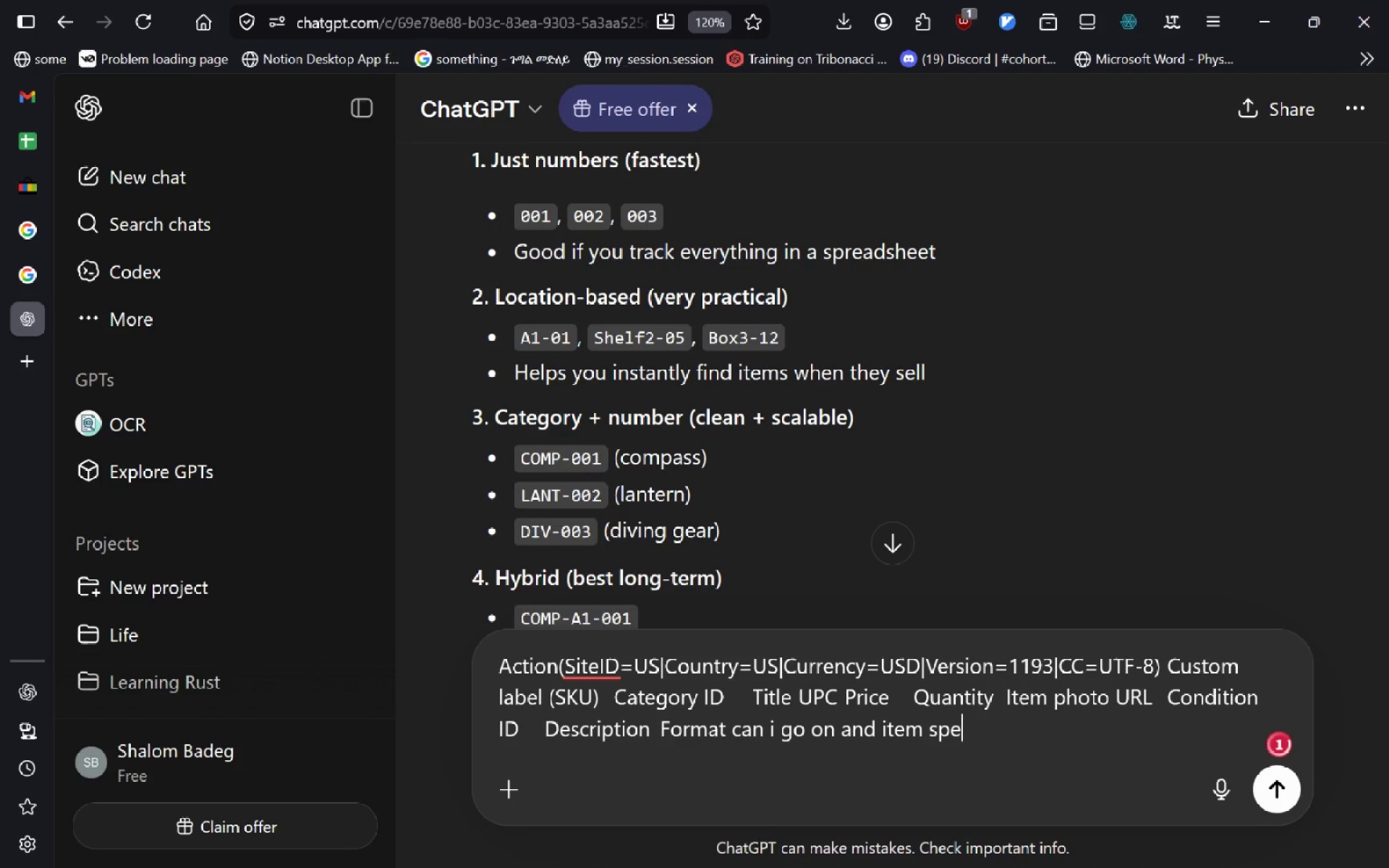 
key(Control+C)
 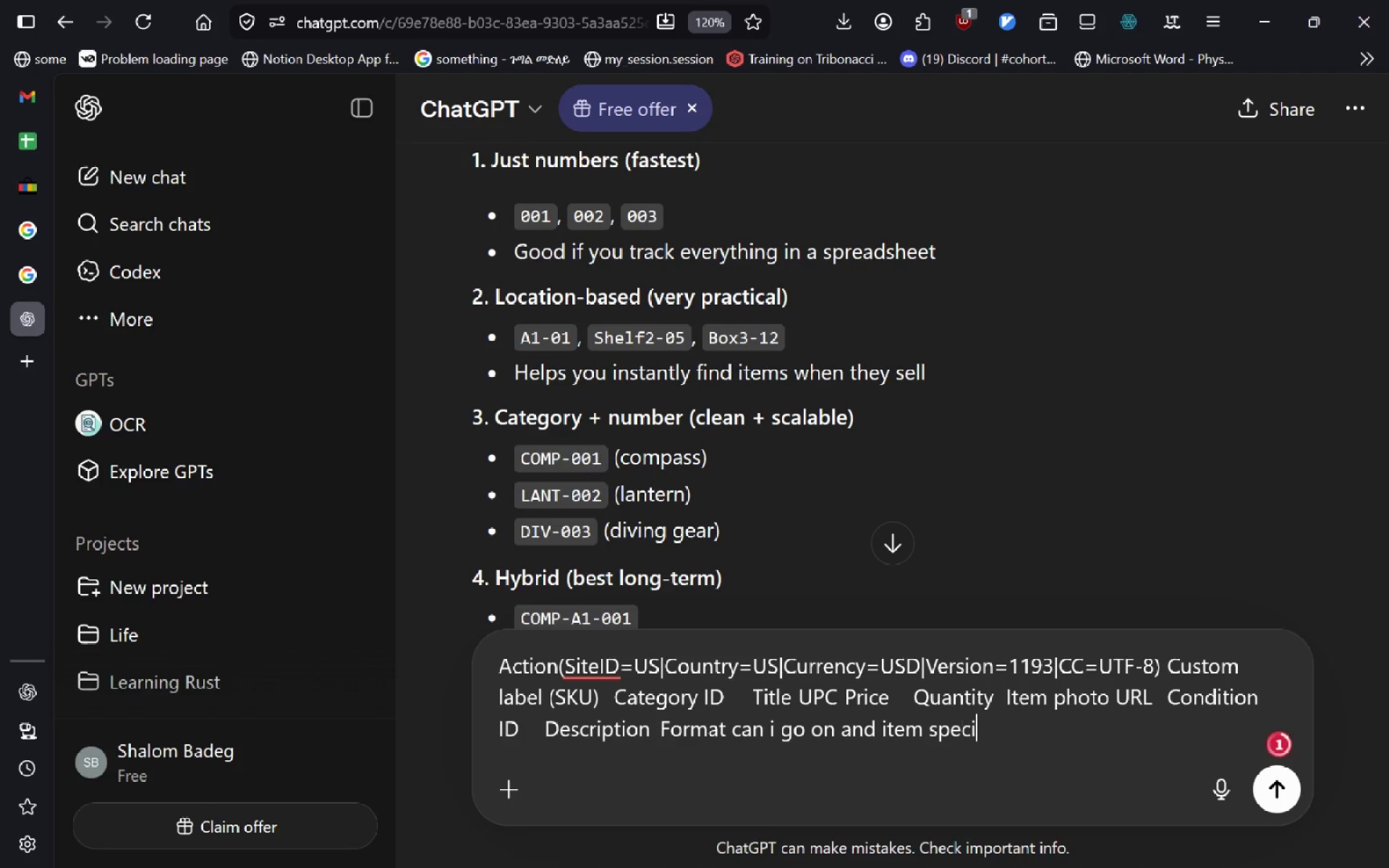 
key(Control+I)
 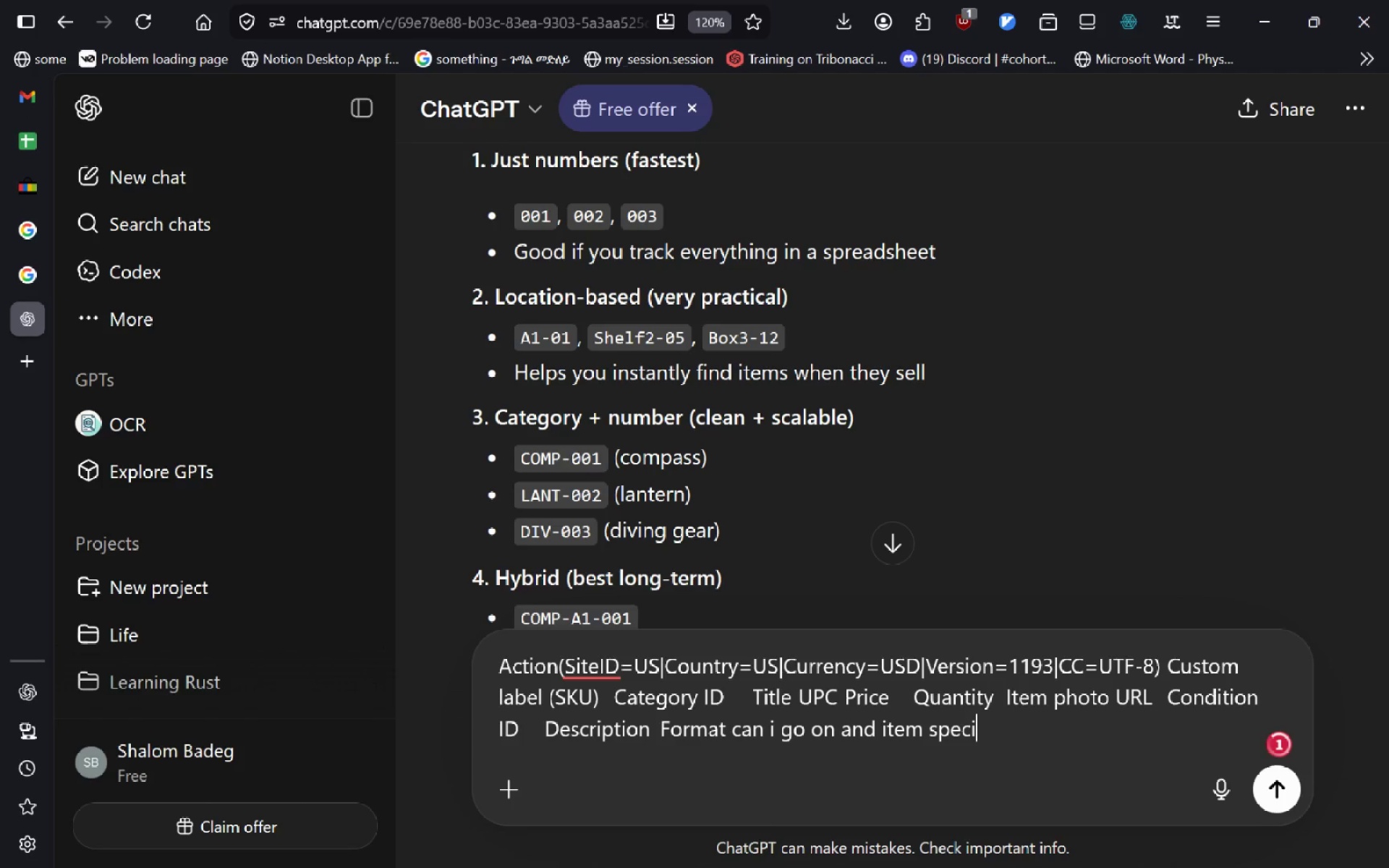 
key(Control+F)
 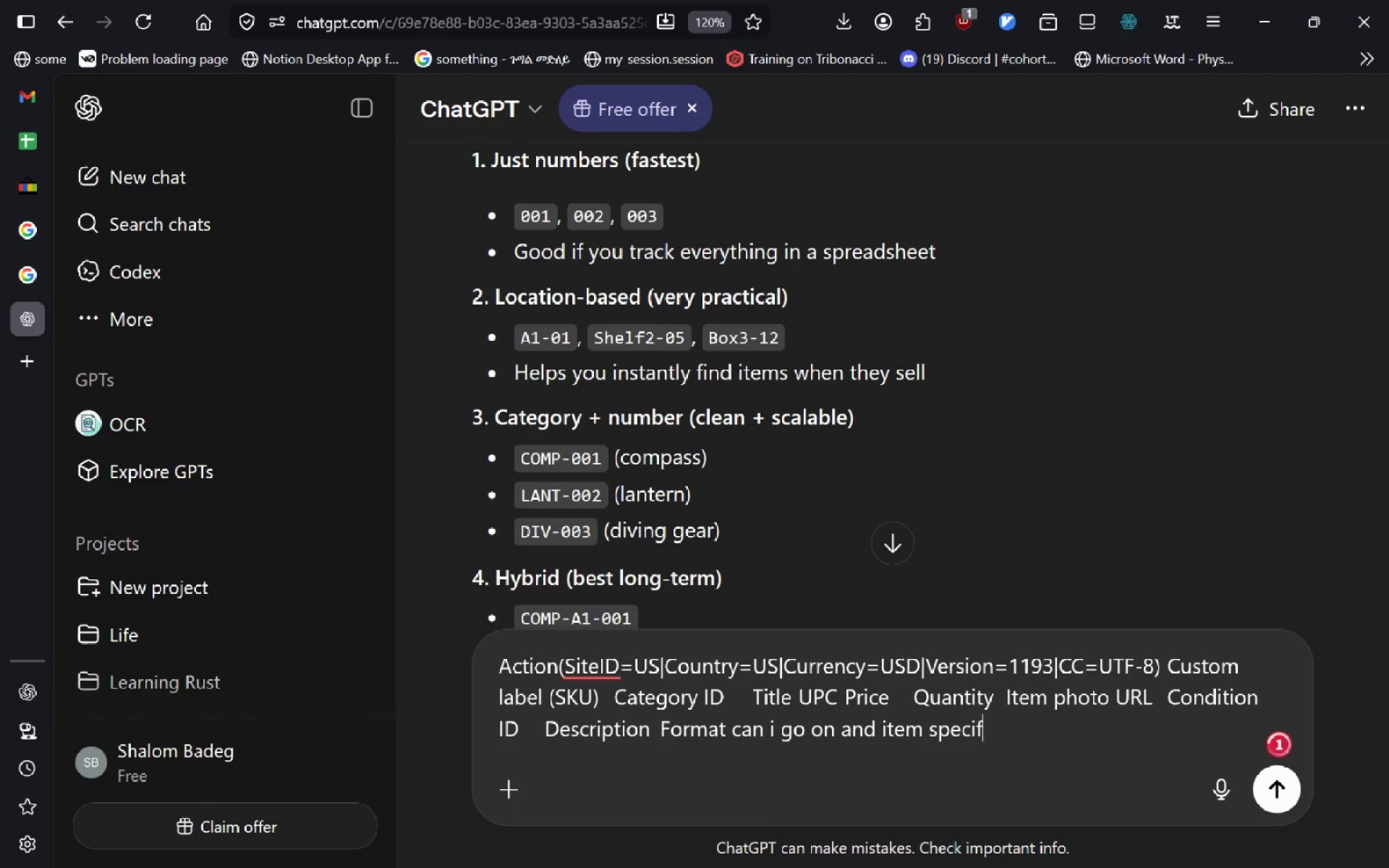 
key(Control+I)
 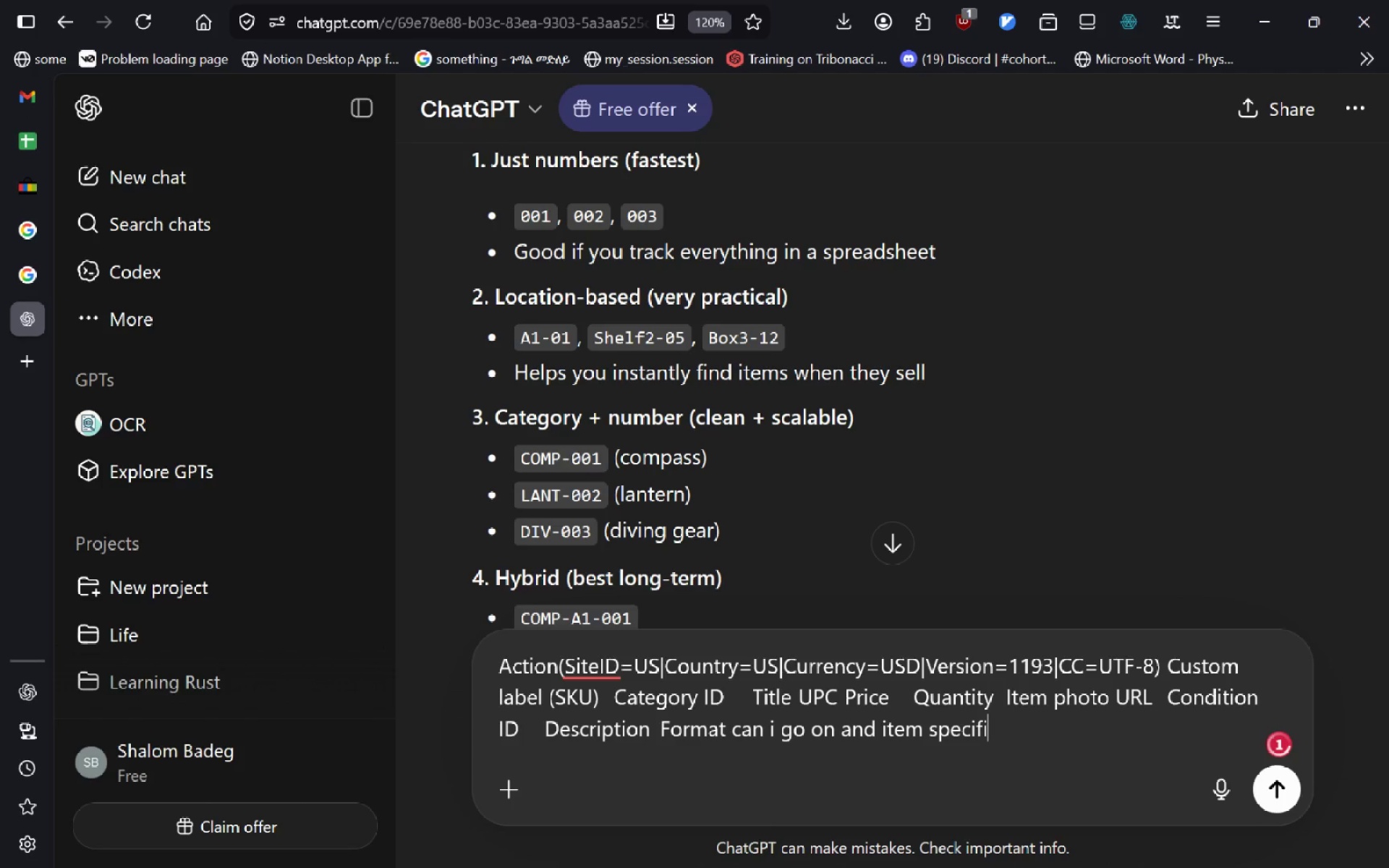 
key(Control+C)
 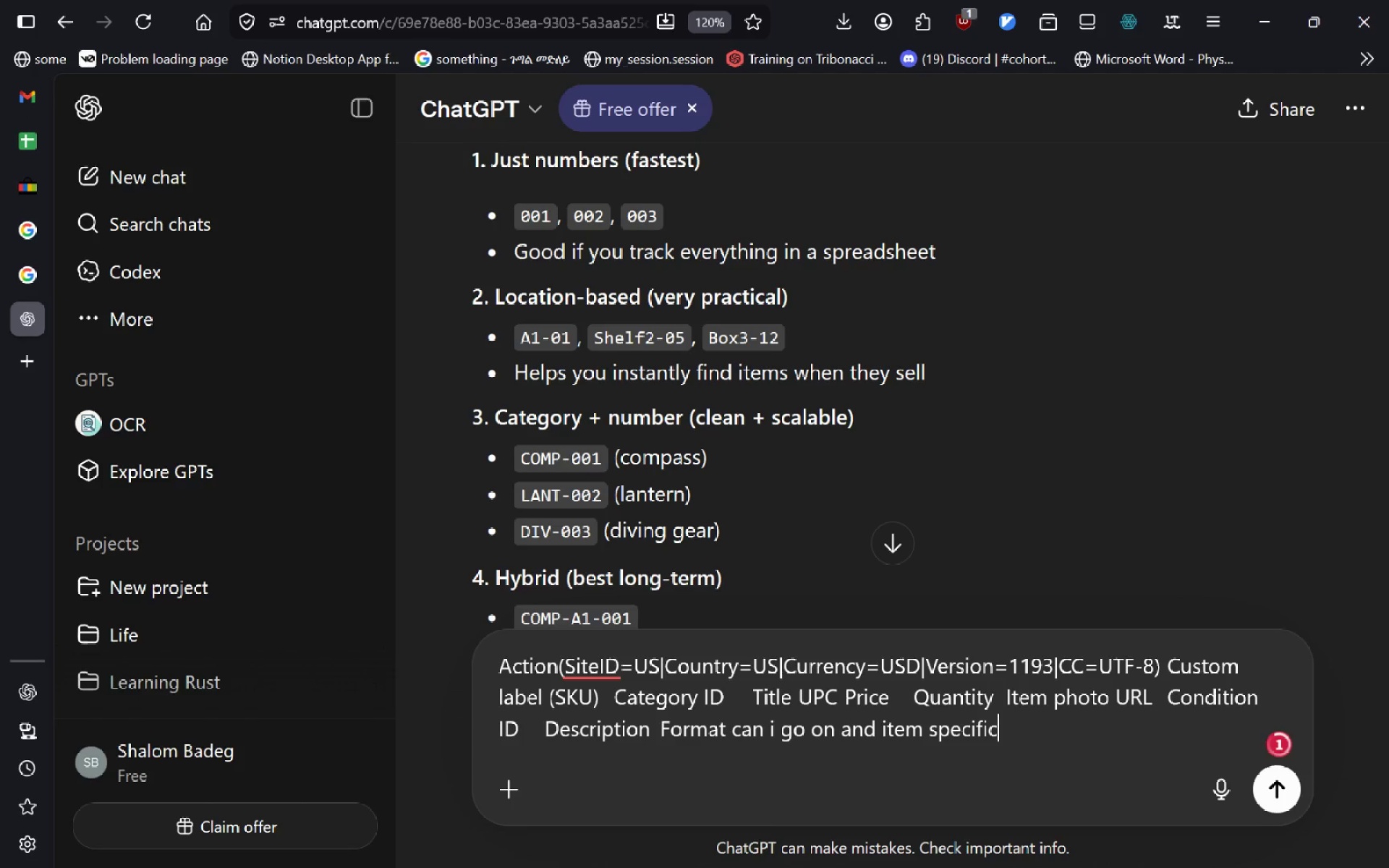 
key(Control+S)
 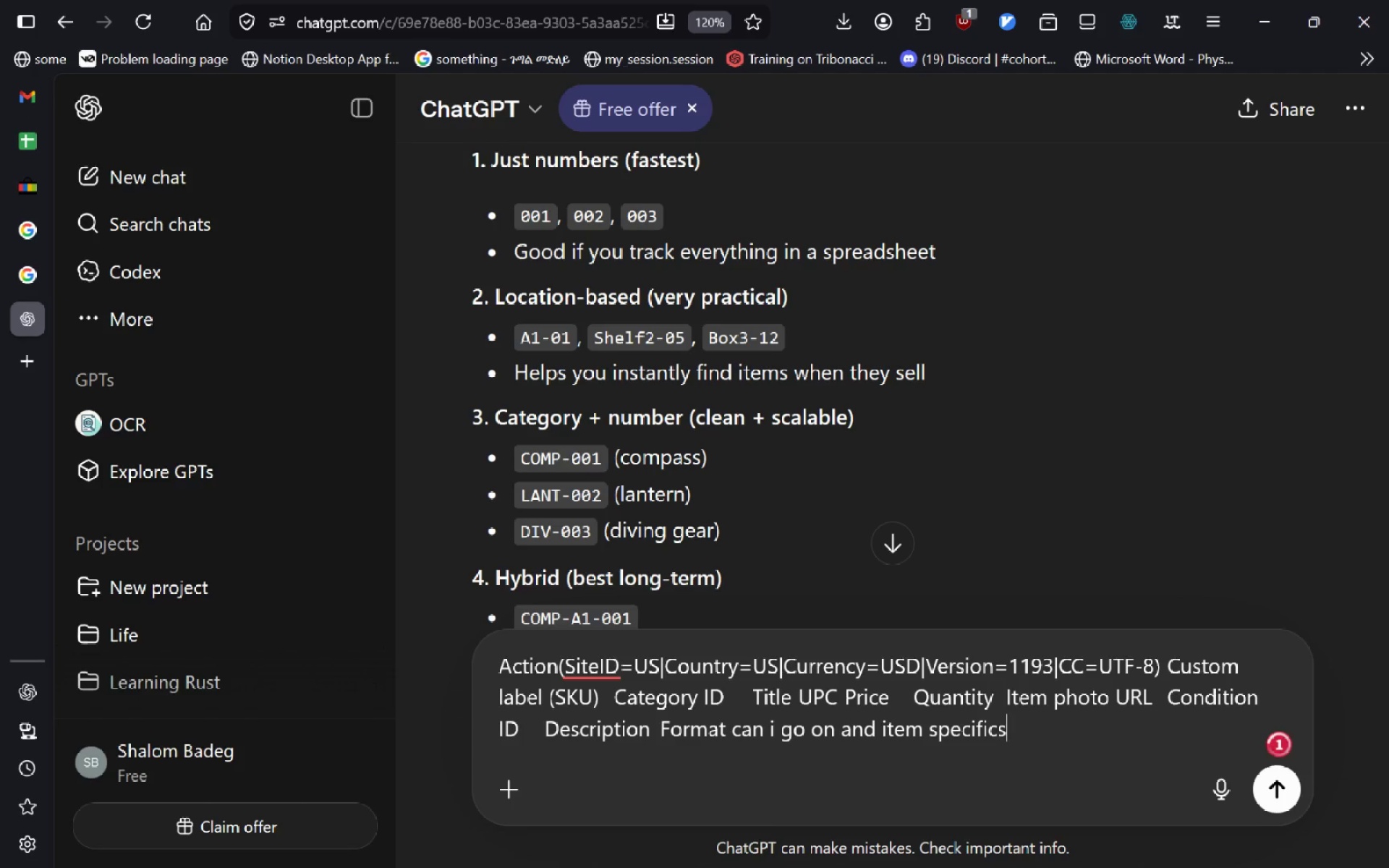 
key(Control+Space)
 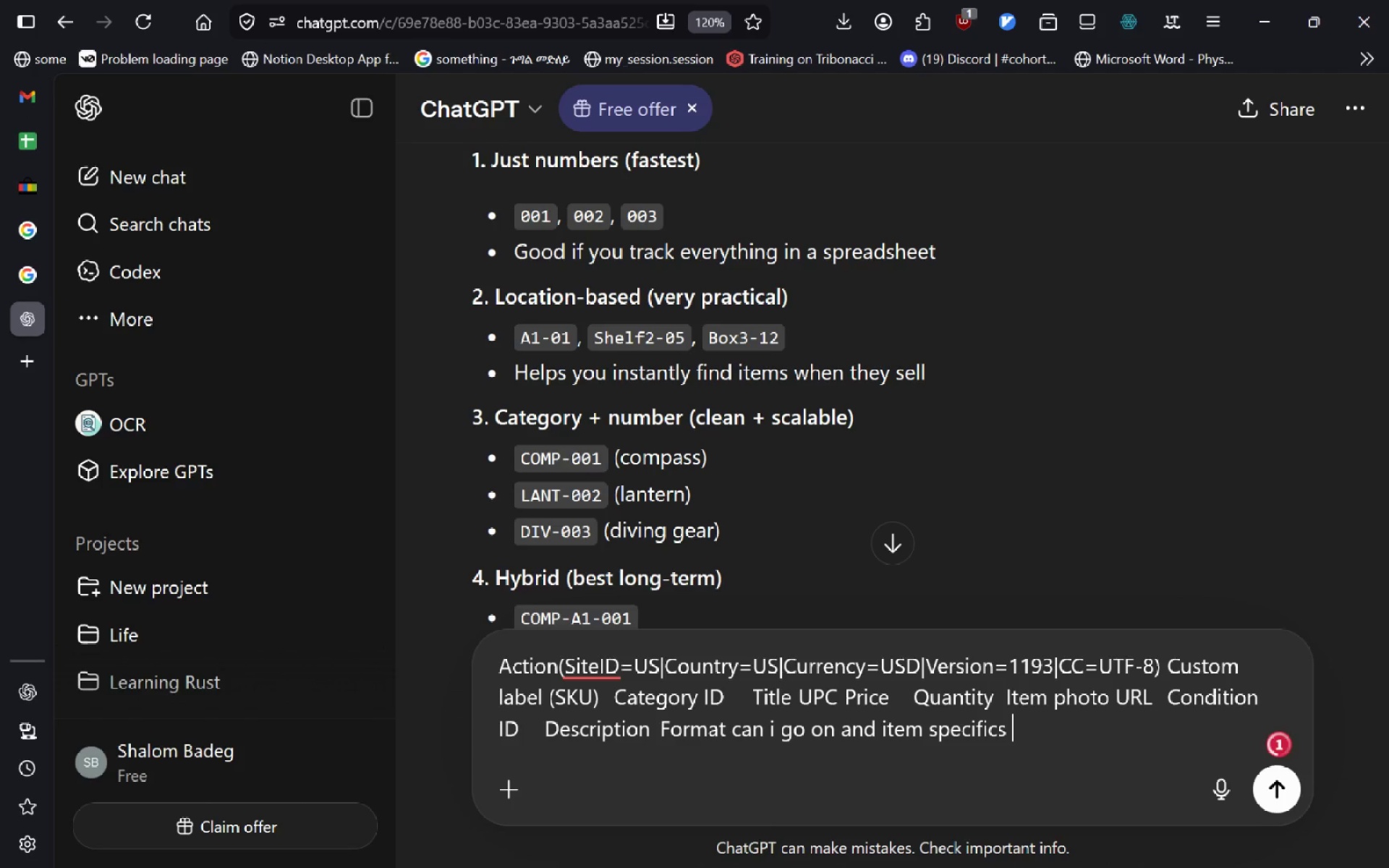 
key(Control+S)
 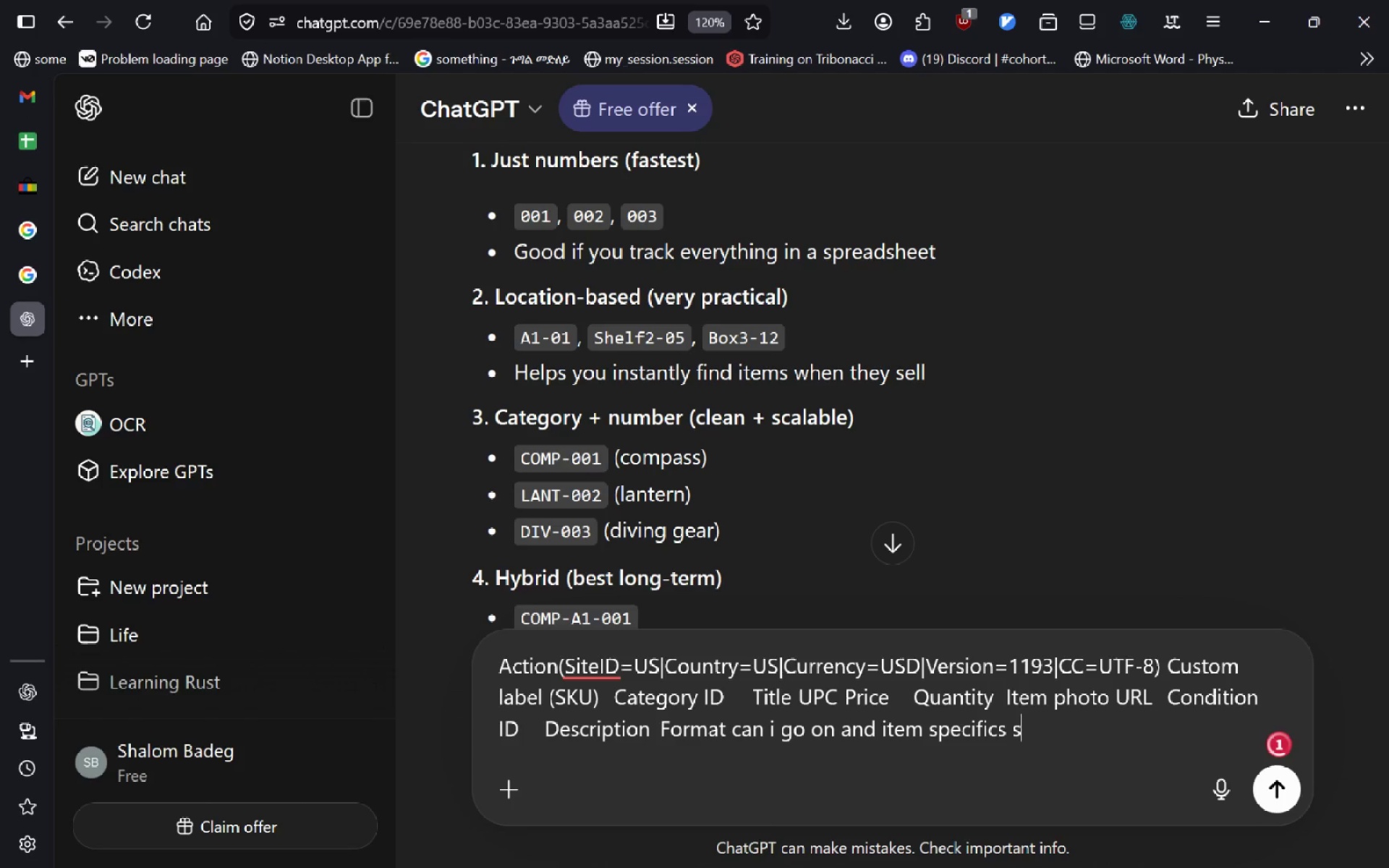 
key(Control+E)
 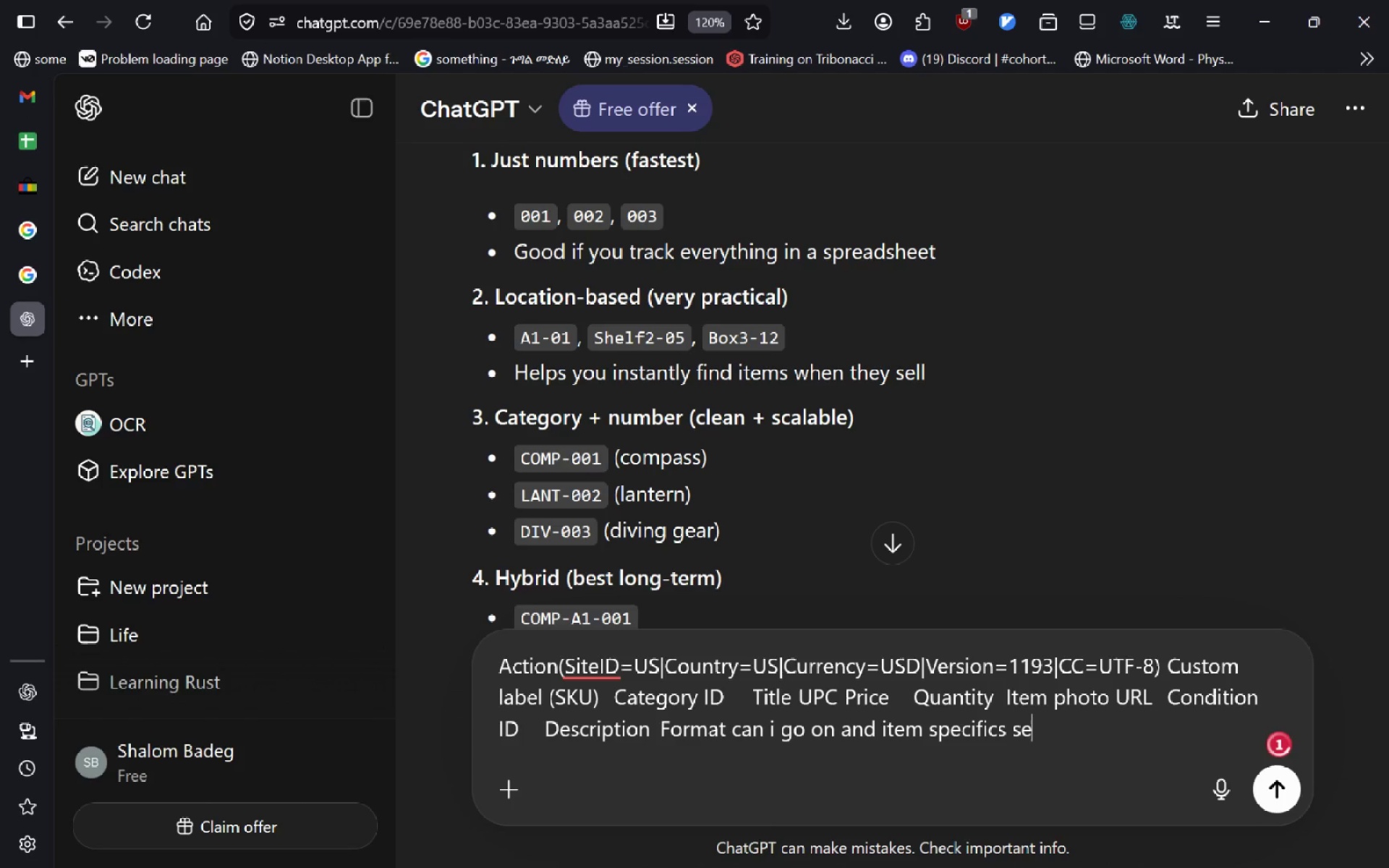 
key(Control+X)
 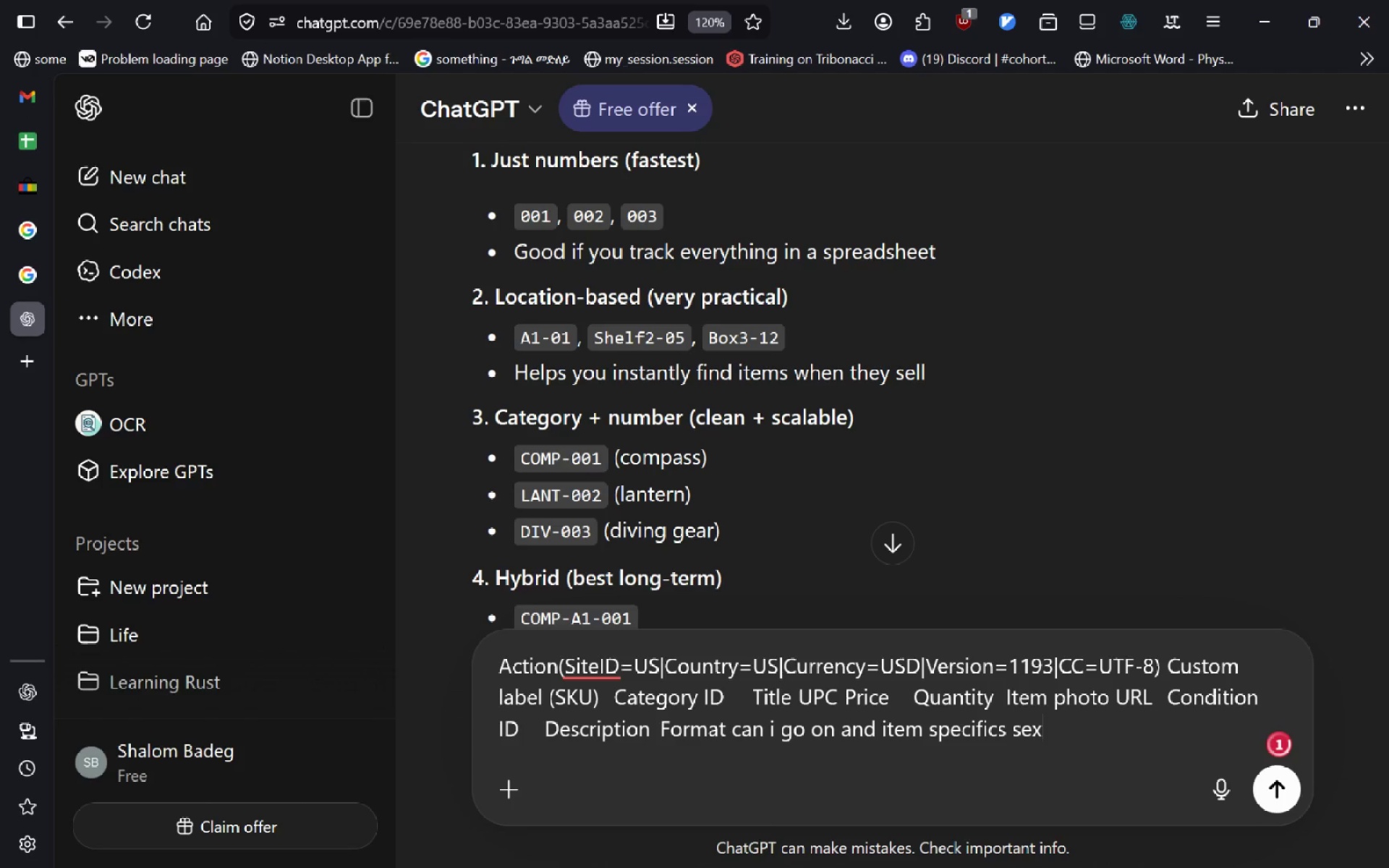 
key(Control+T)
 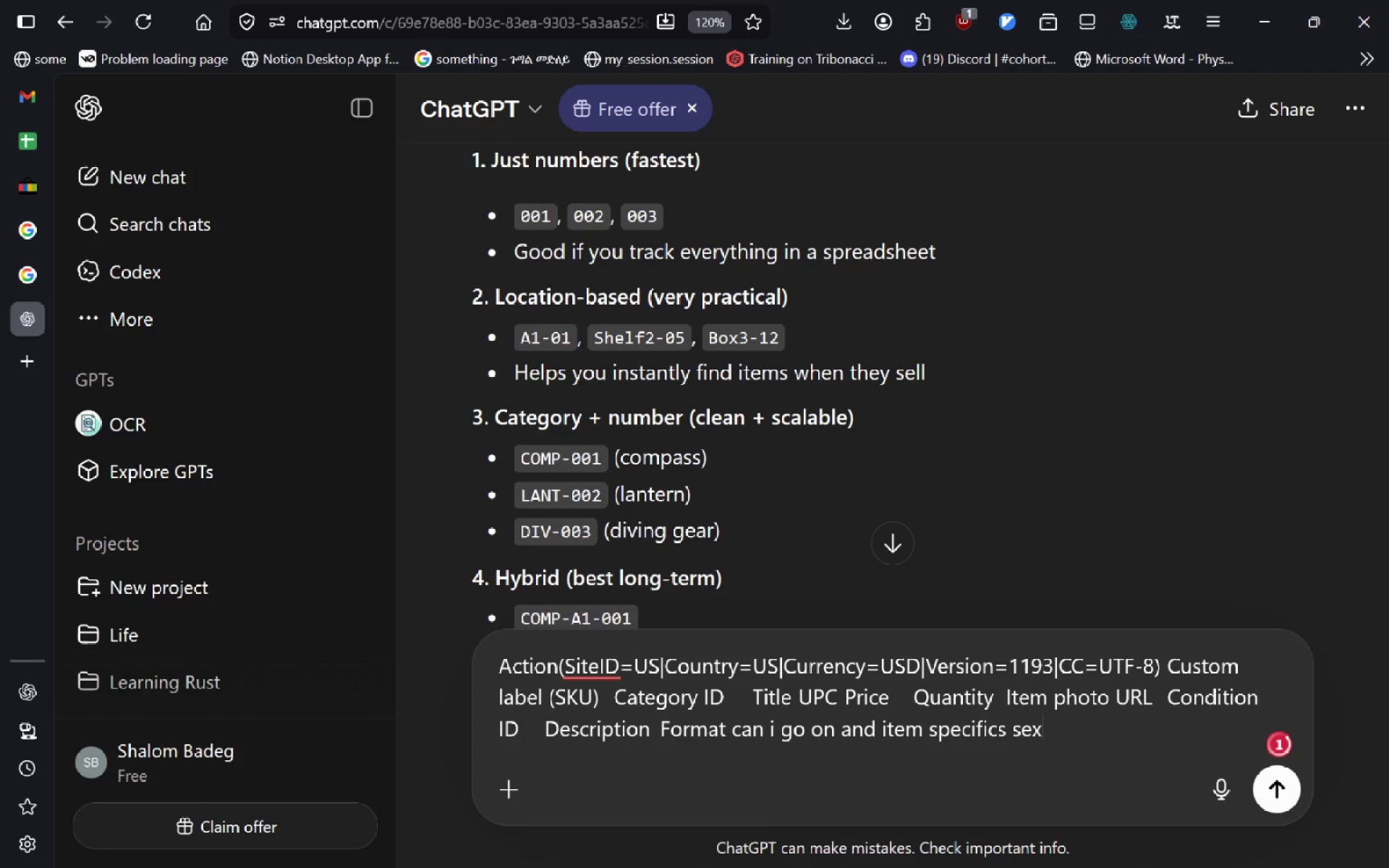 
key(Control+I)
 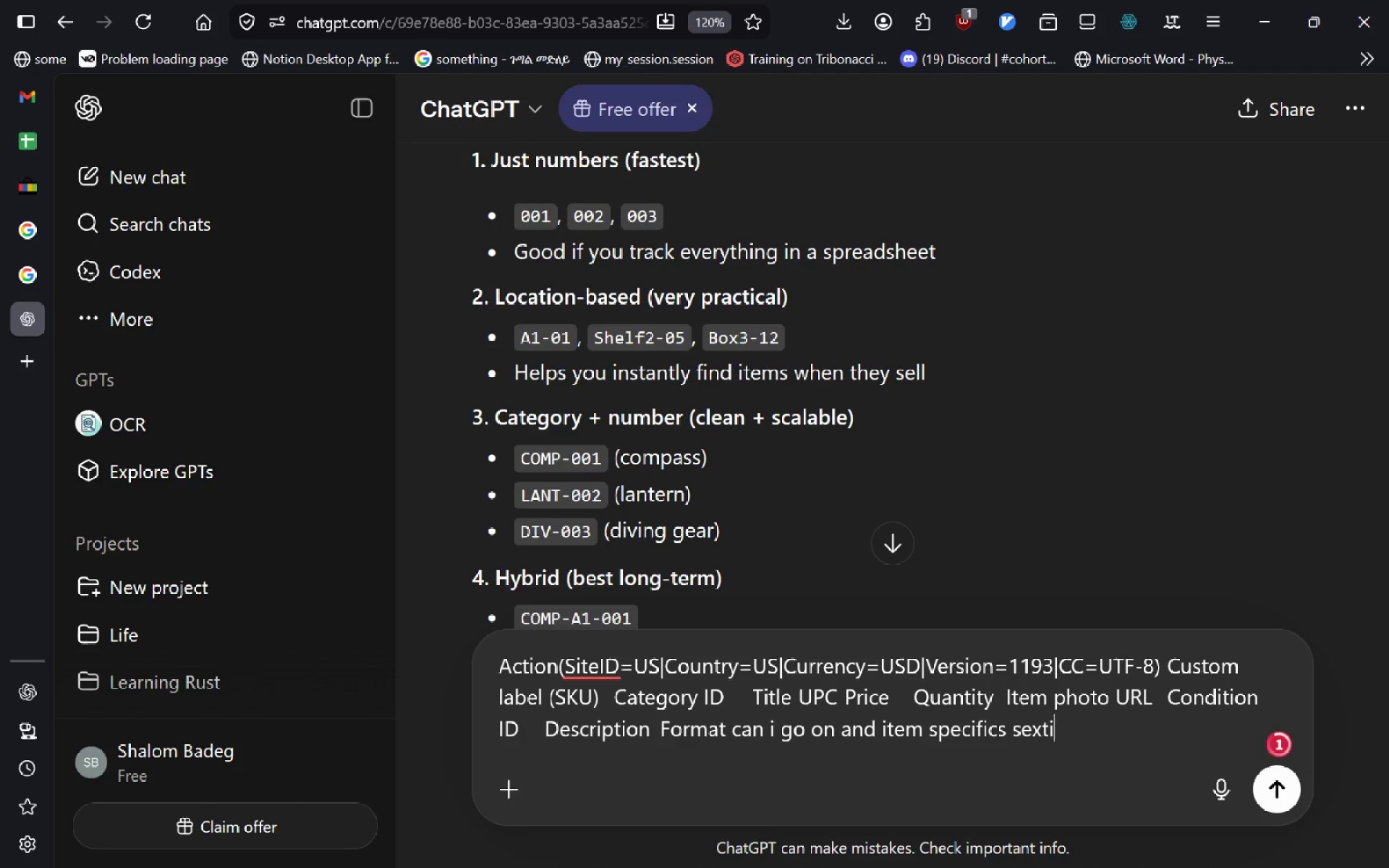 
key(Control+O)
 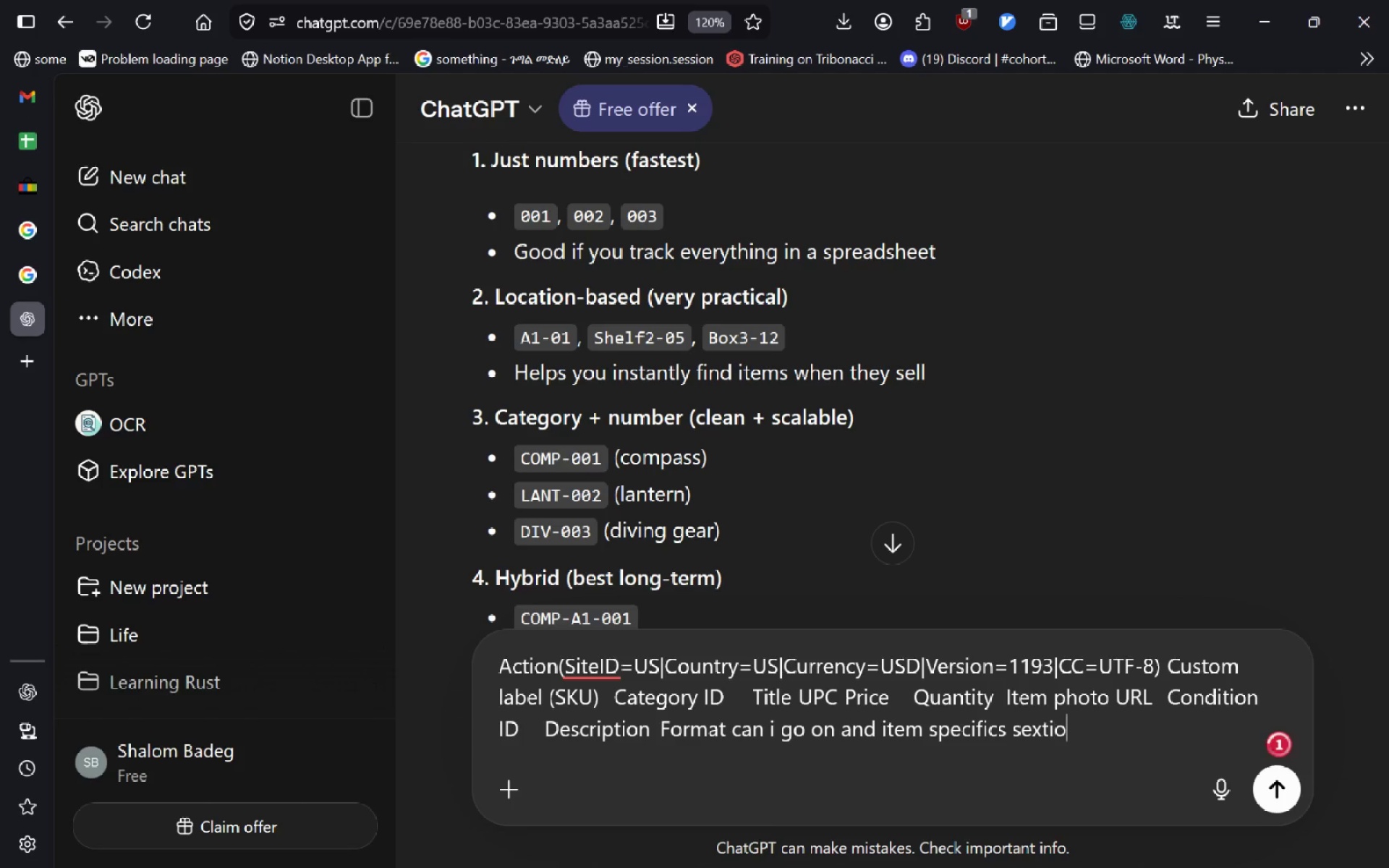 
key(Control+N)
 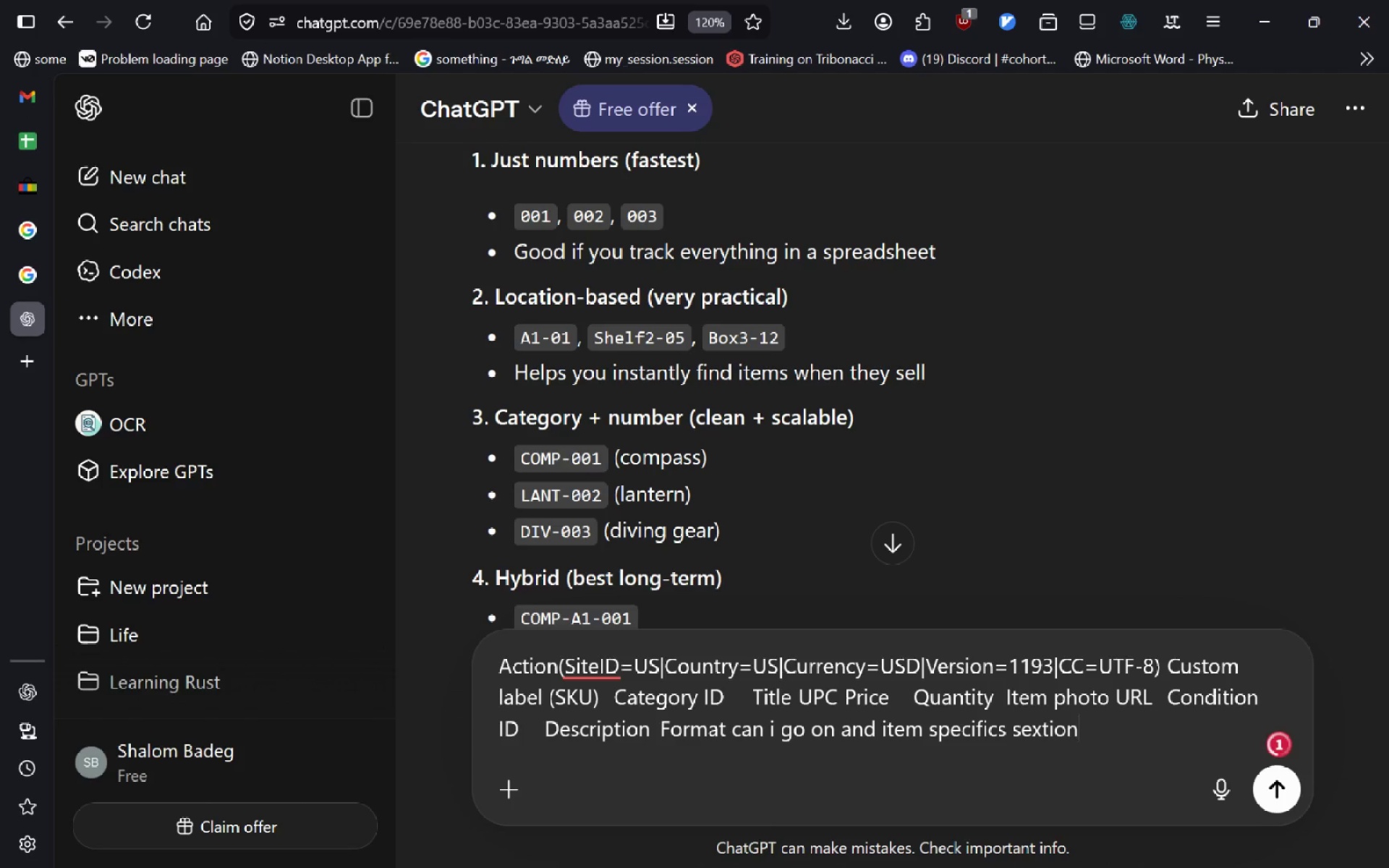 
key(Control+Space)
 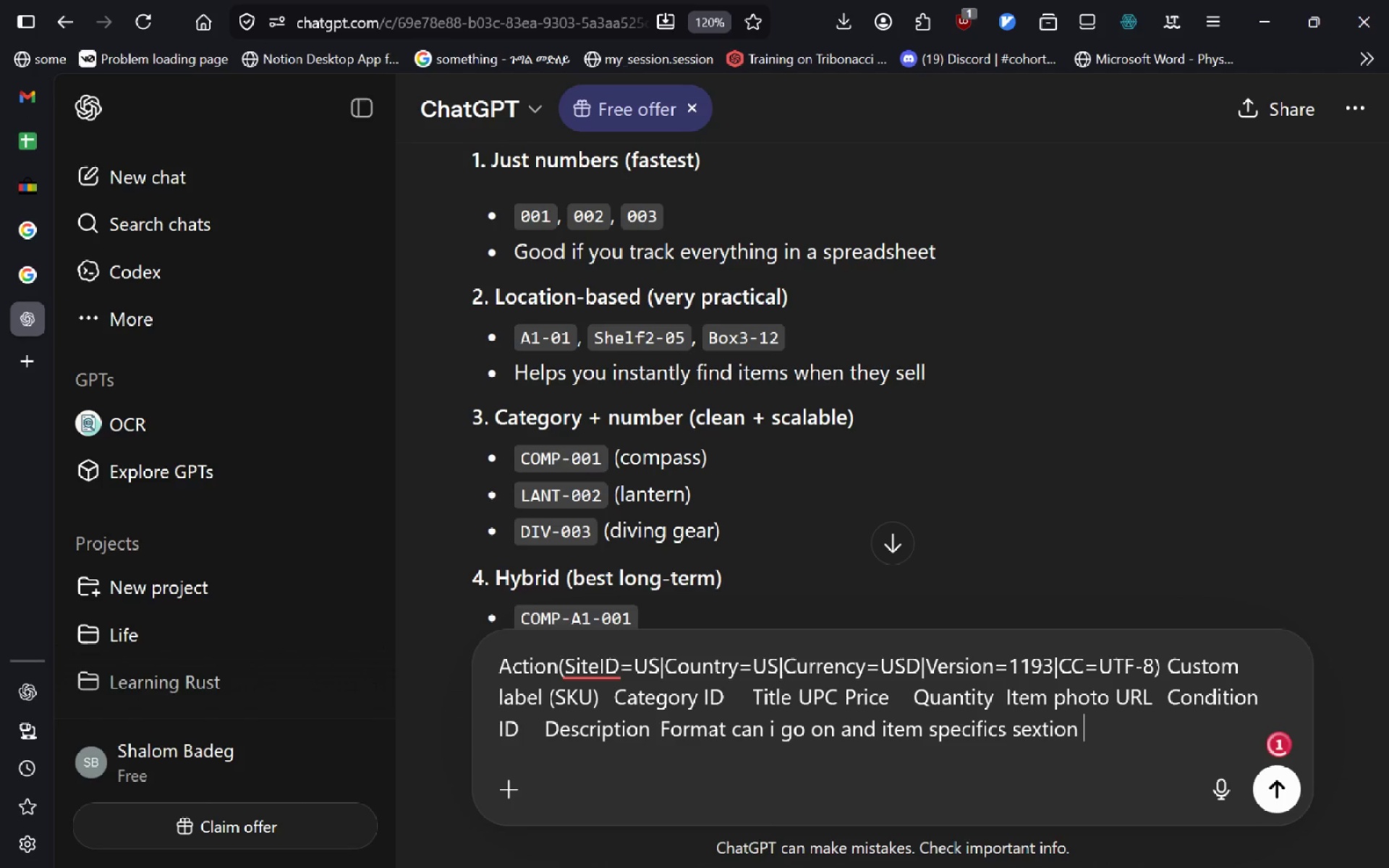 
key(Control+I)
 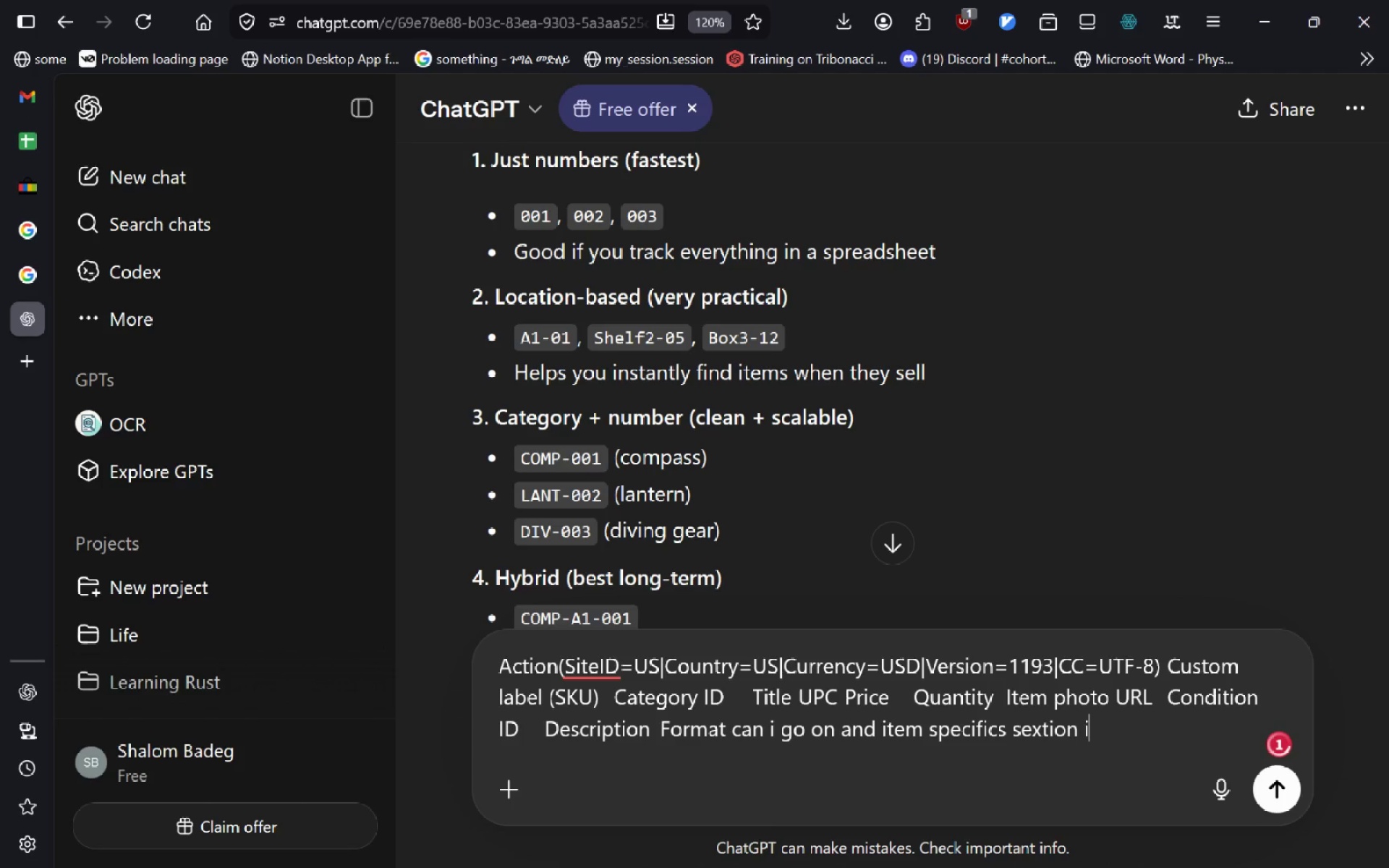 
key(Control+N)
 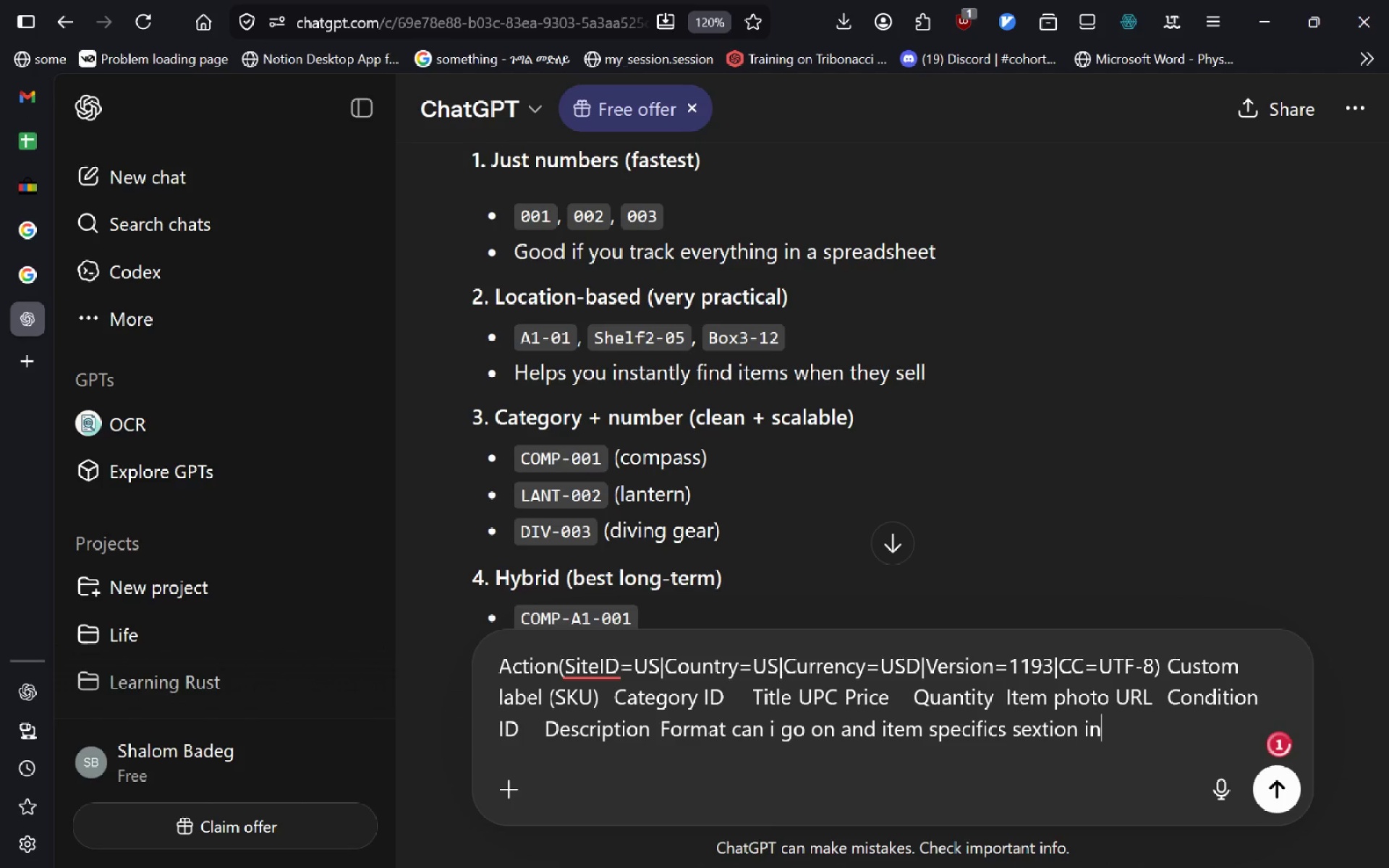 
key(Control+Space)
 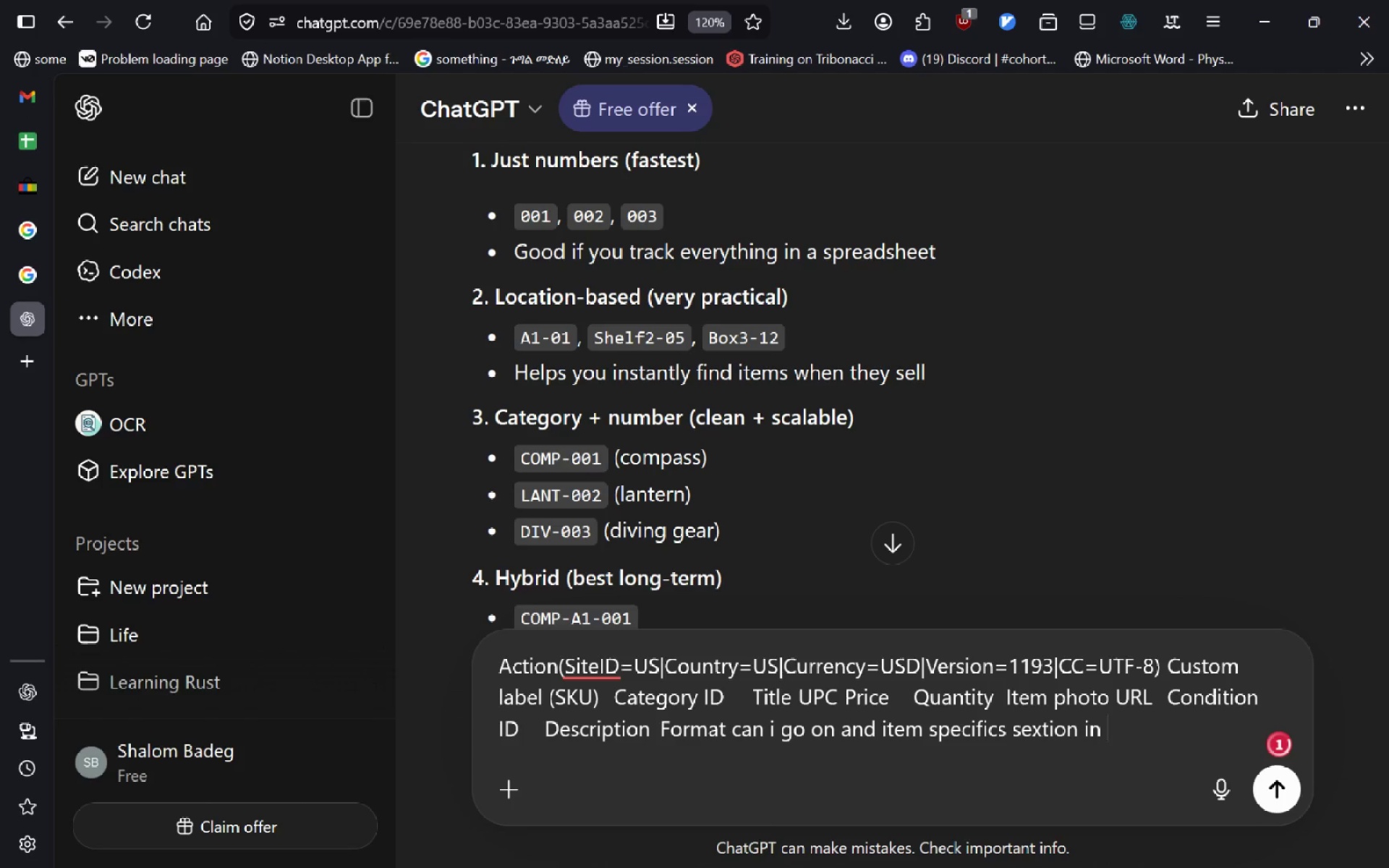 
key(Control+T)
 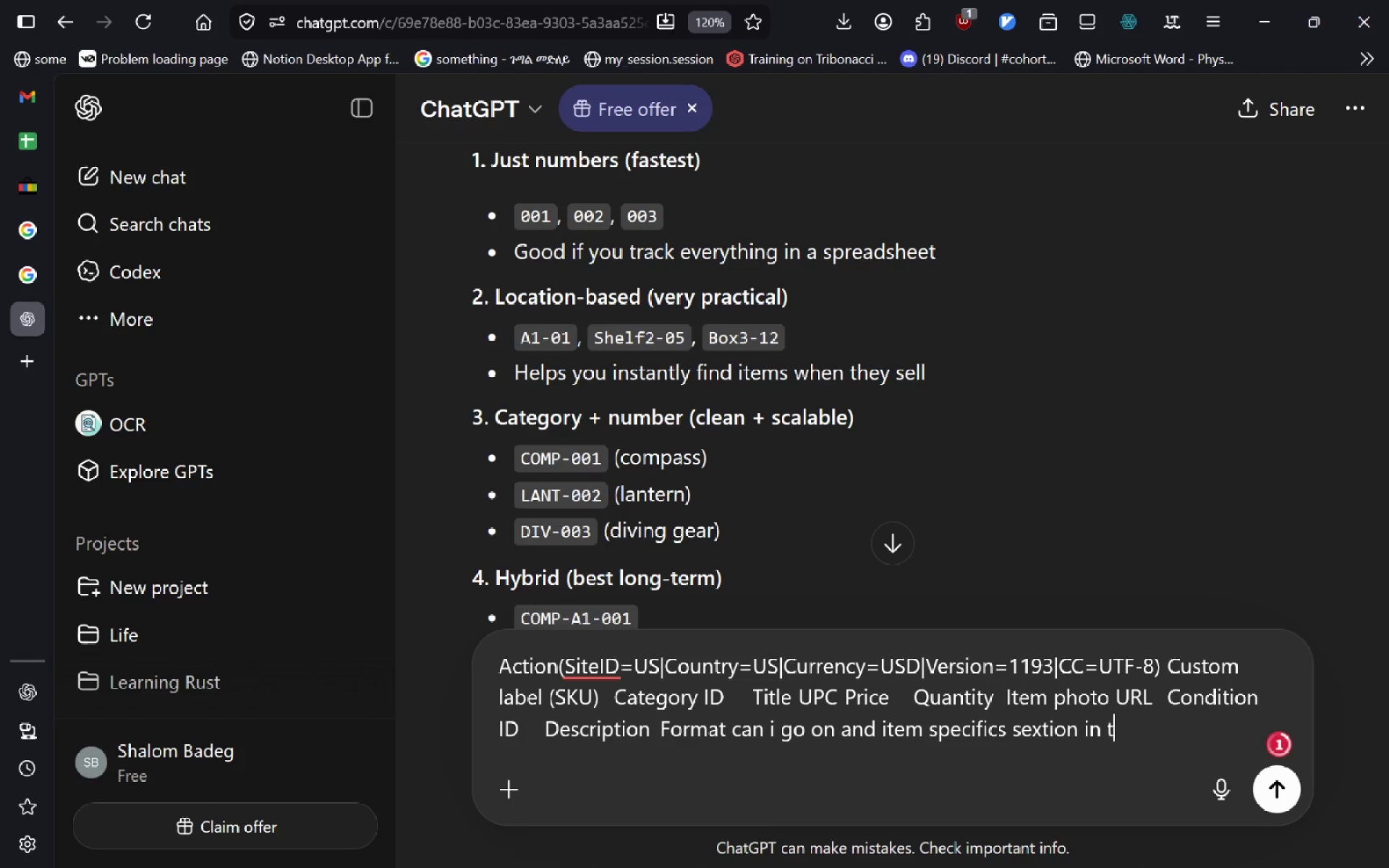 
key(Control+H)
 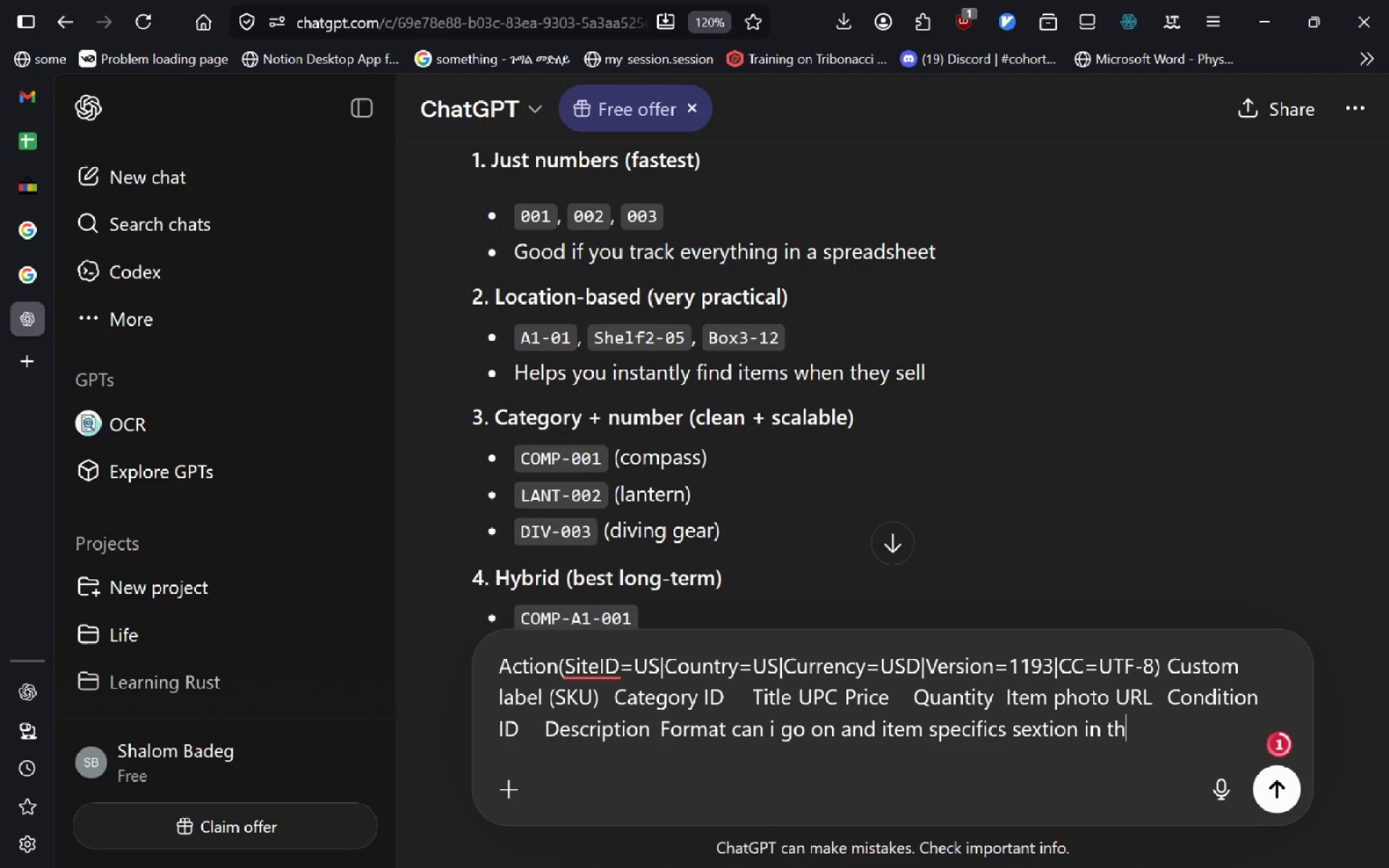 
key(Control+I)
 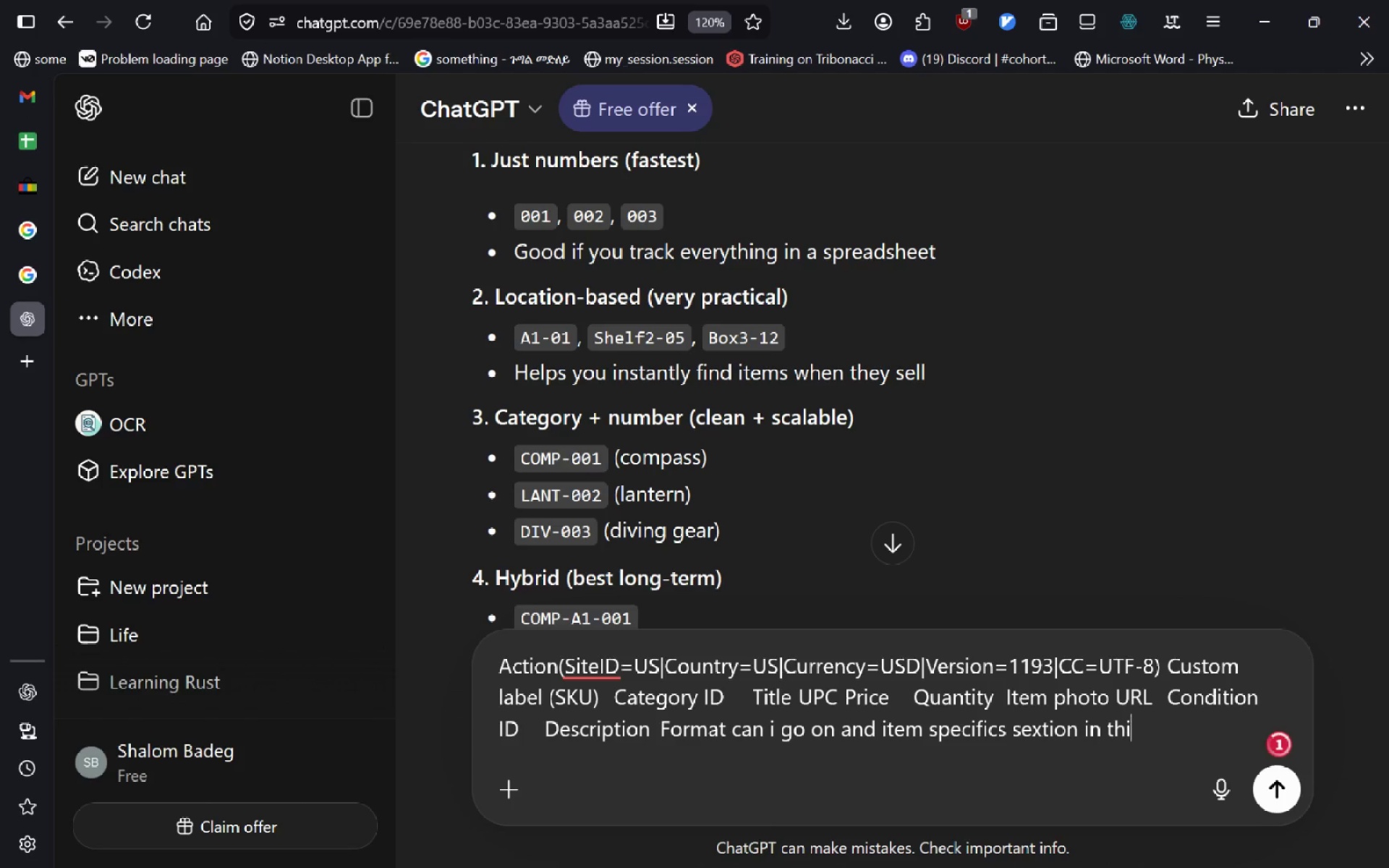 
key(Control+S)
 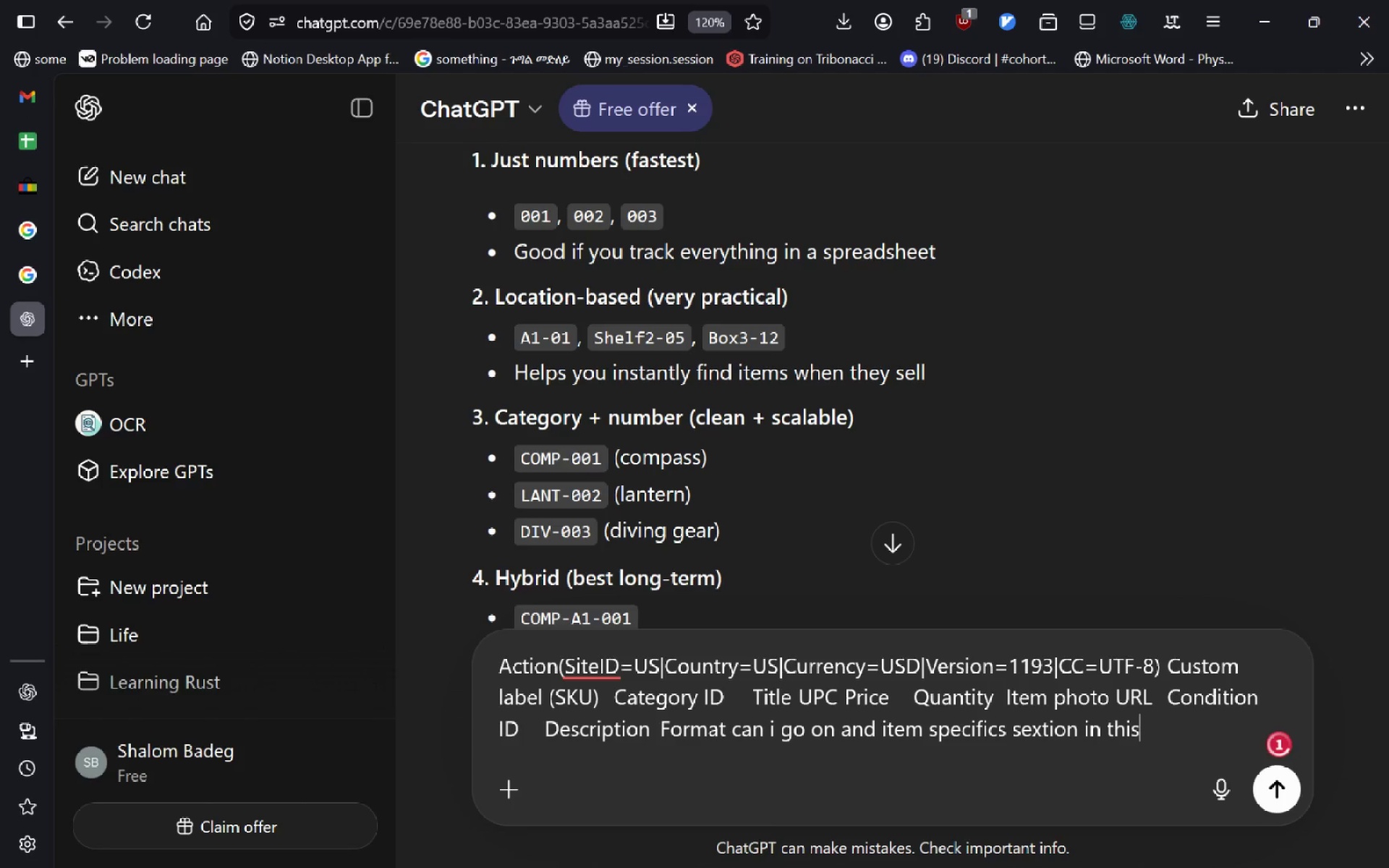 
key(Control+Space)
 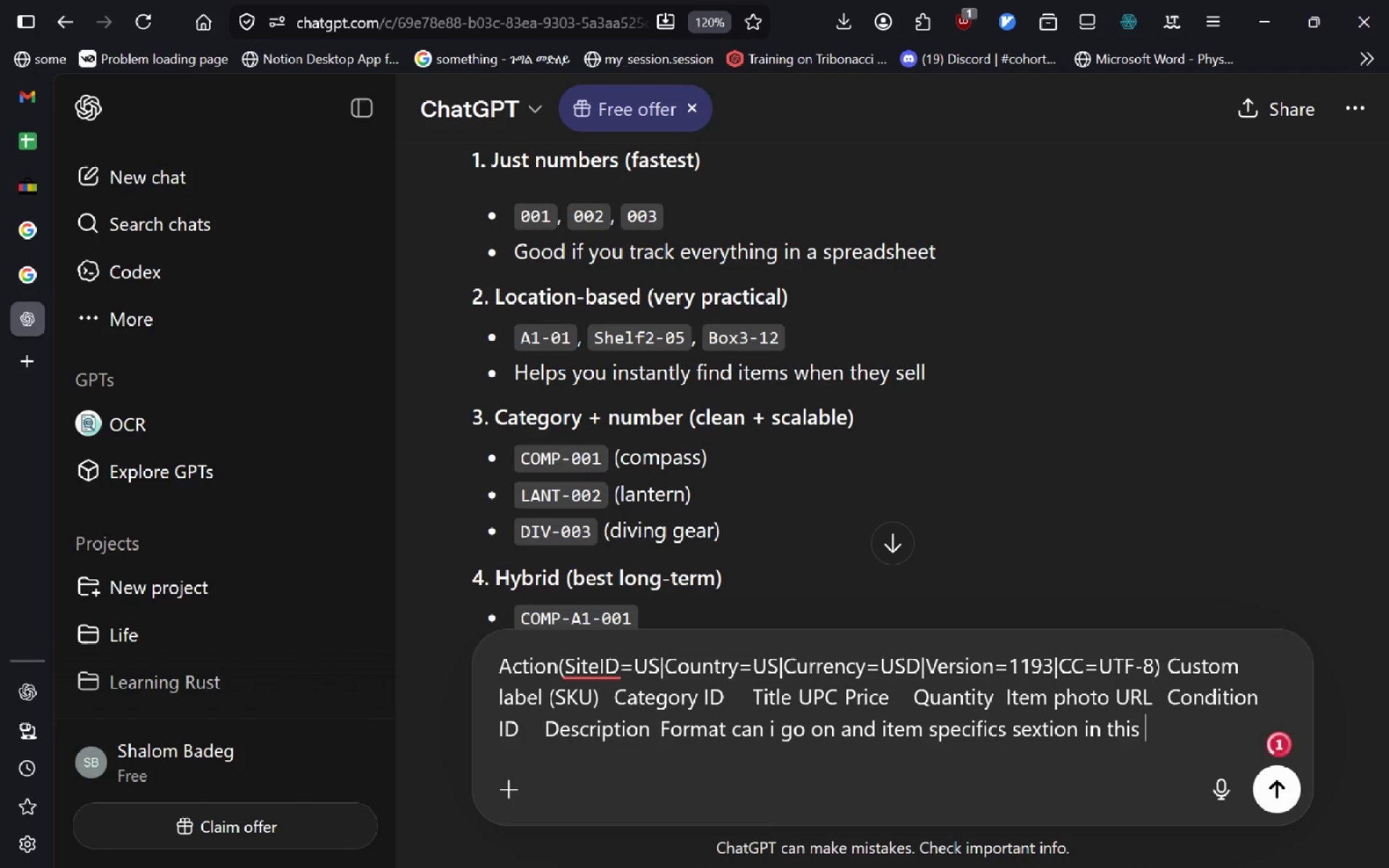 
key(Control+T)
 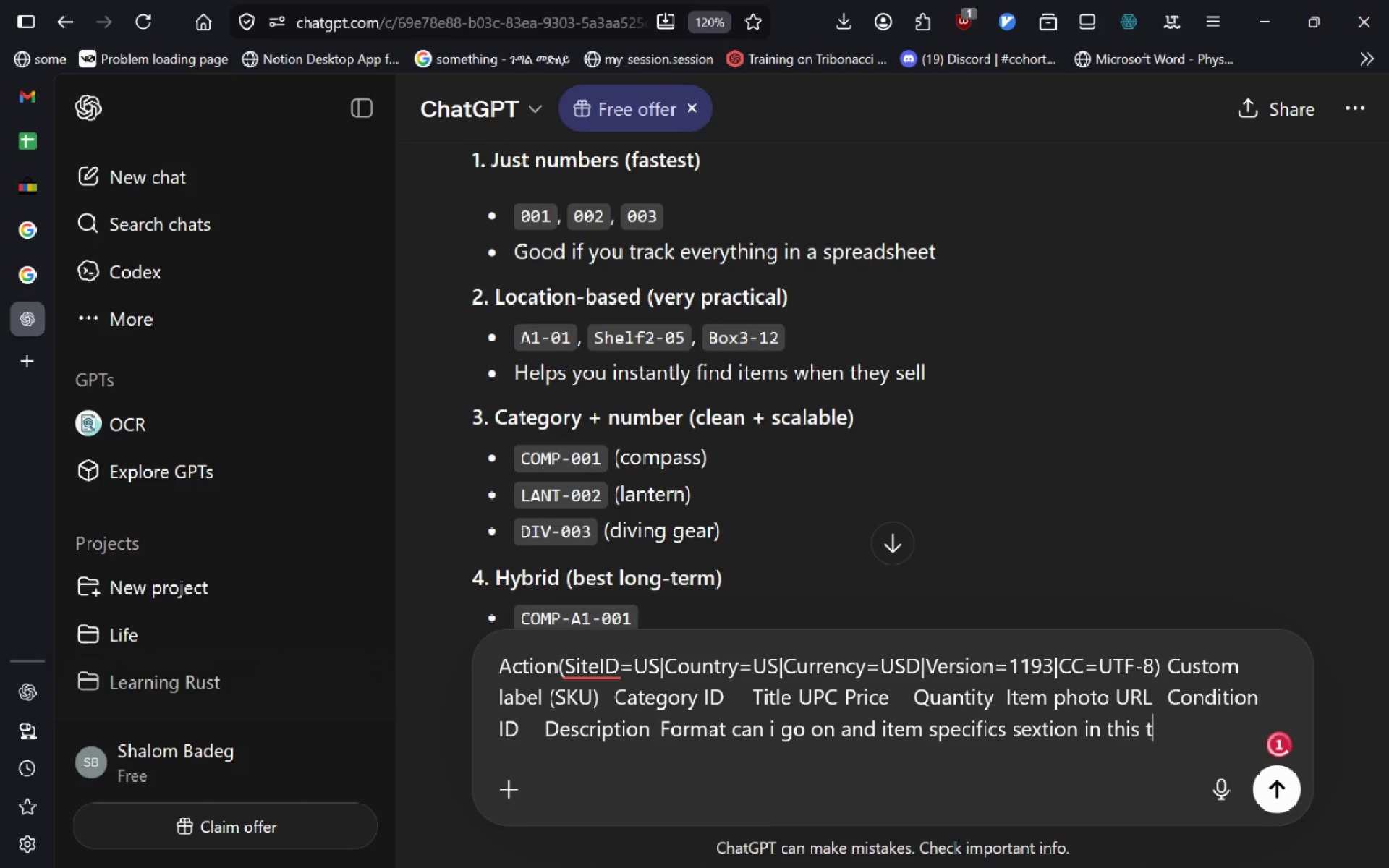 
key(Control+E)
 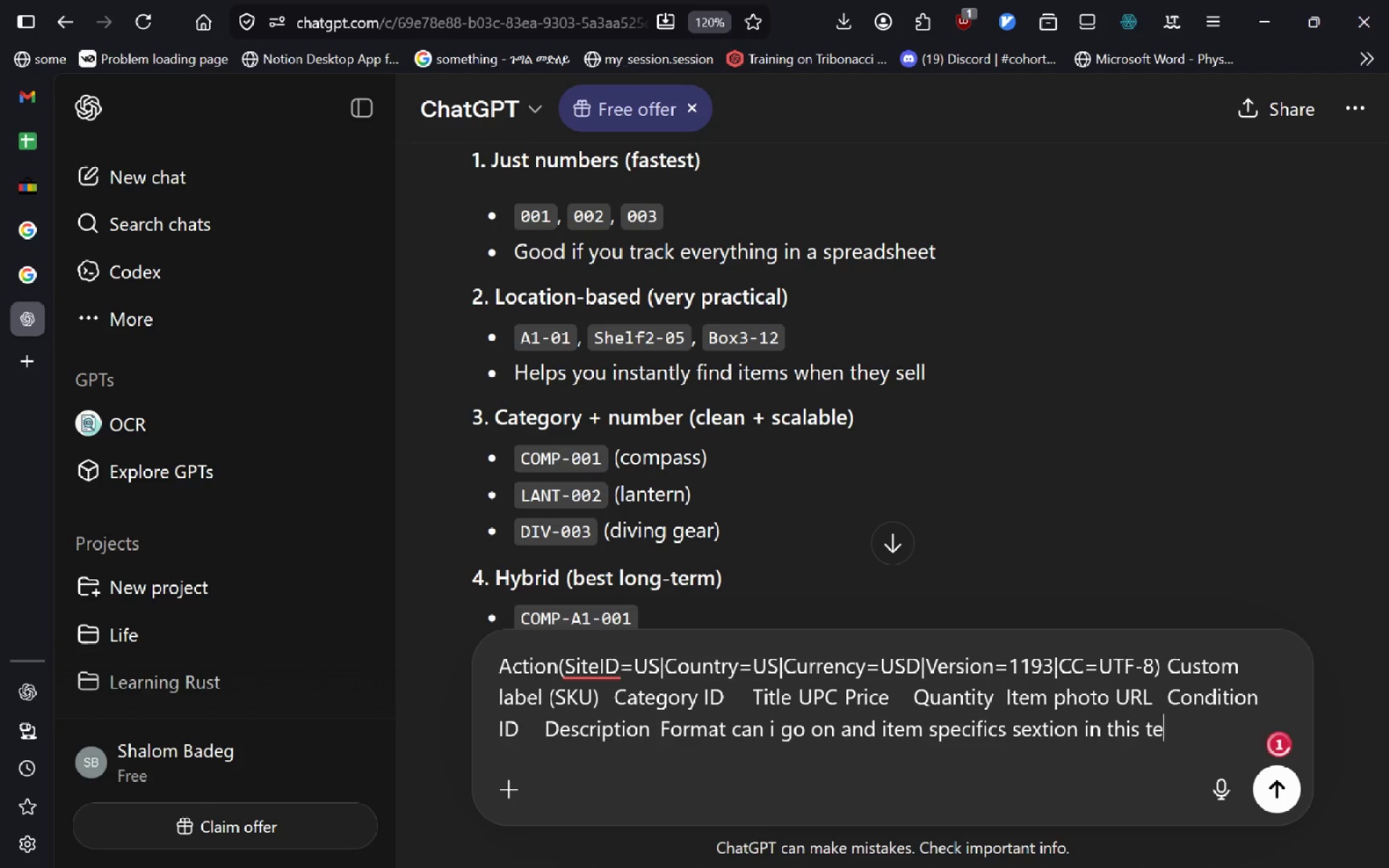 
key(Control+M)
 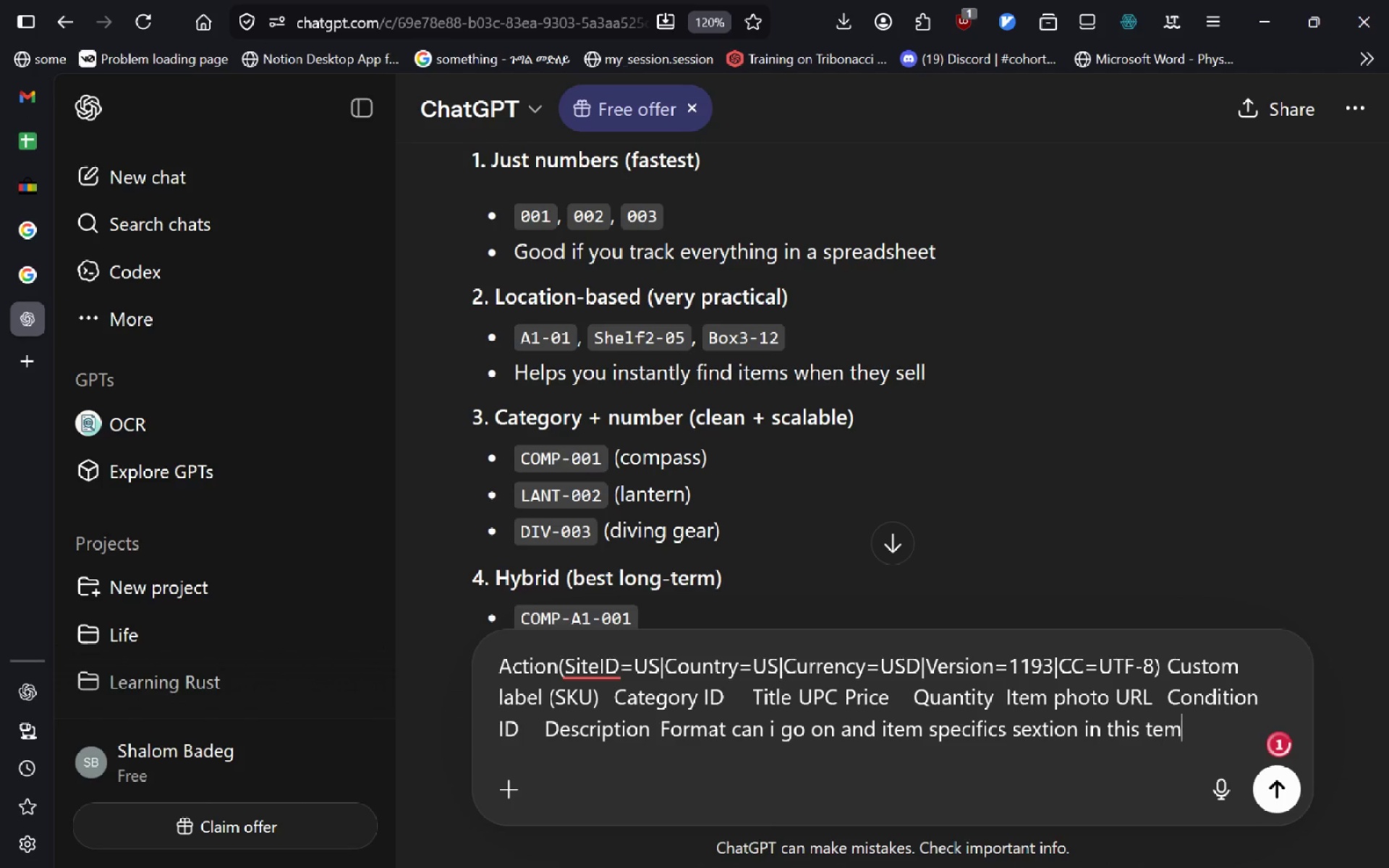 
key(Control+P)
 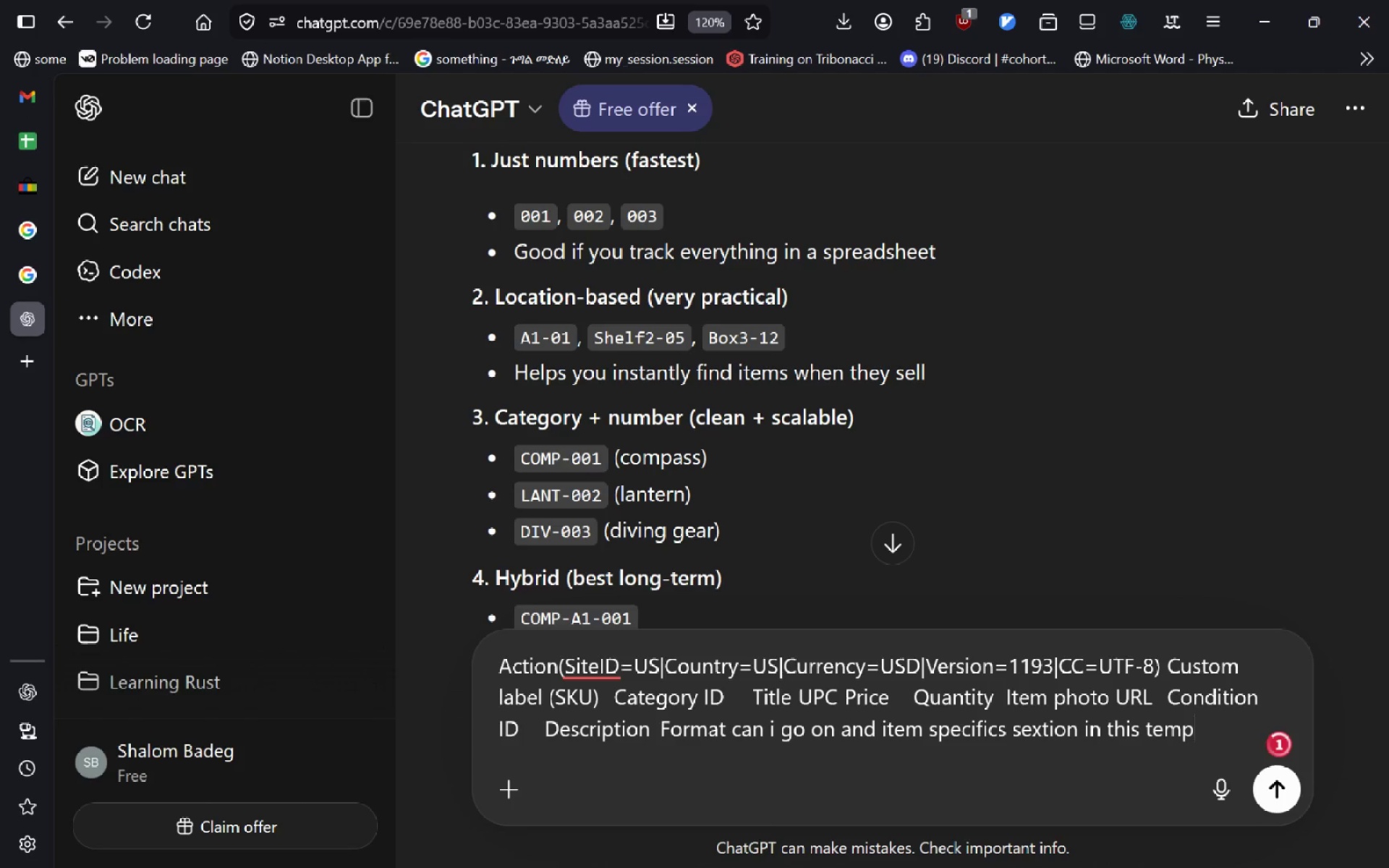 
key(Control+L)
 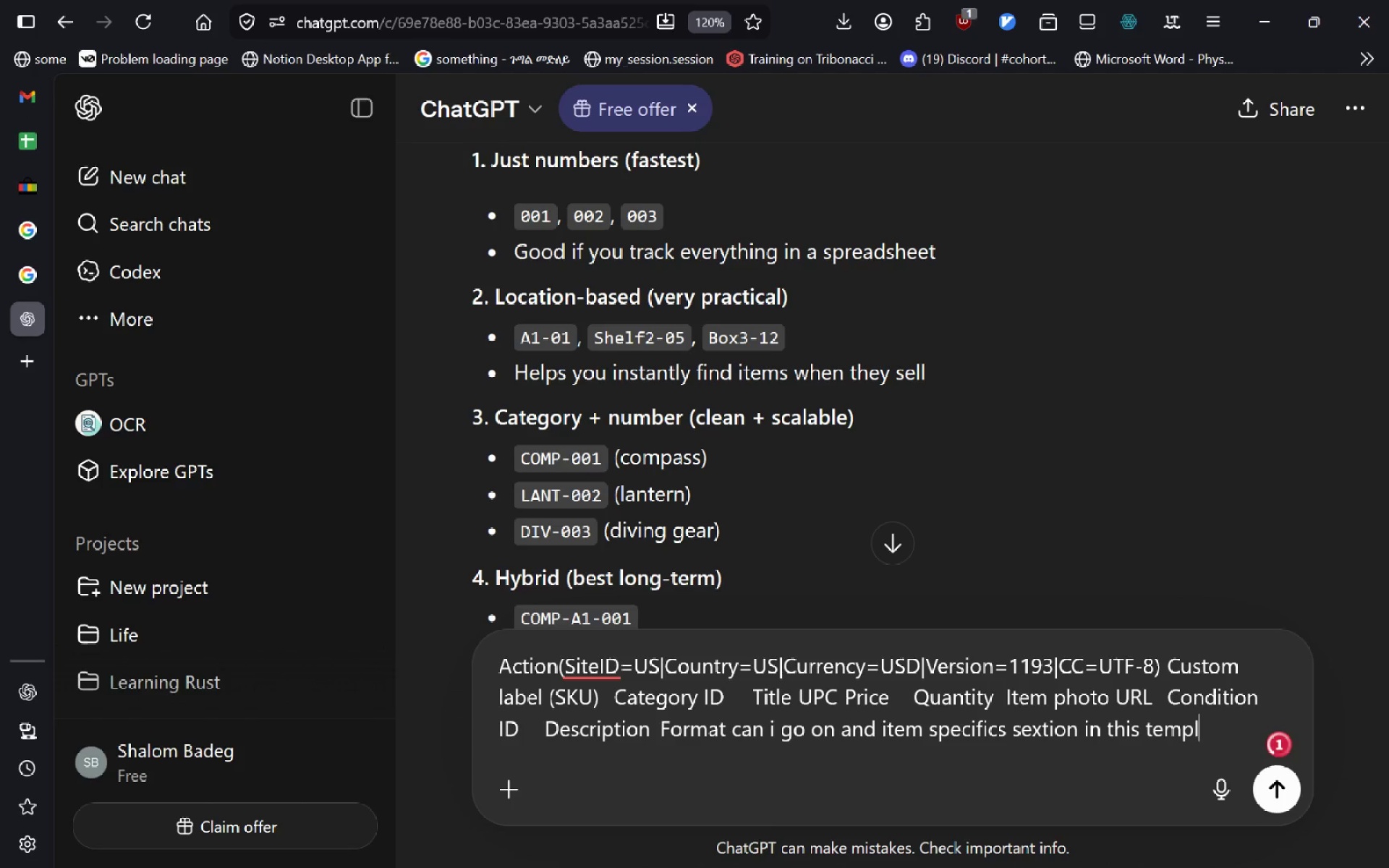 
key(Control+A)
 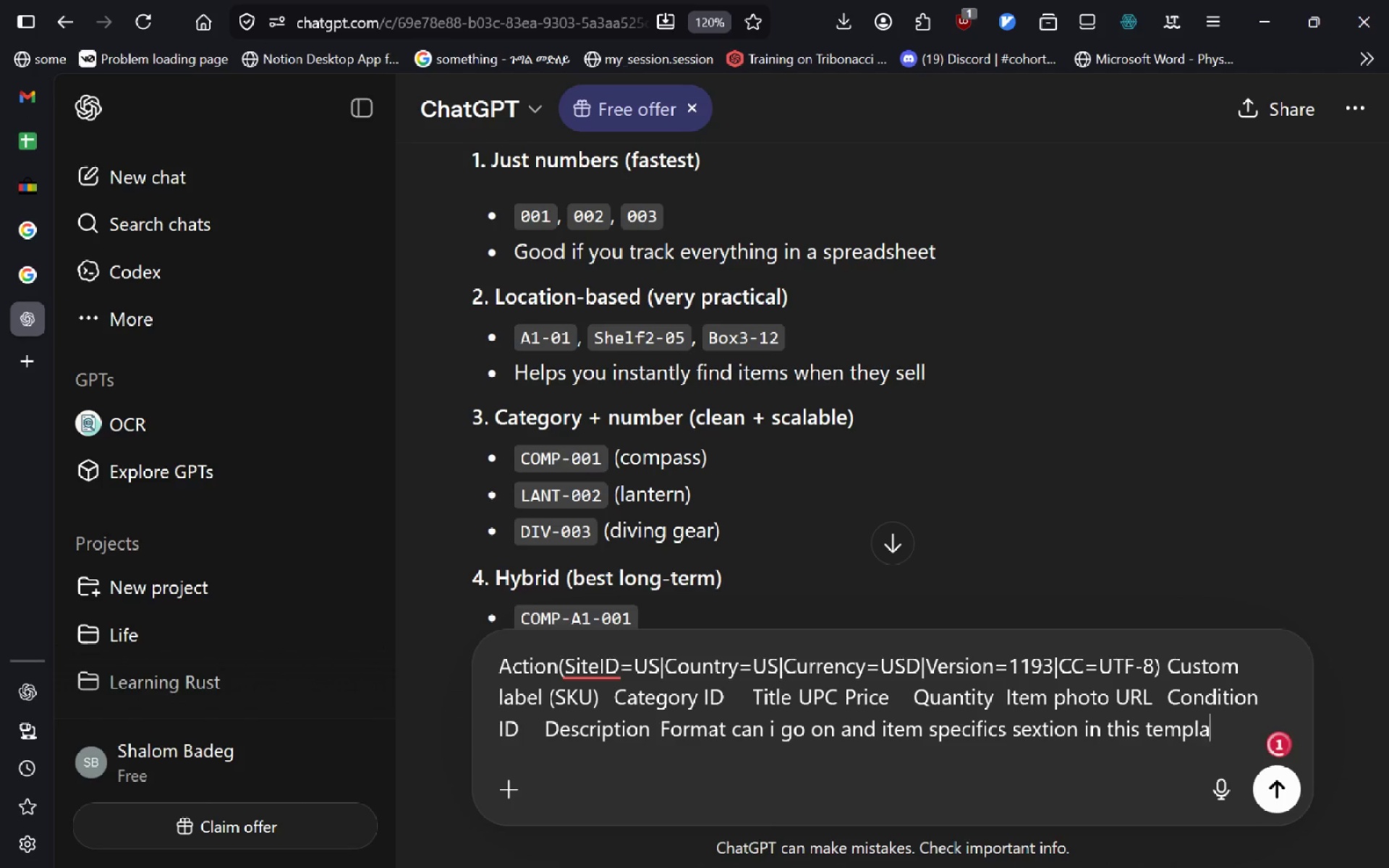 
key(Control+T)
 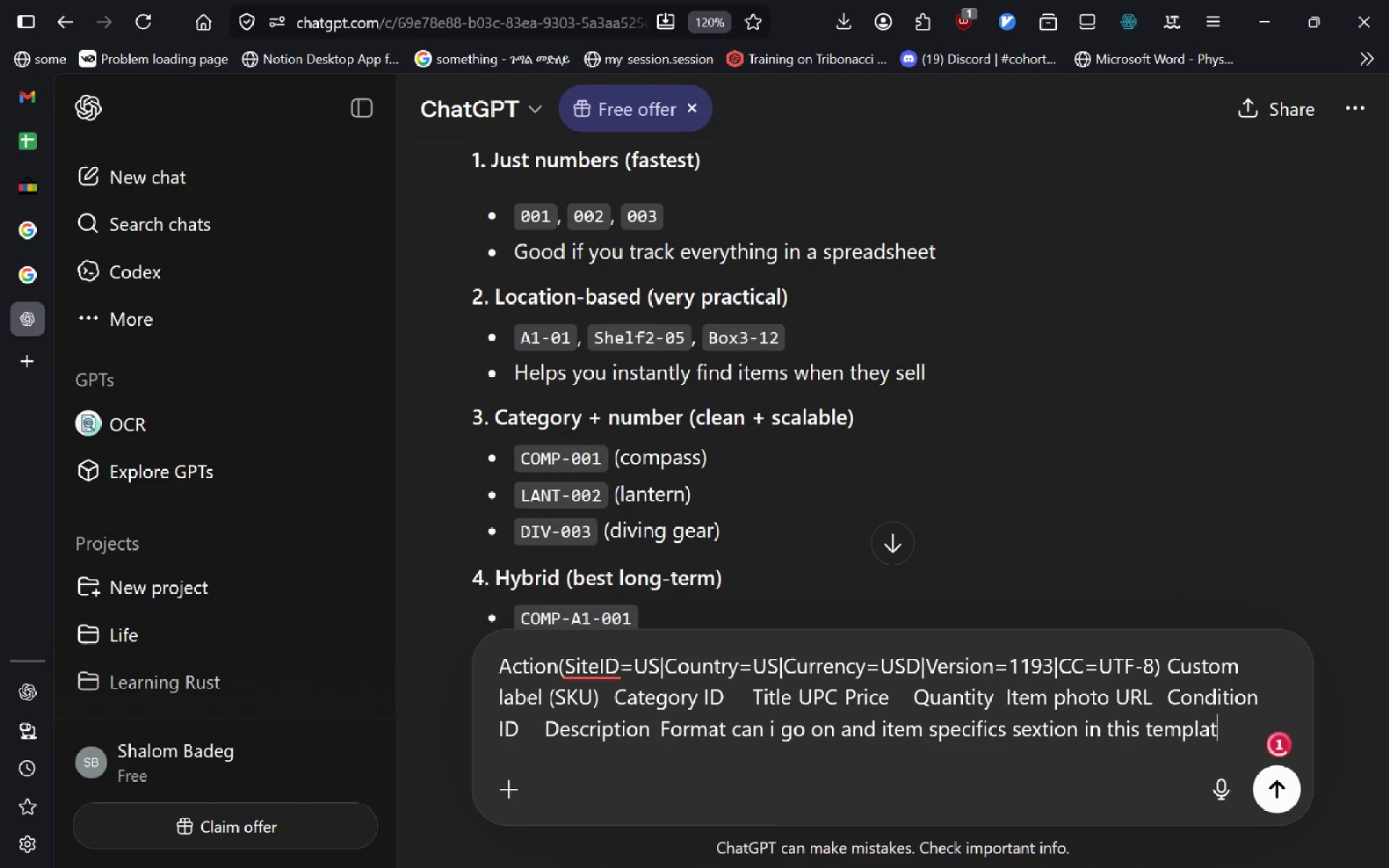 
key(Control+E)
 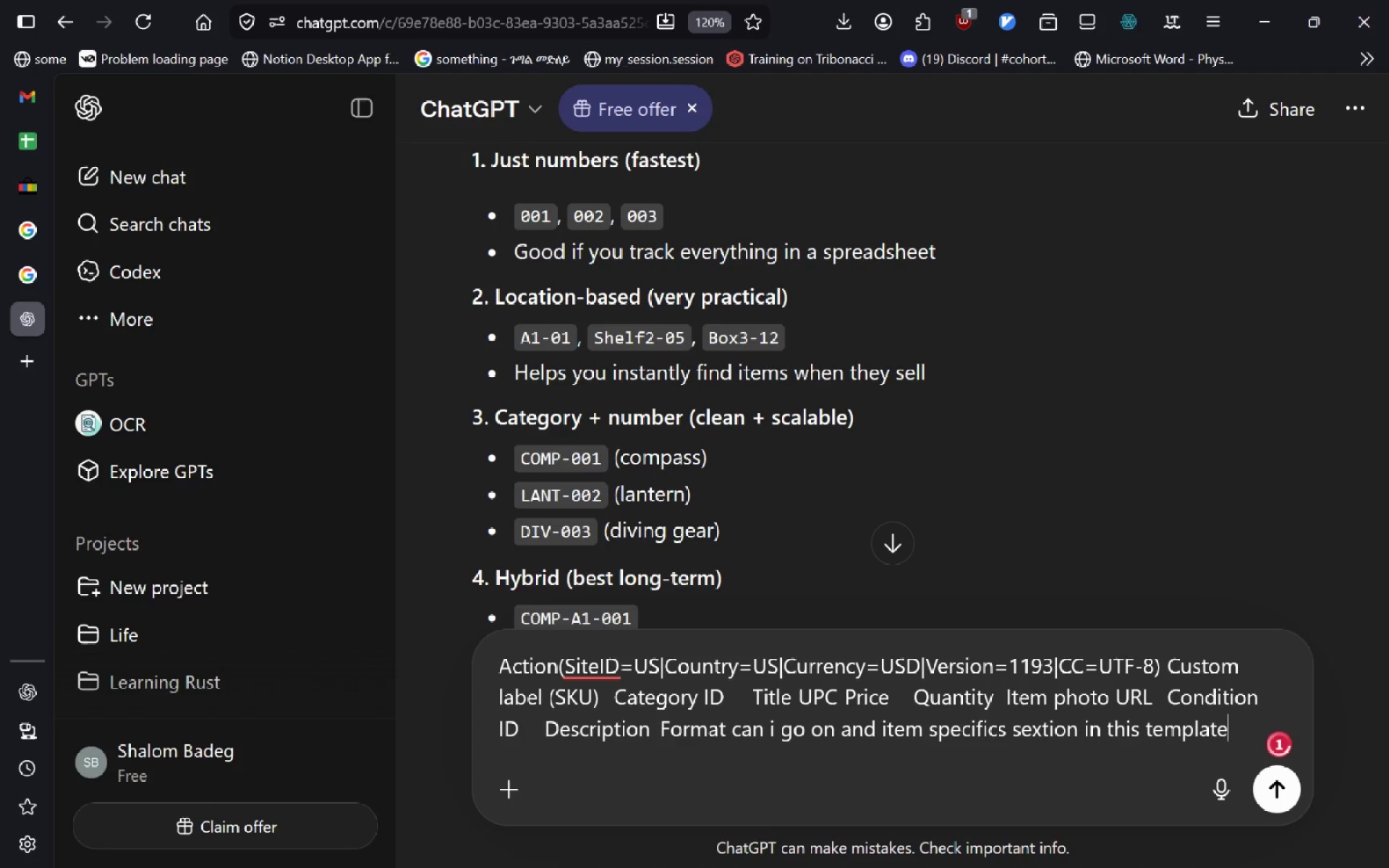 
key(Control+Space)
 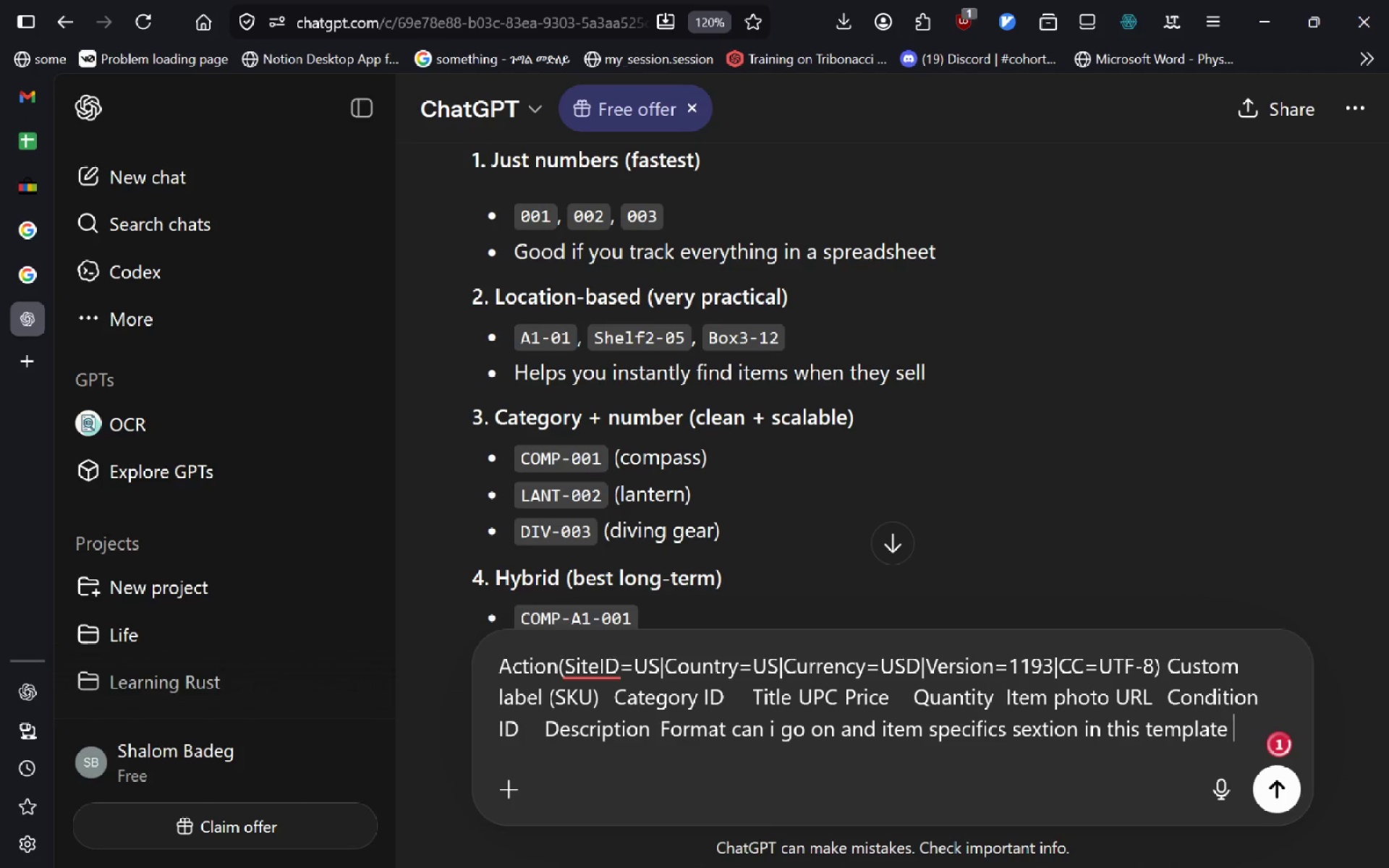 
key(Control+O)
 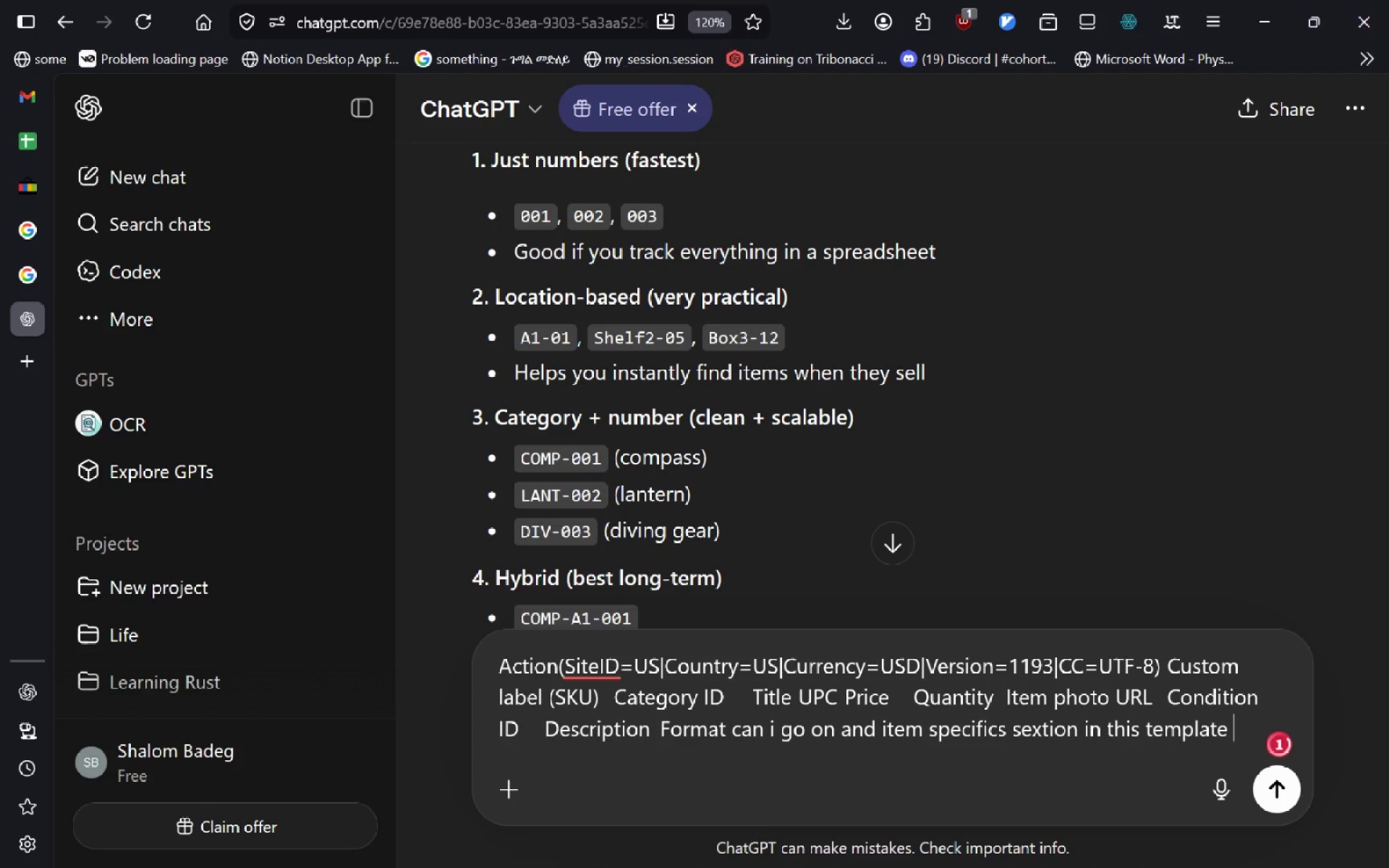 
key(Control+R)
 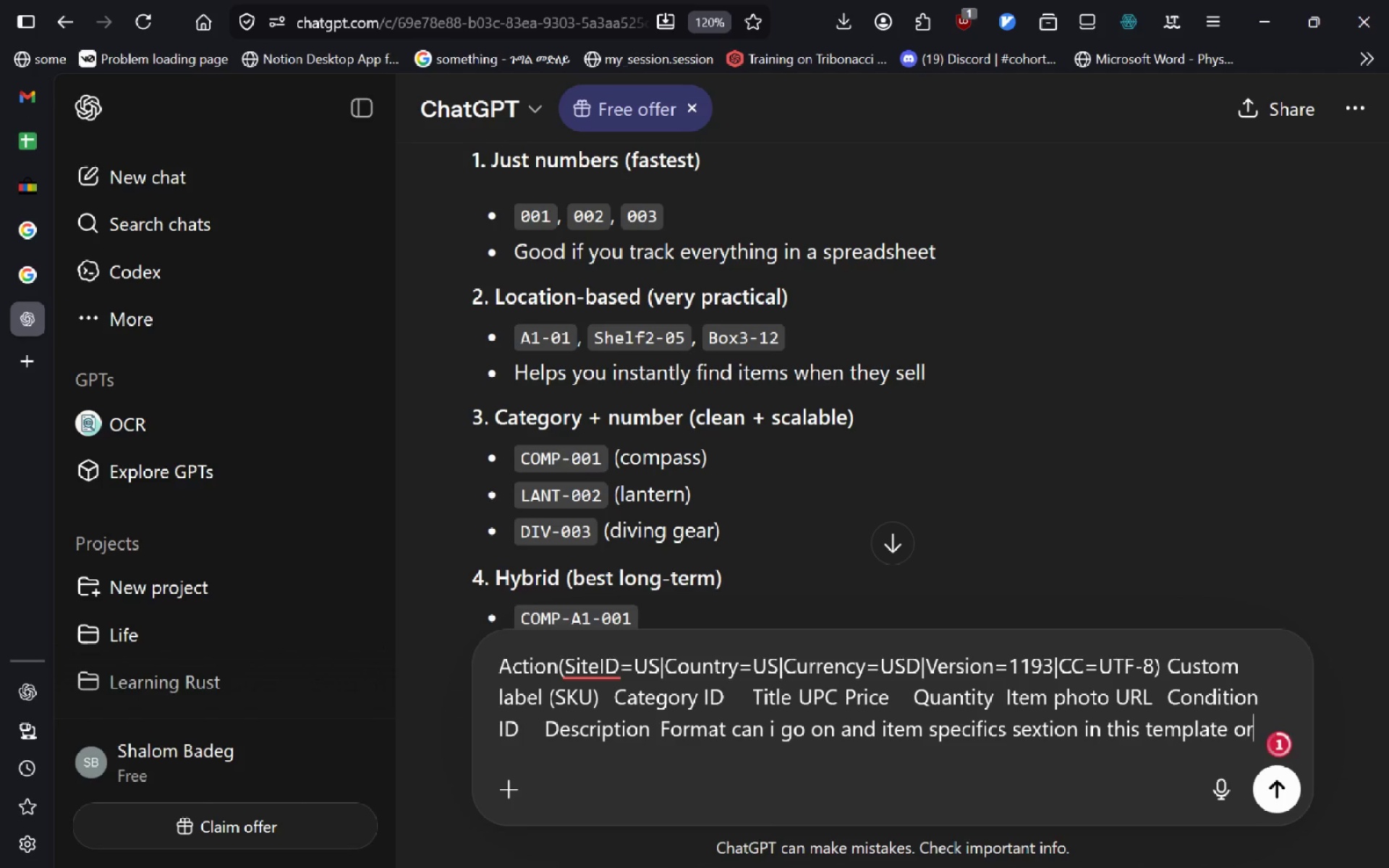 
key(Control+Space)
 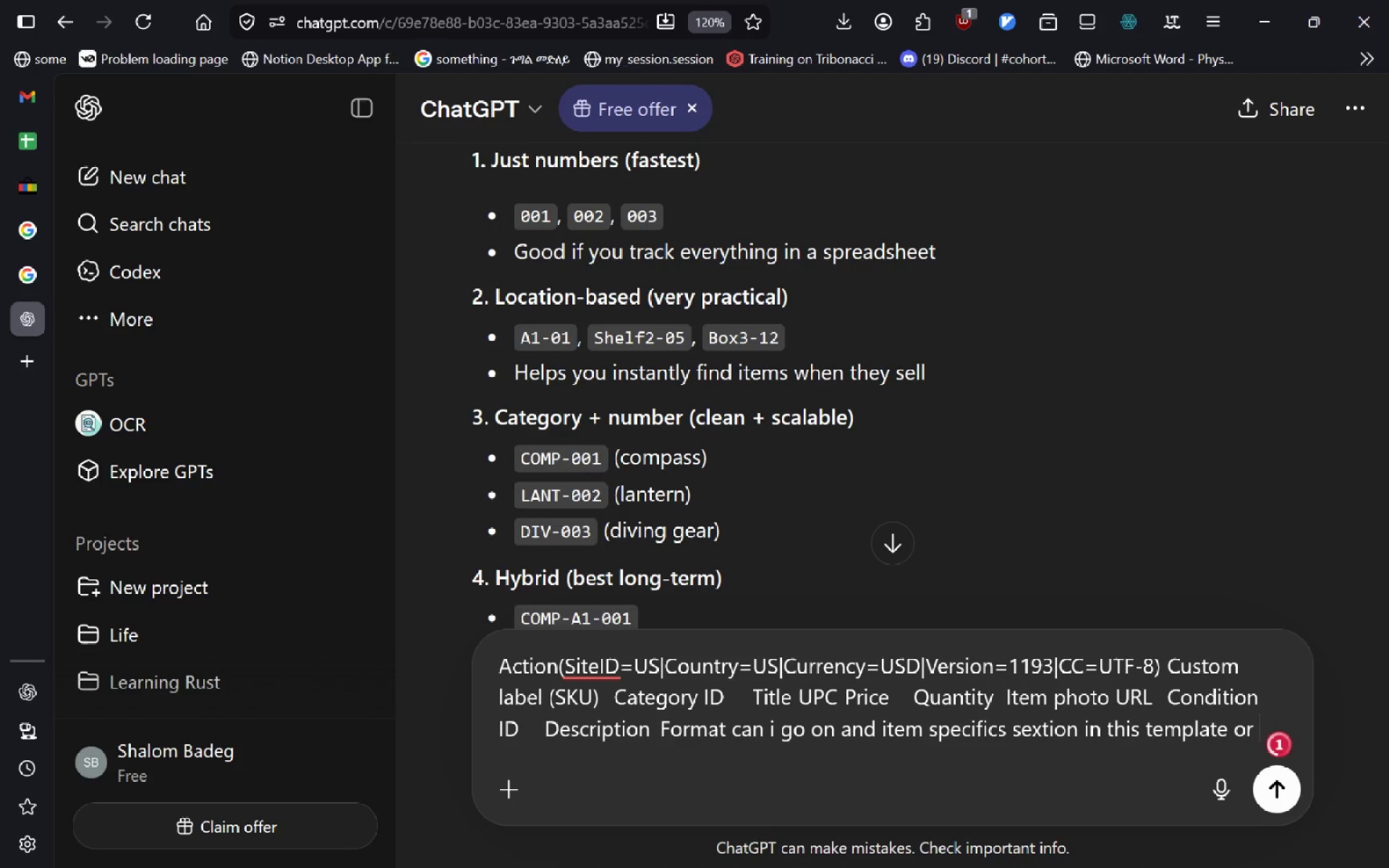 
key(Control+I)
 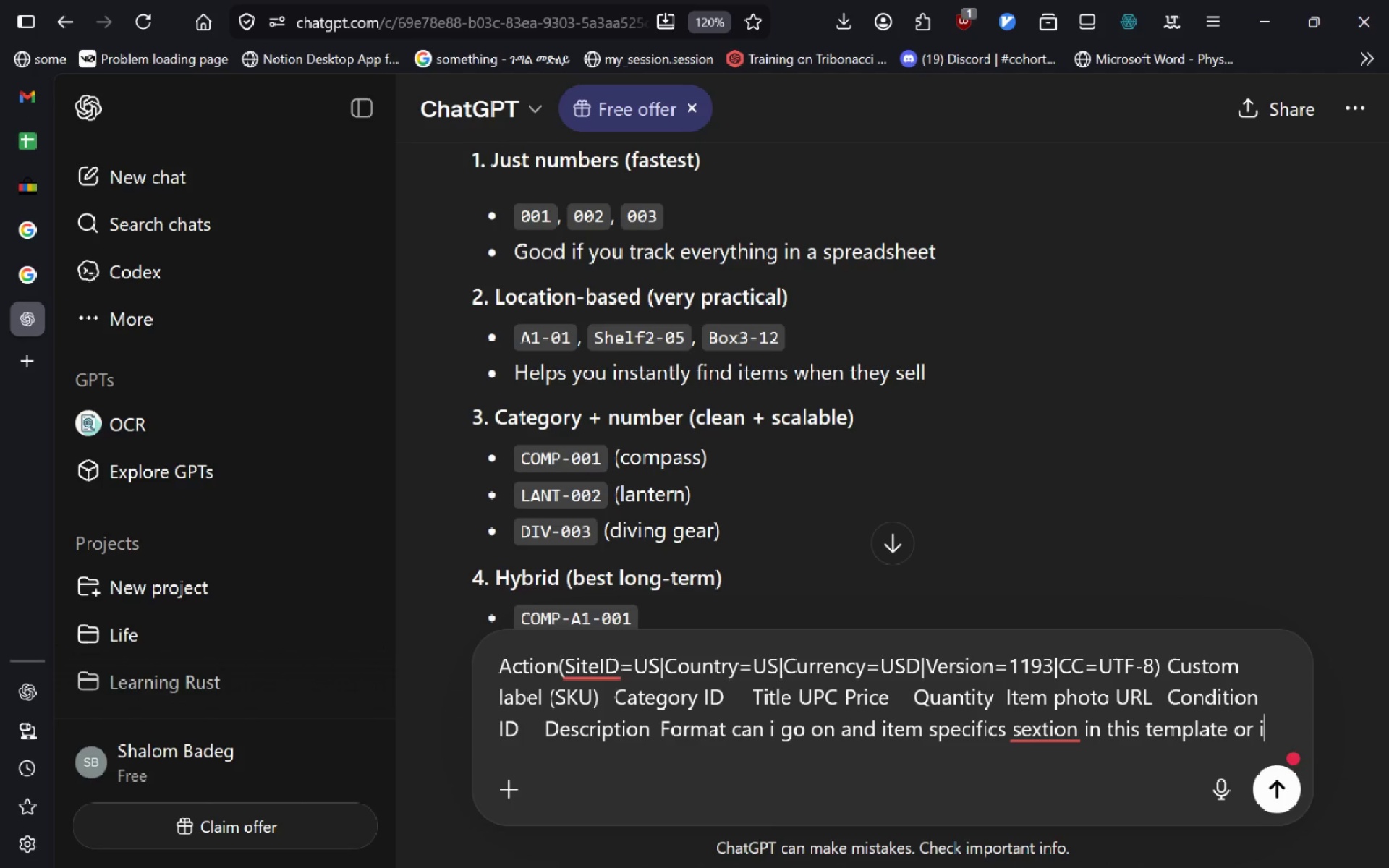 
key(Control+T)
 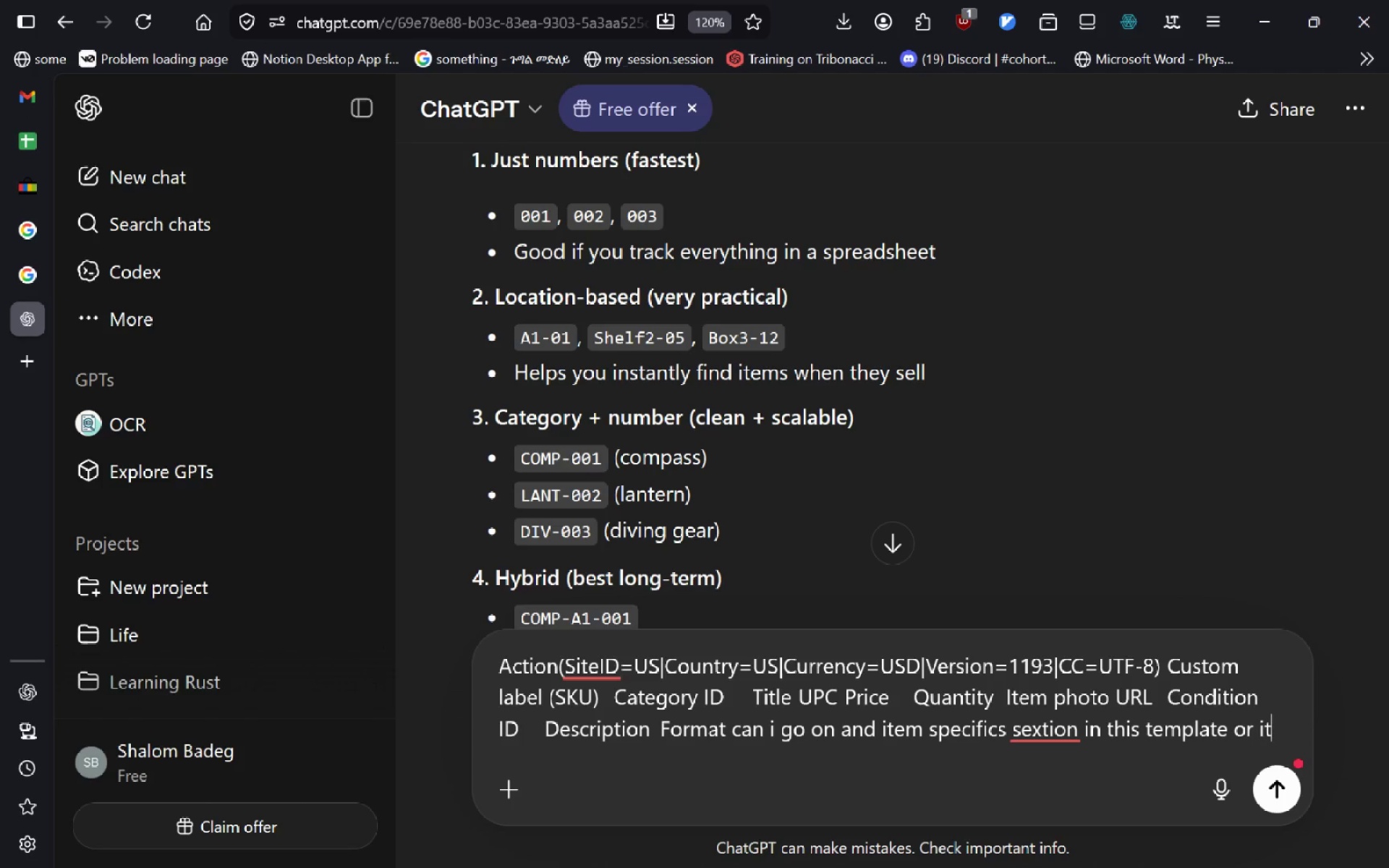 
key(Control+S)
 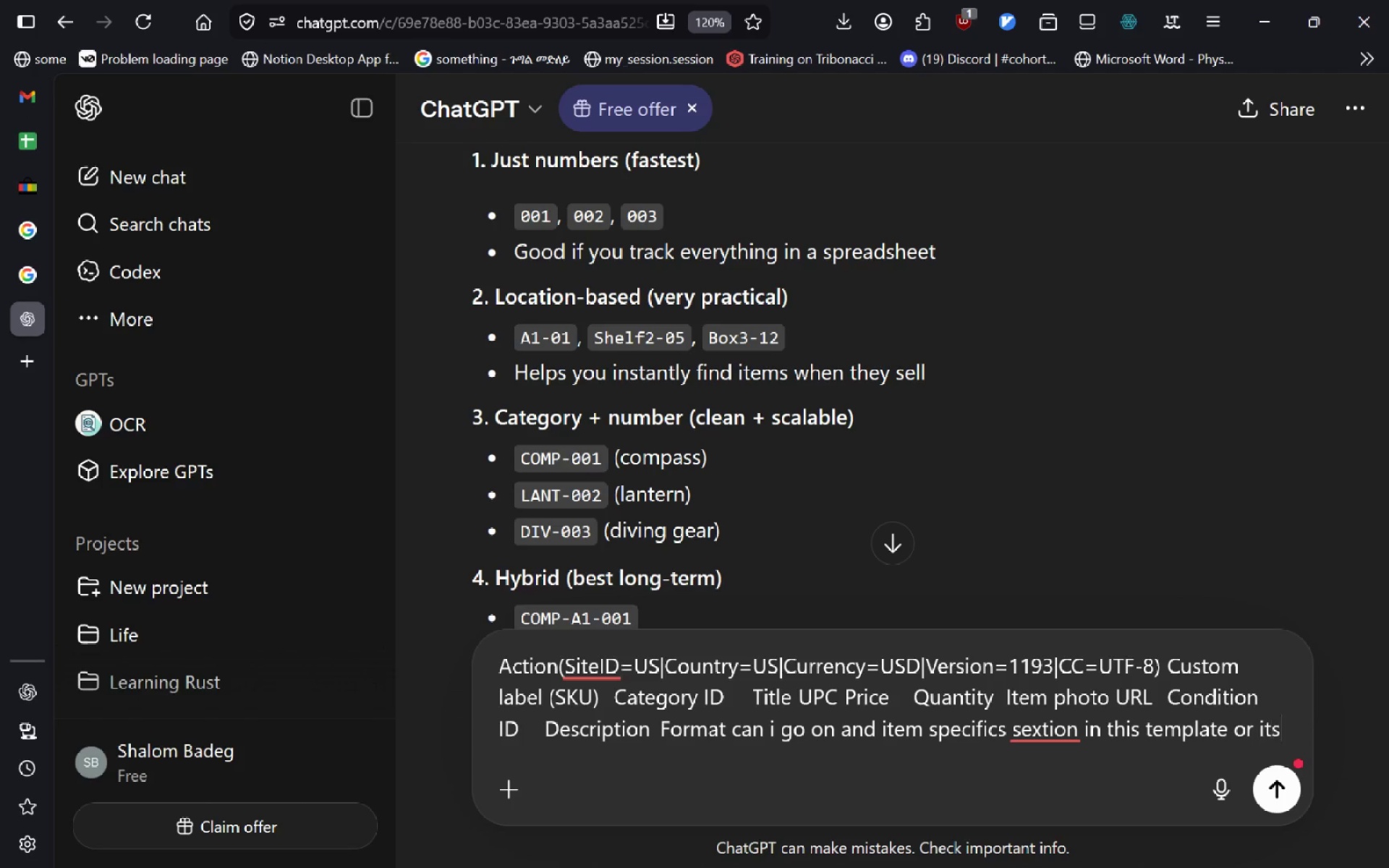 
key(Control+Space)
 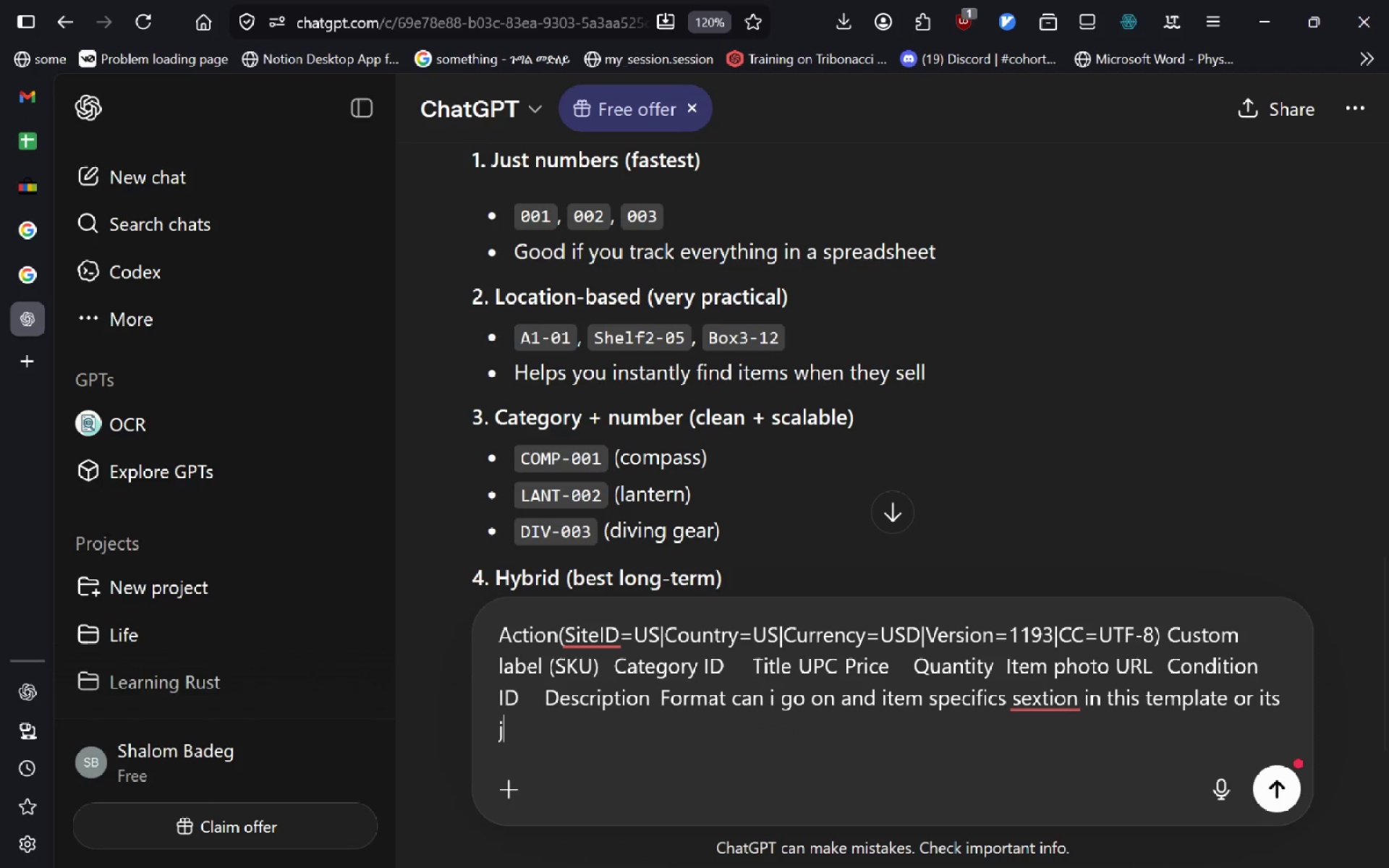 
key(Control+J)
 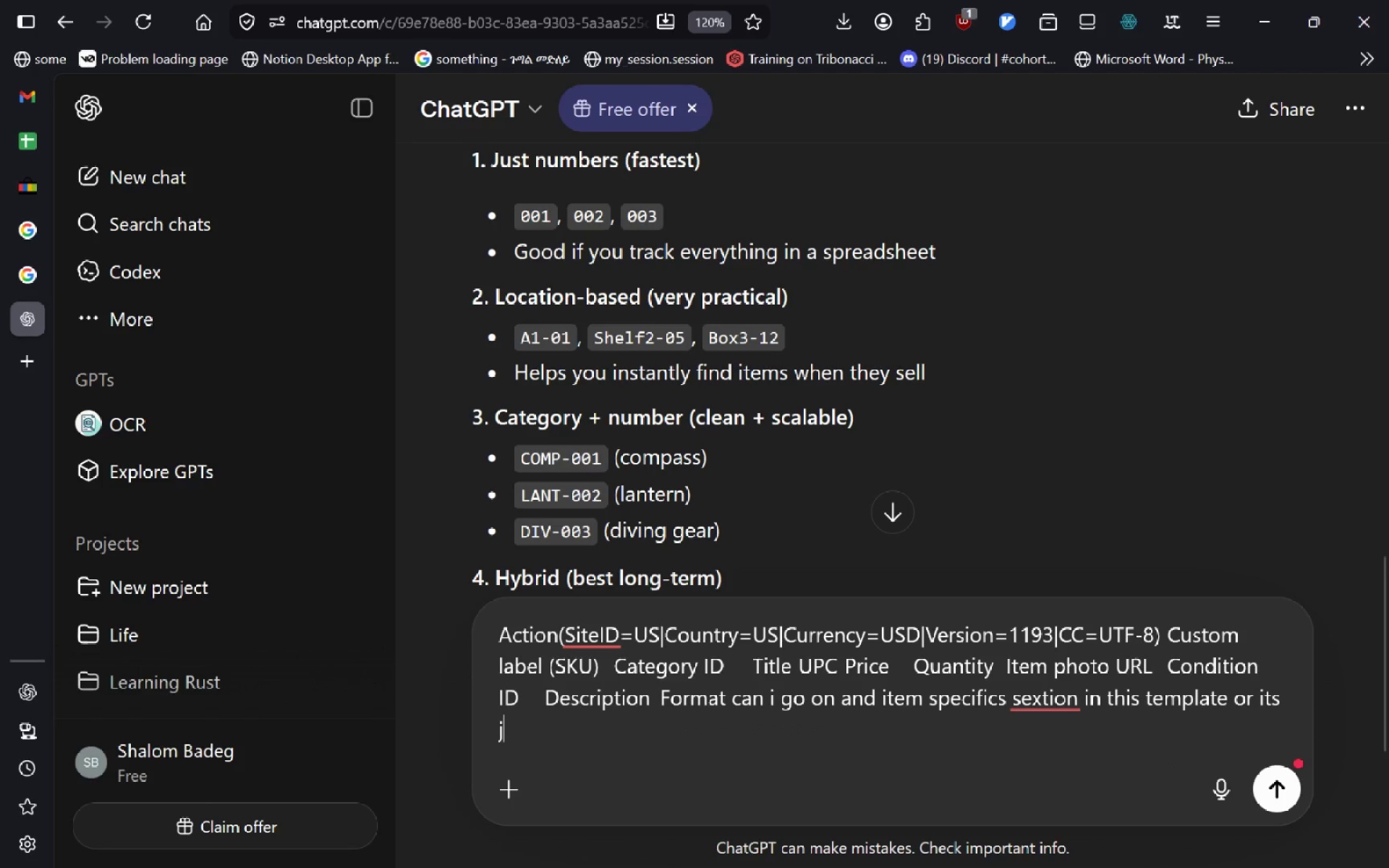 
key(Control+U)
 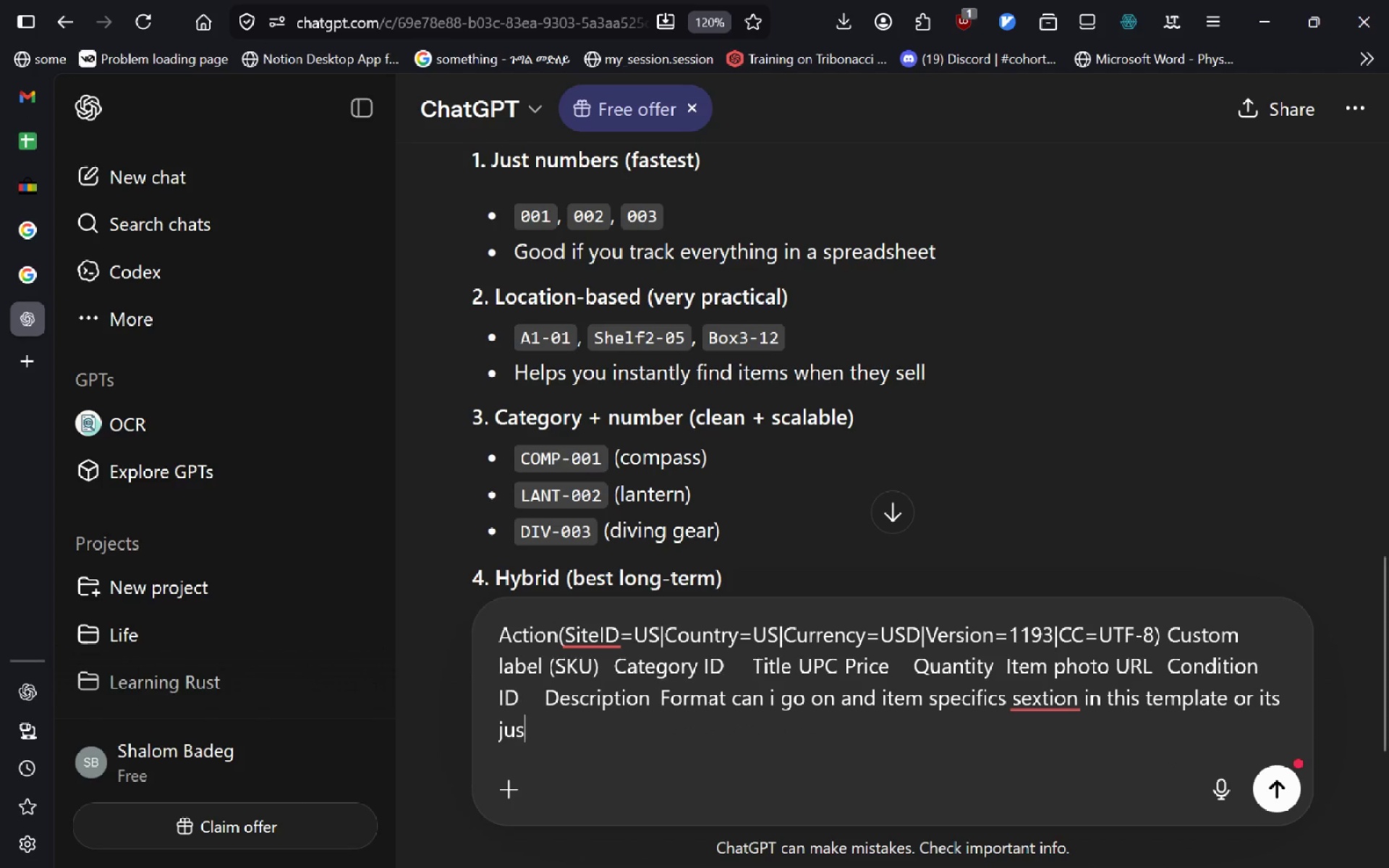 
key(Control+S)
 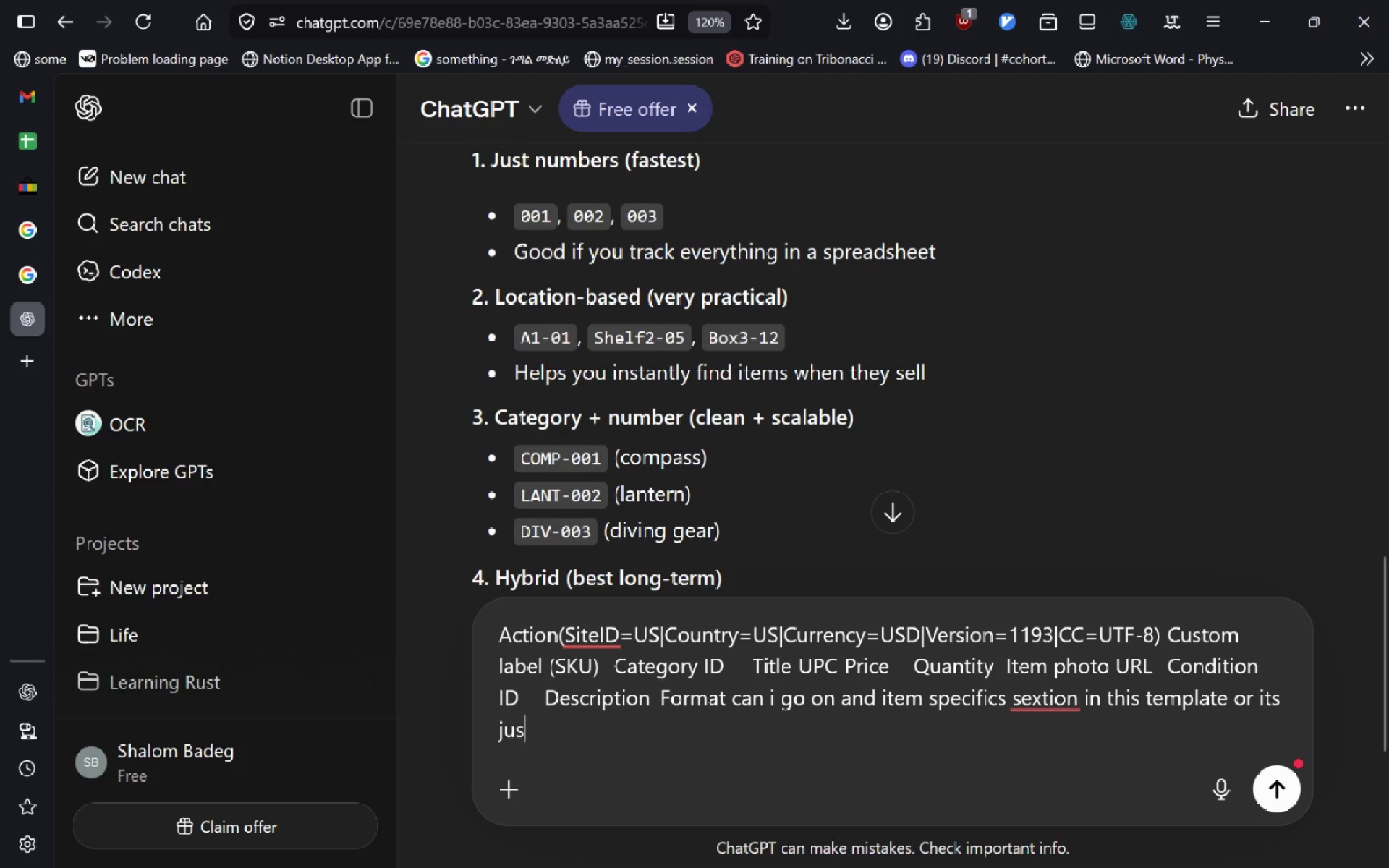 
key(Control+T)
 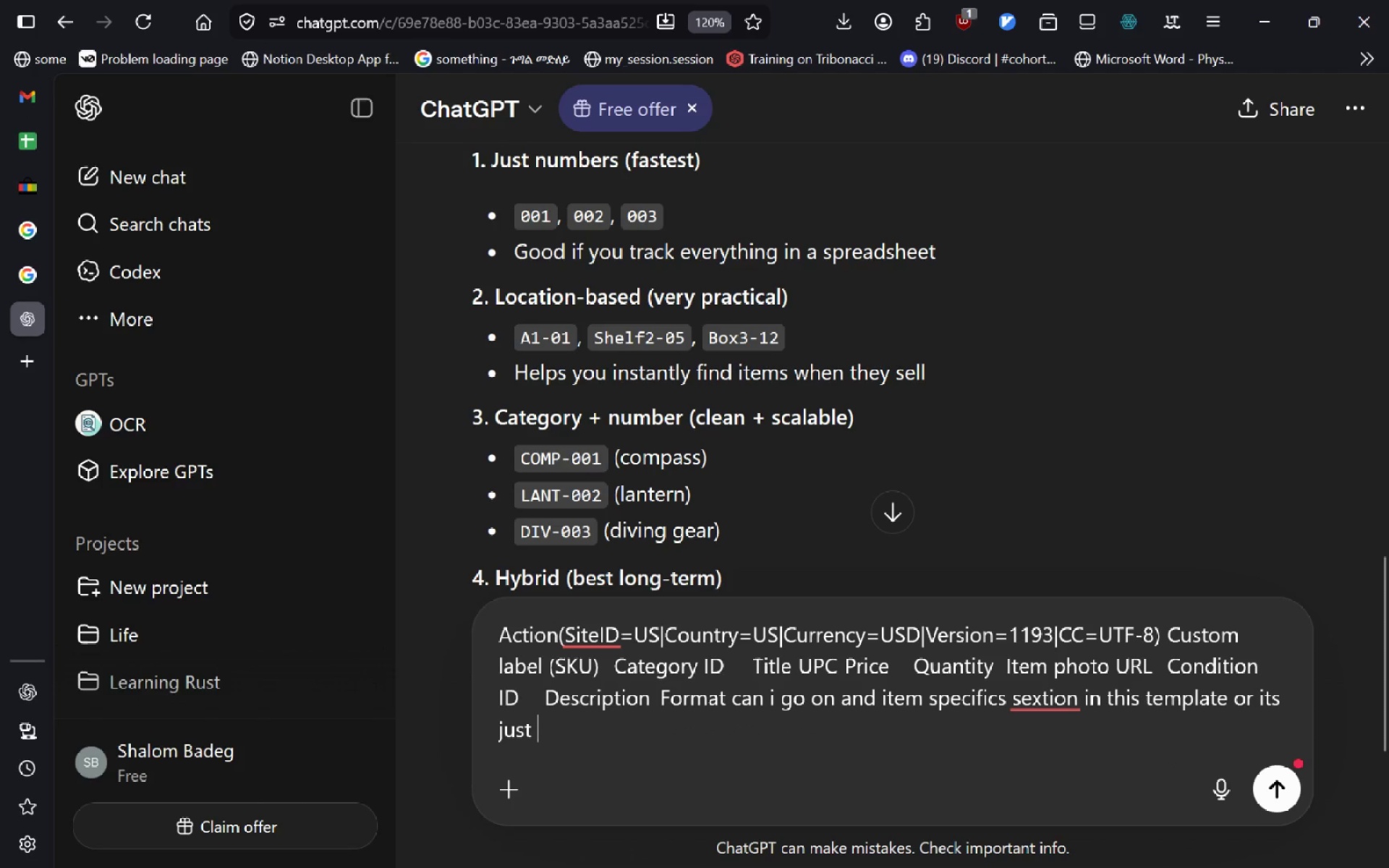 
key(Control+Space)
 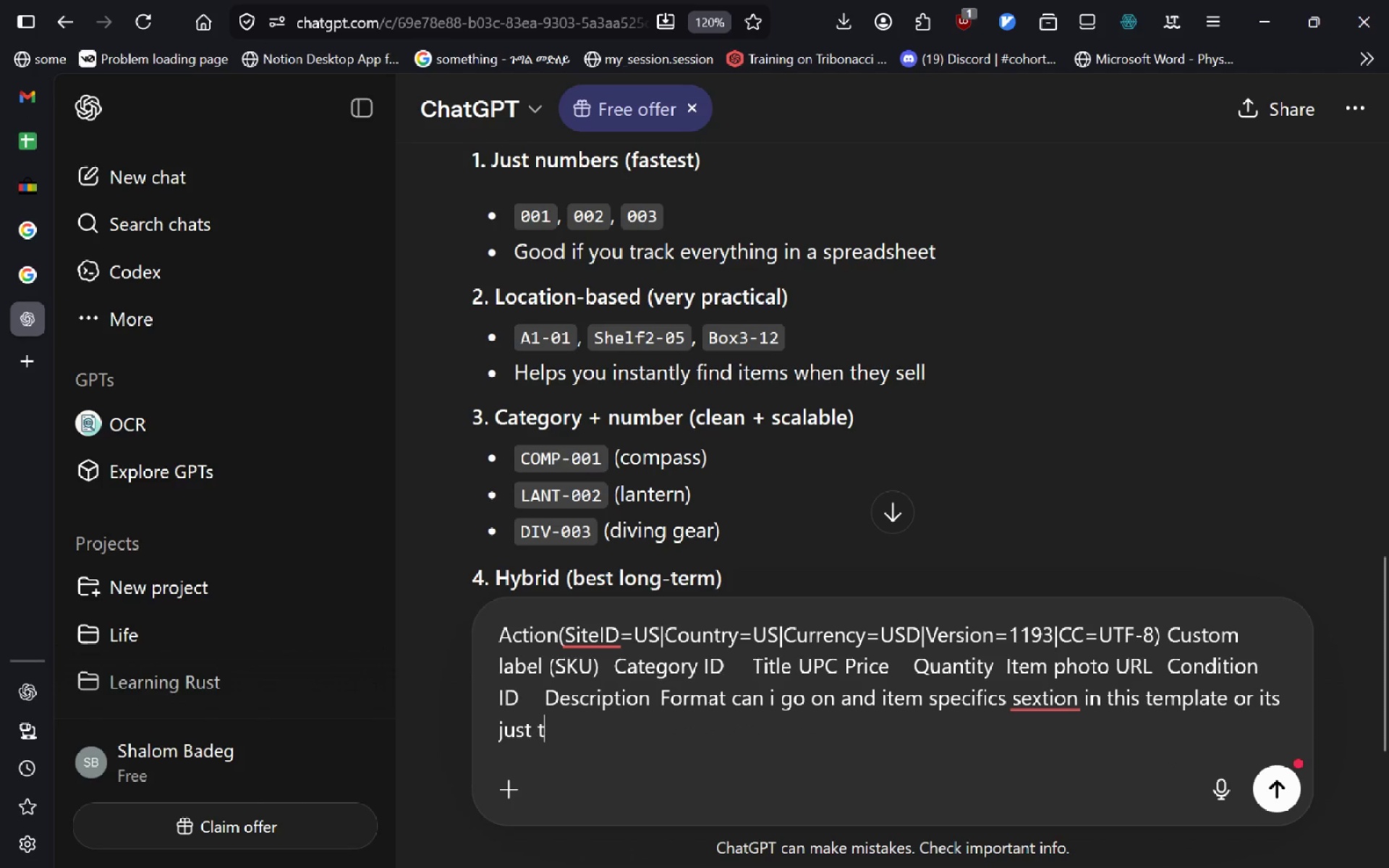 
key(Control+T)
 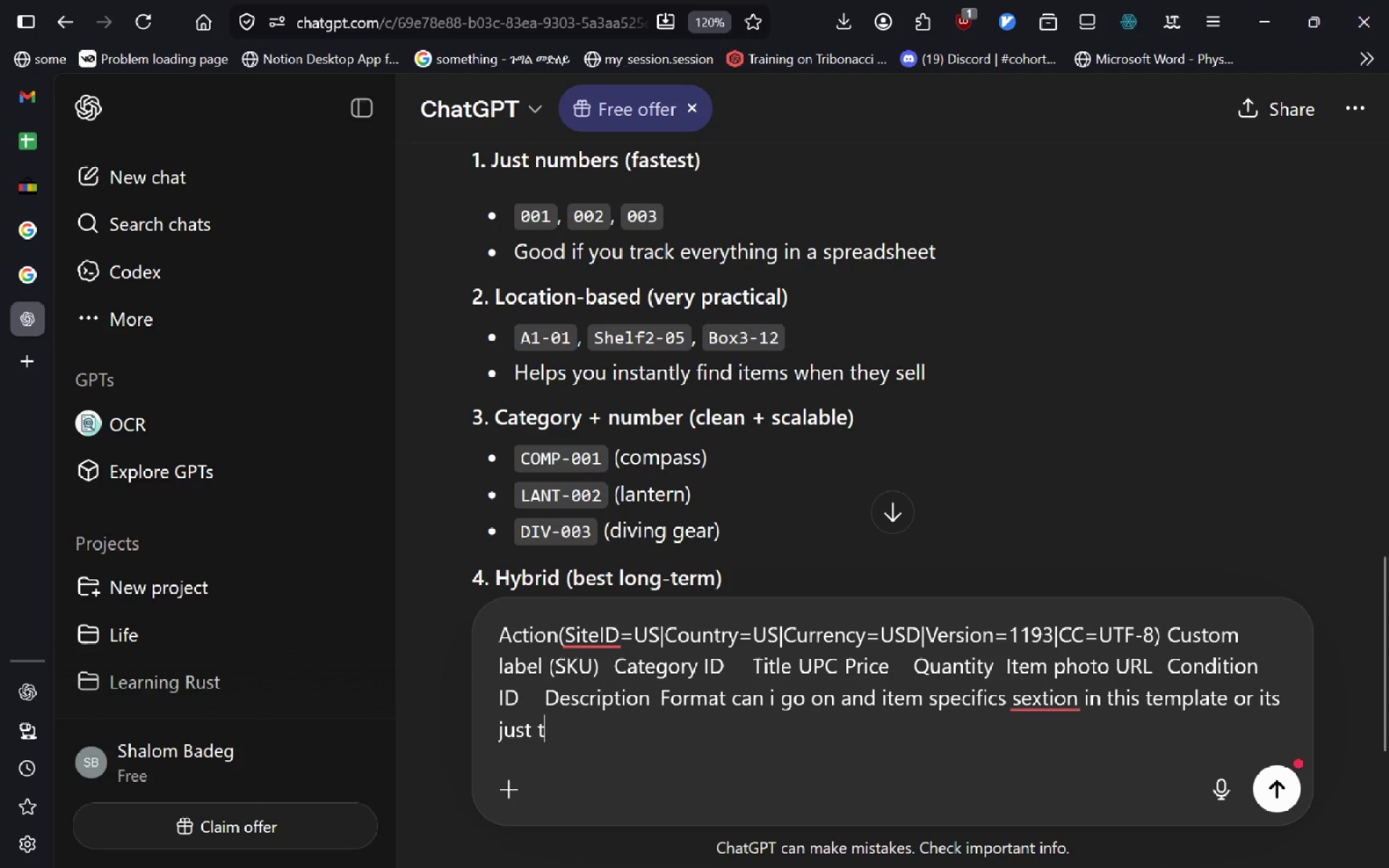 
key(Control+H)
 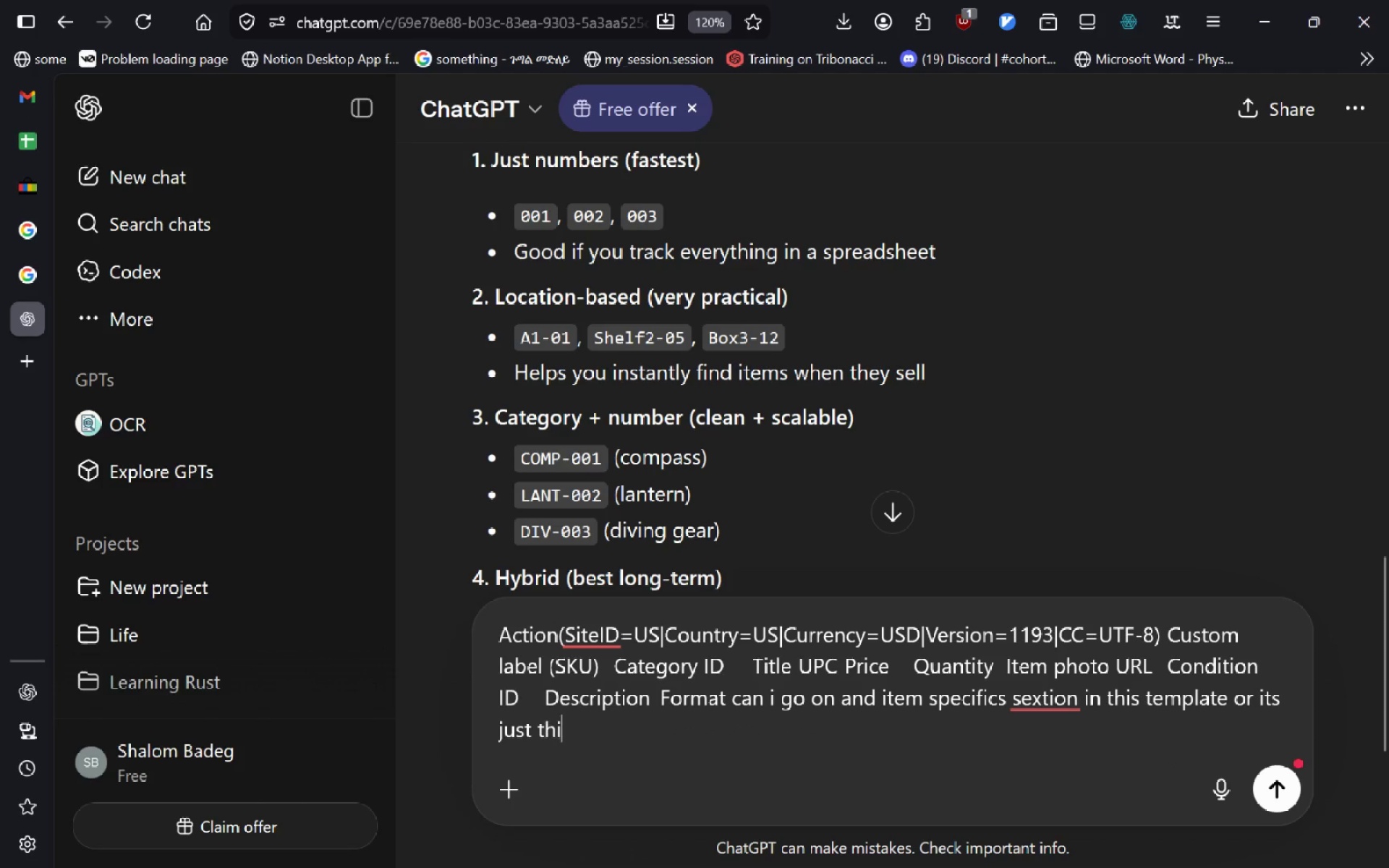 
key(Control+I)
 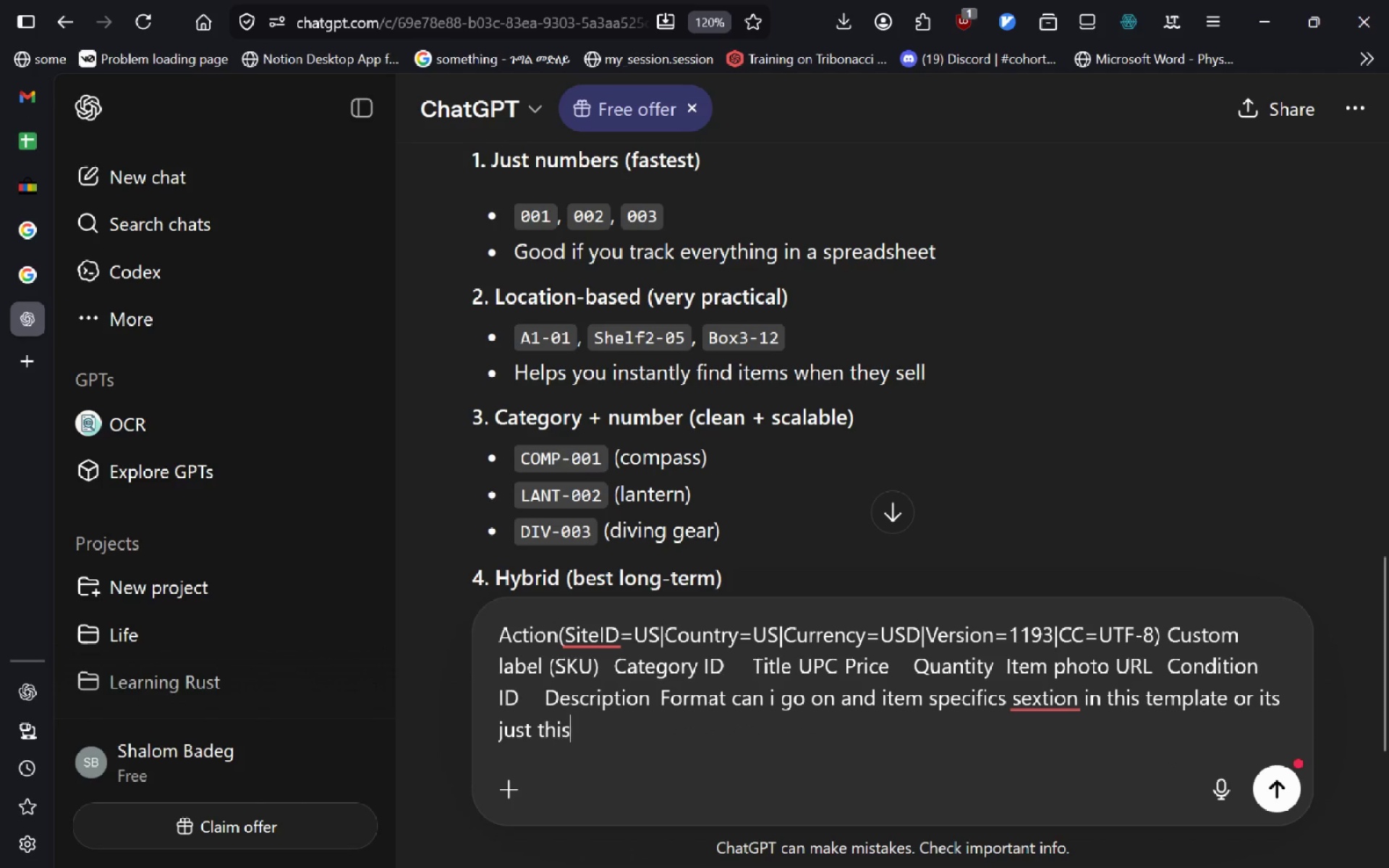 
key(Control+S)
 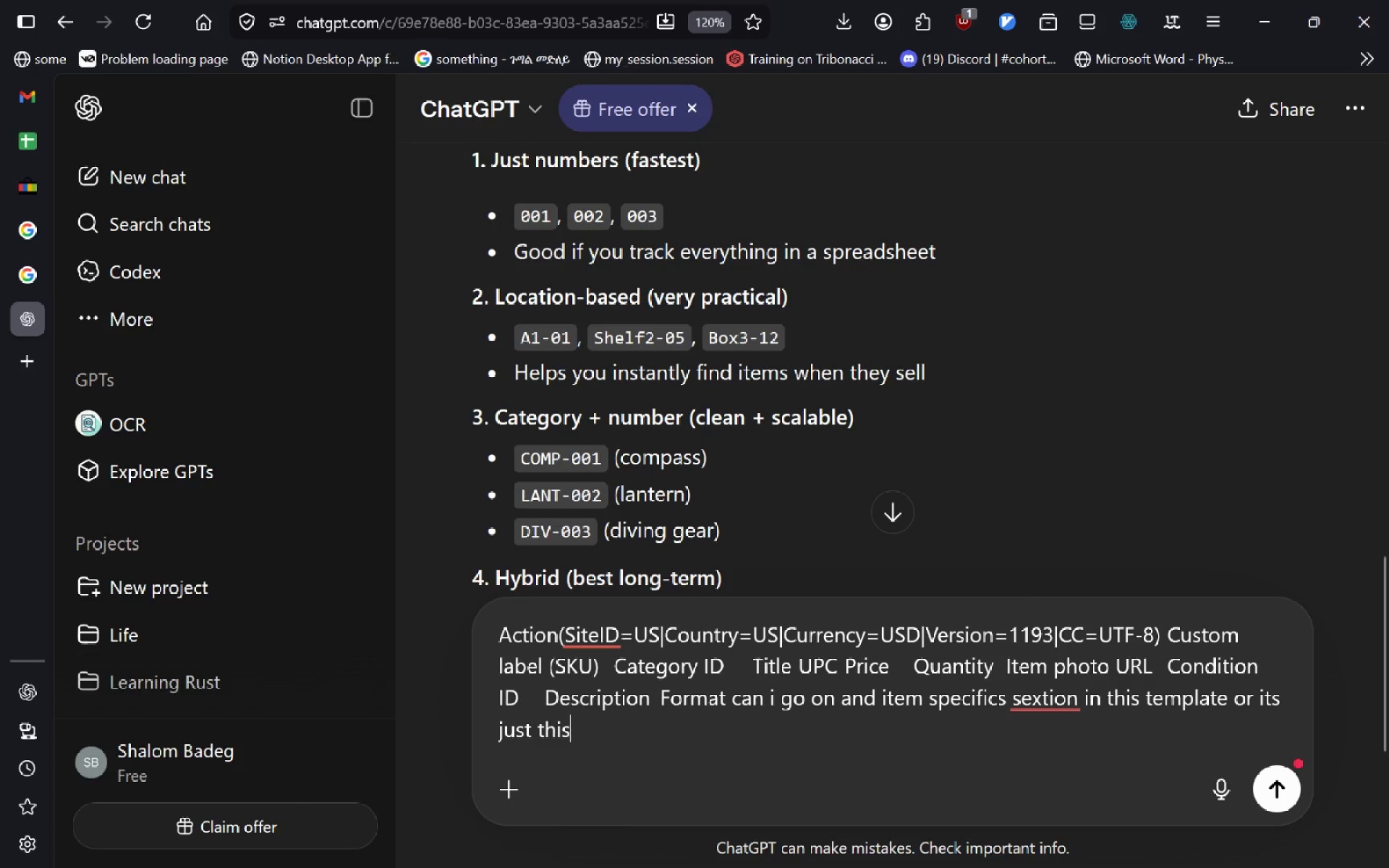 
key(Control+Shift+ShiftLeft)
 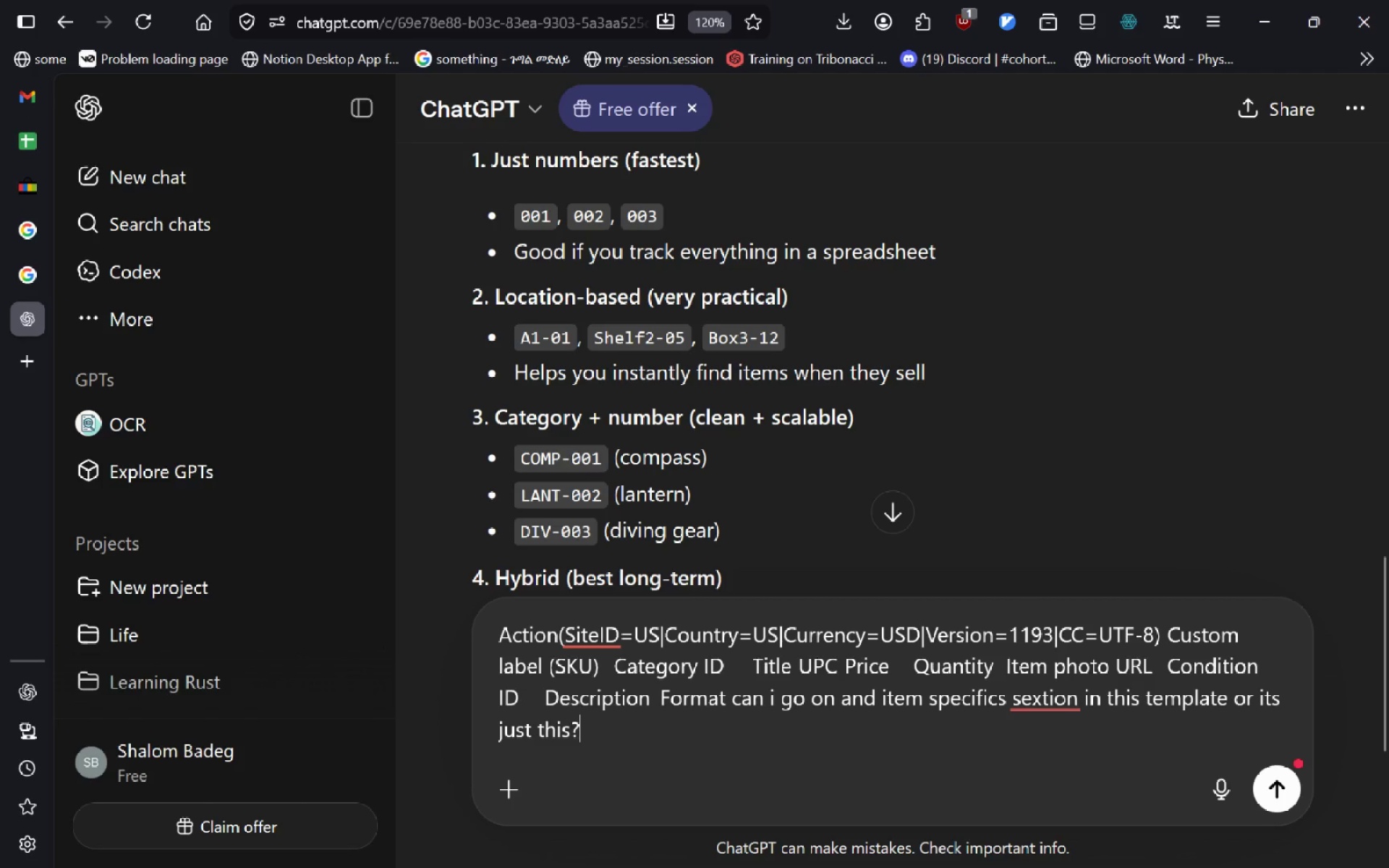 
key(Control+Shift+Slash)
 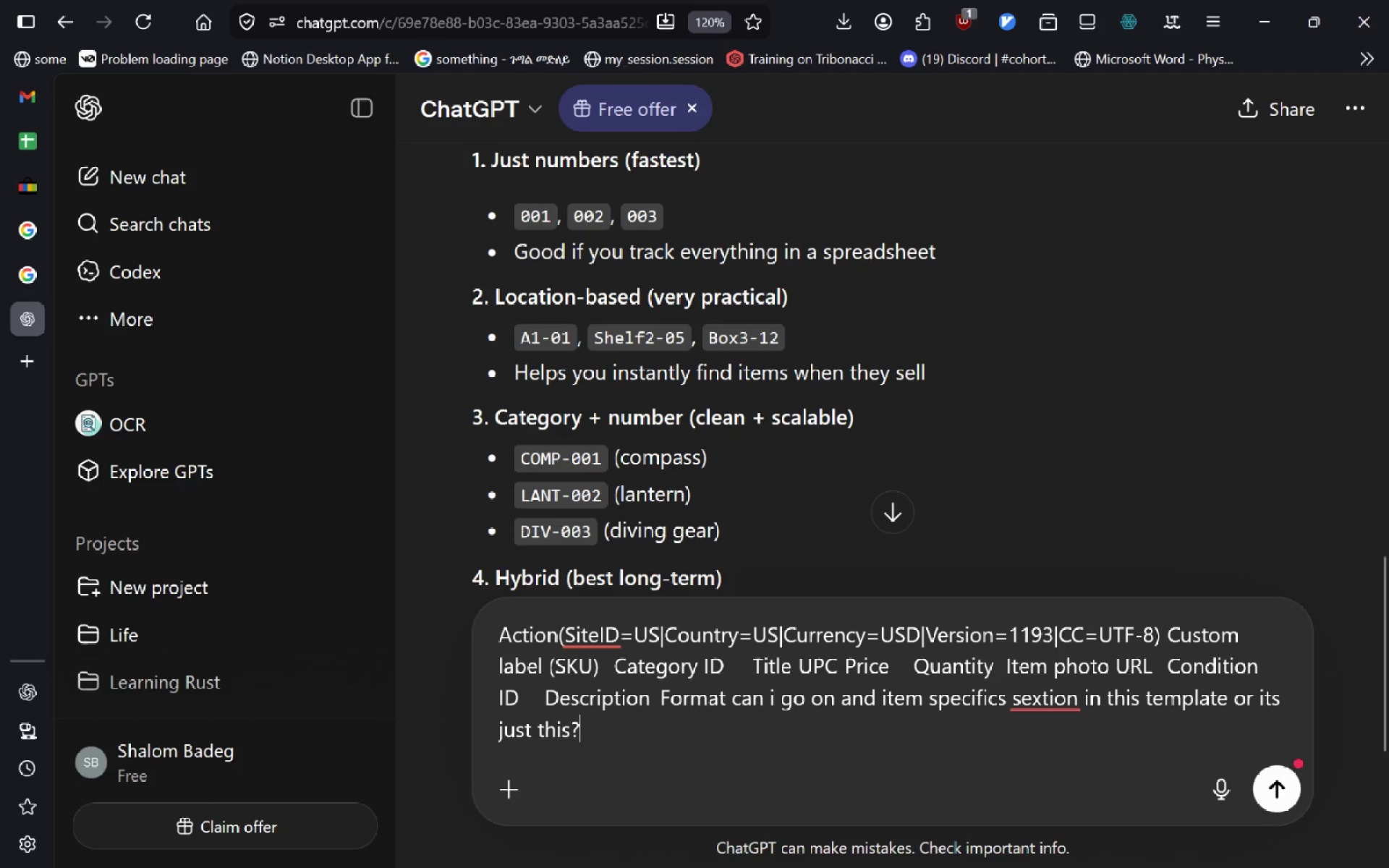 
key(Control+Enter)
 